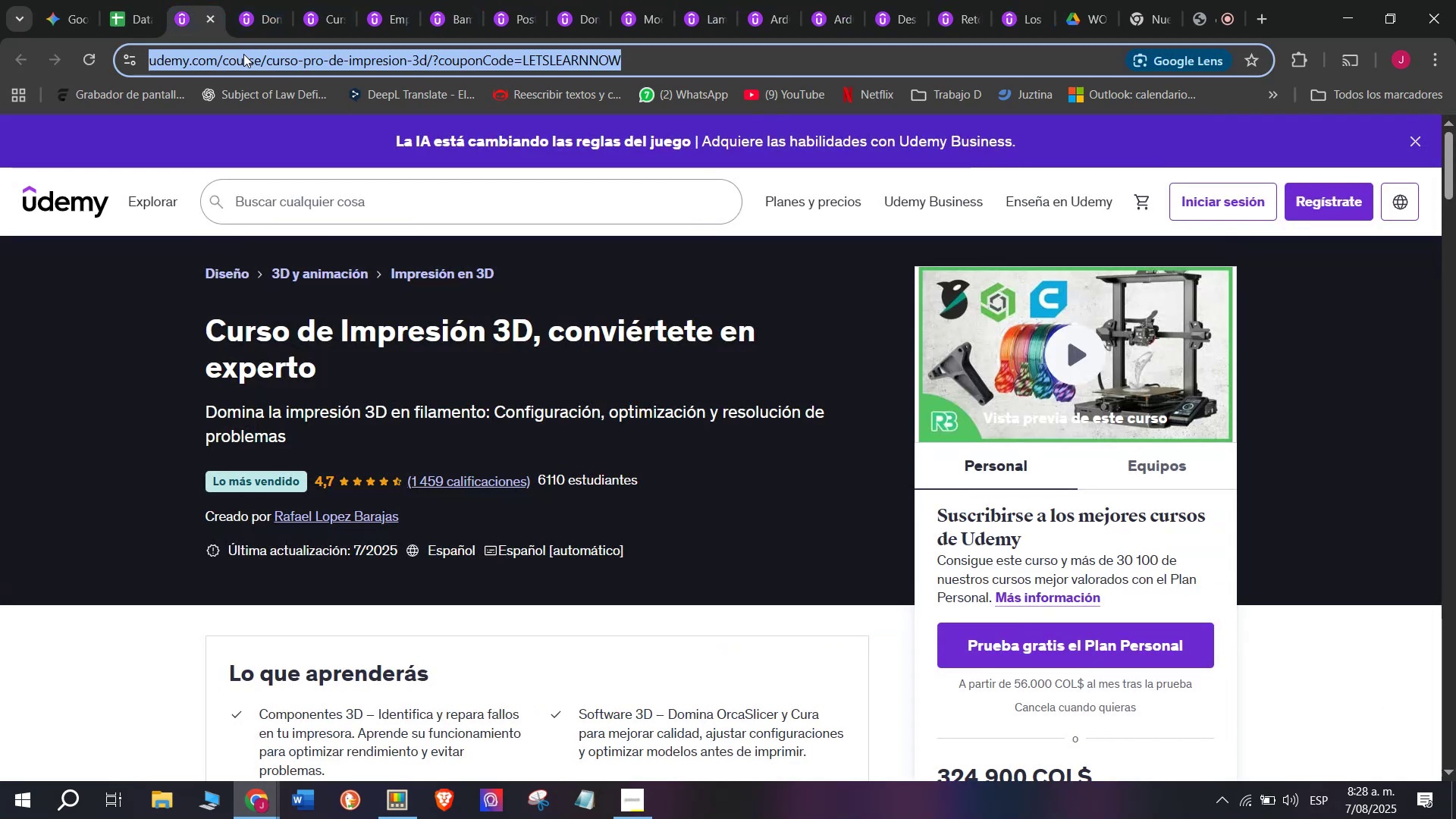 
double_click([243, 54])
 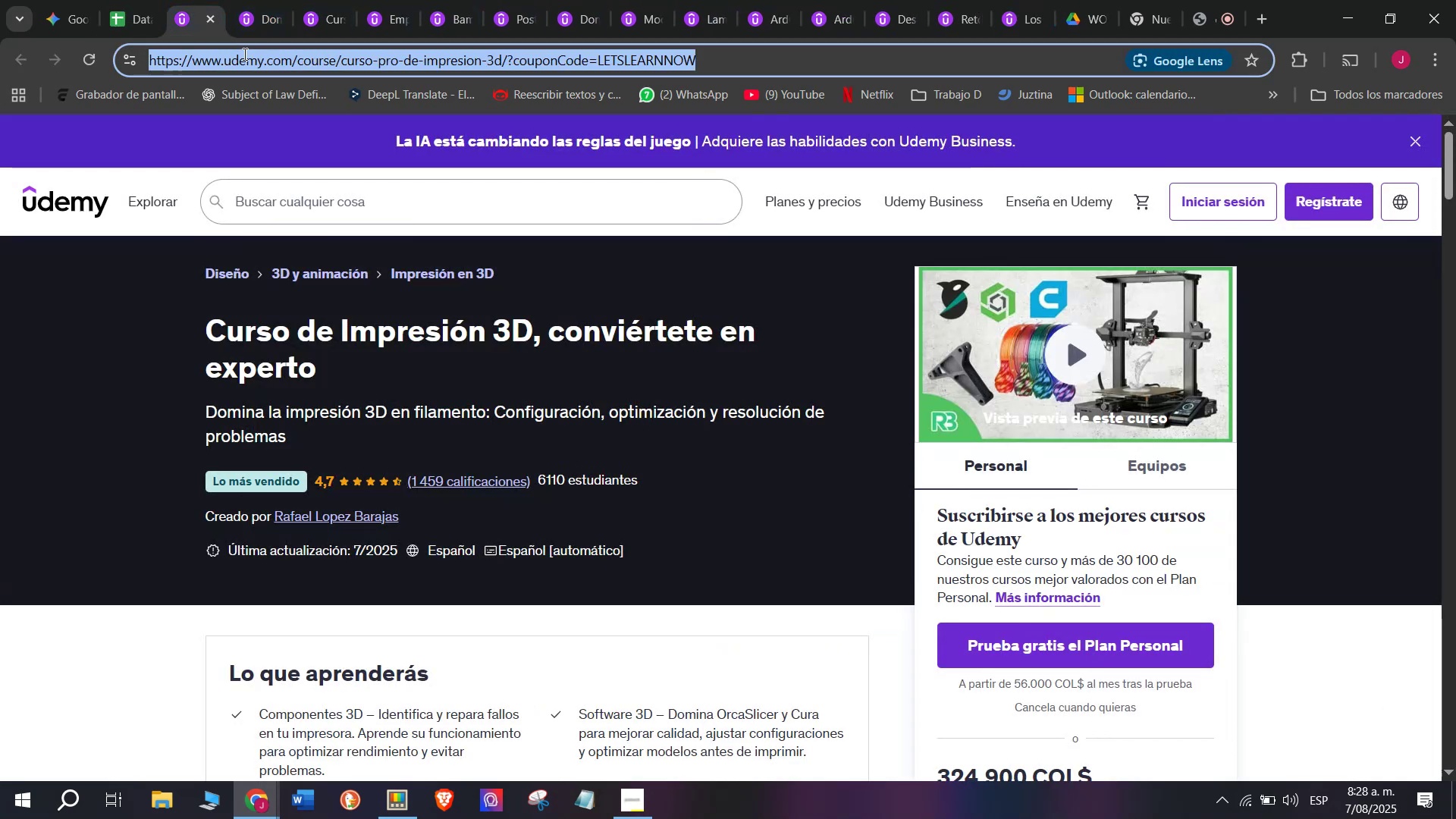 
triple_click([243, 54])
 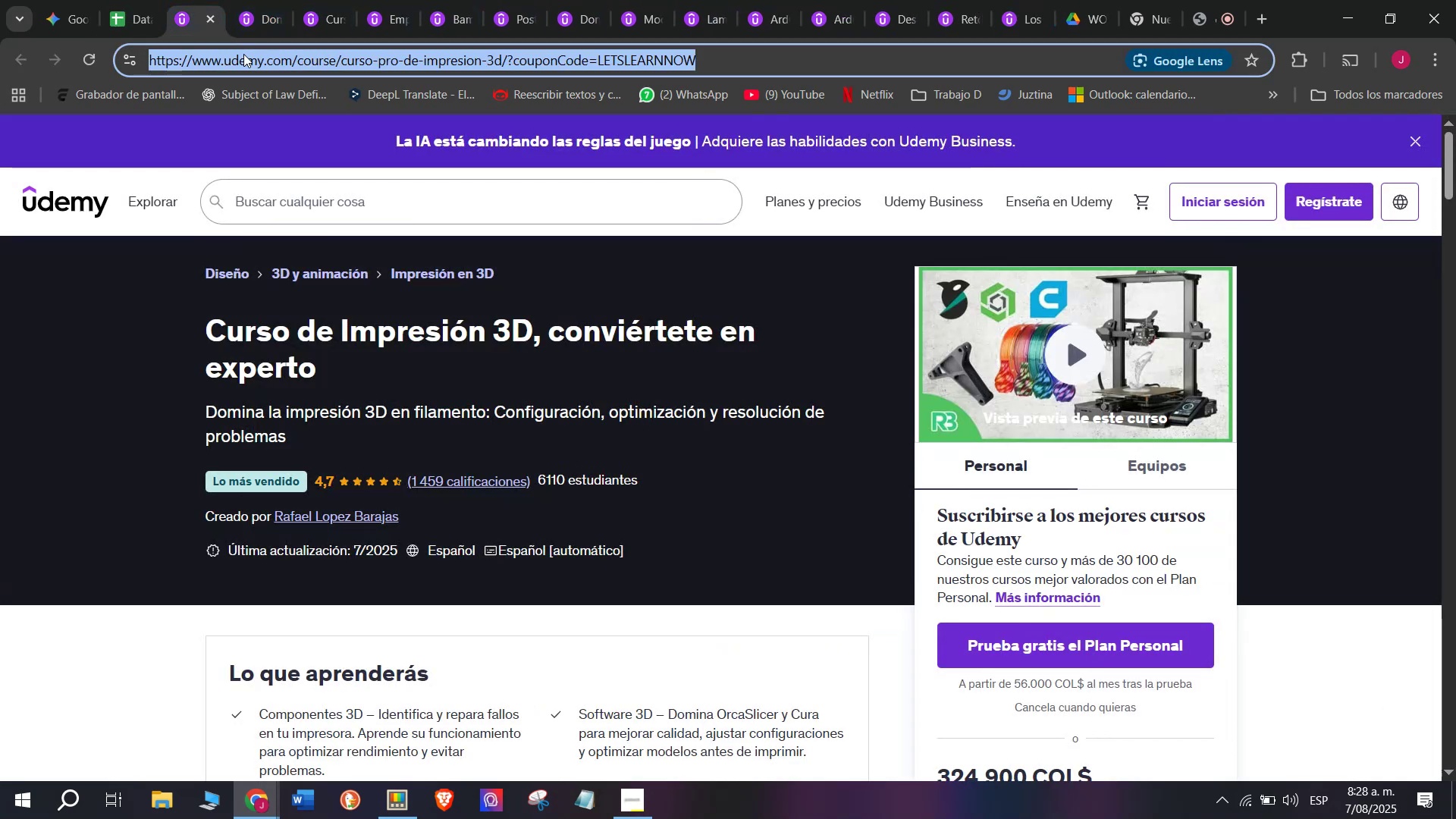 
key(Break)
 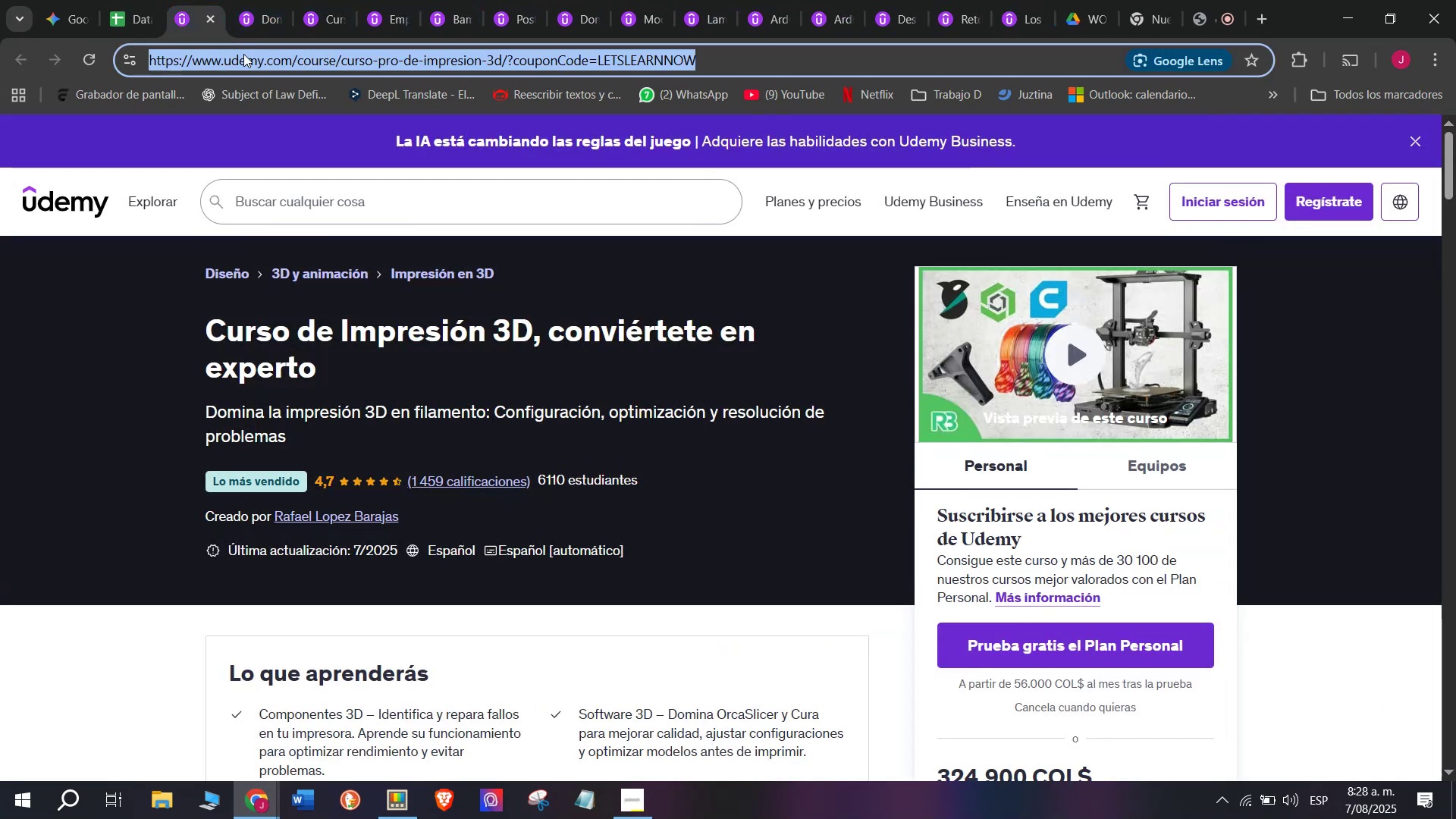 
key(Control+ControlLeft)
 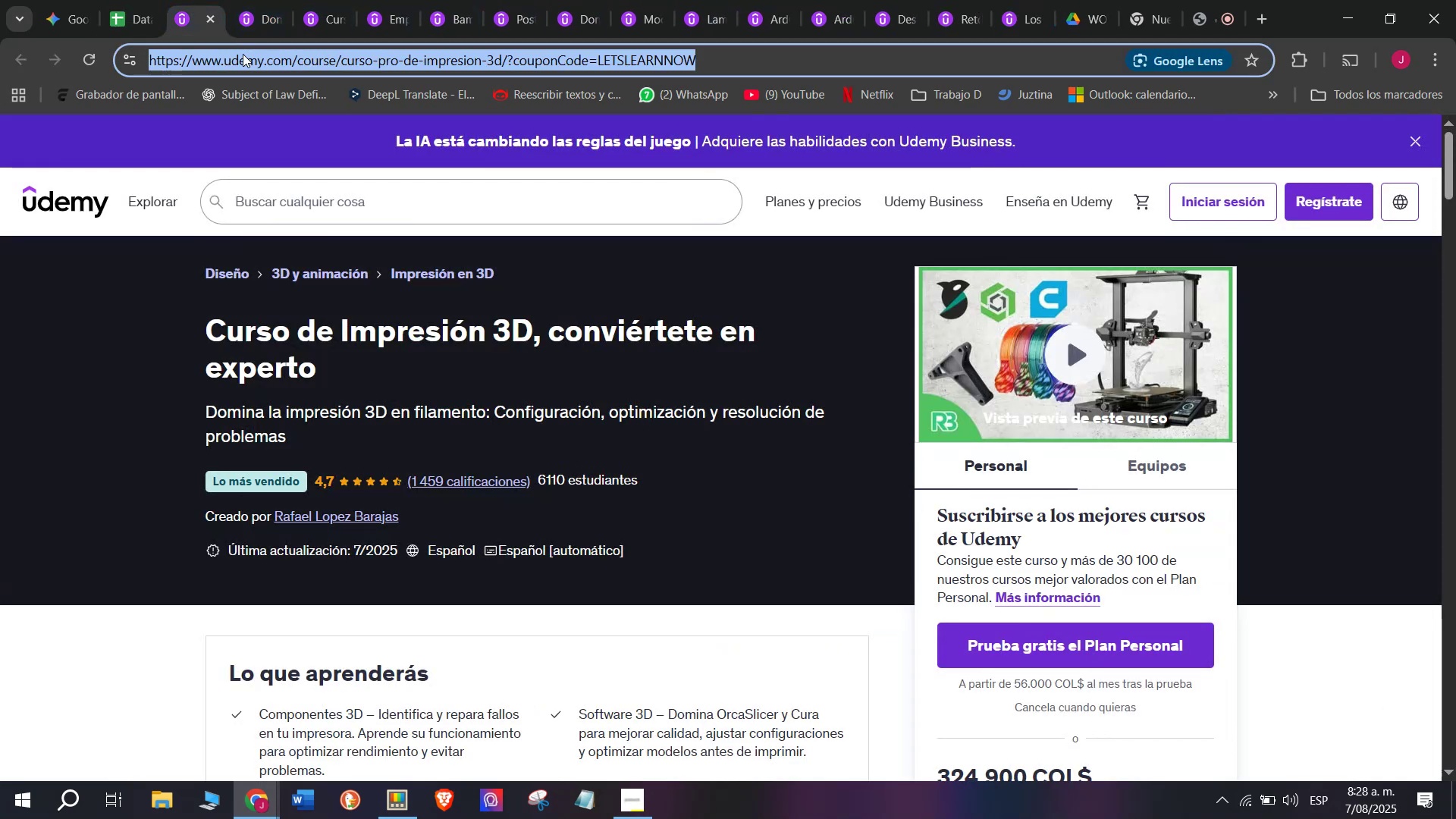 
key(Control+C)
 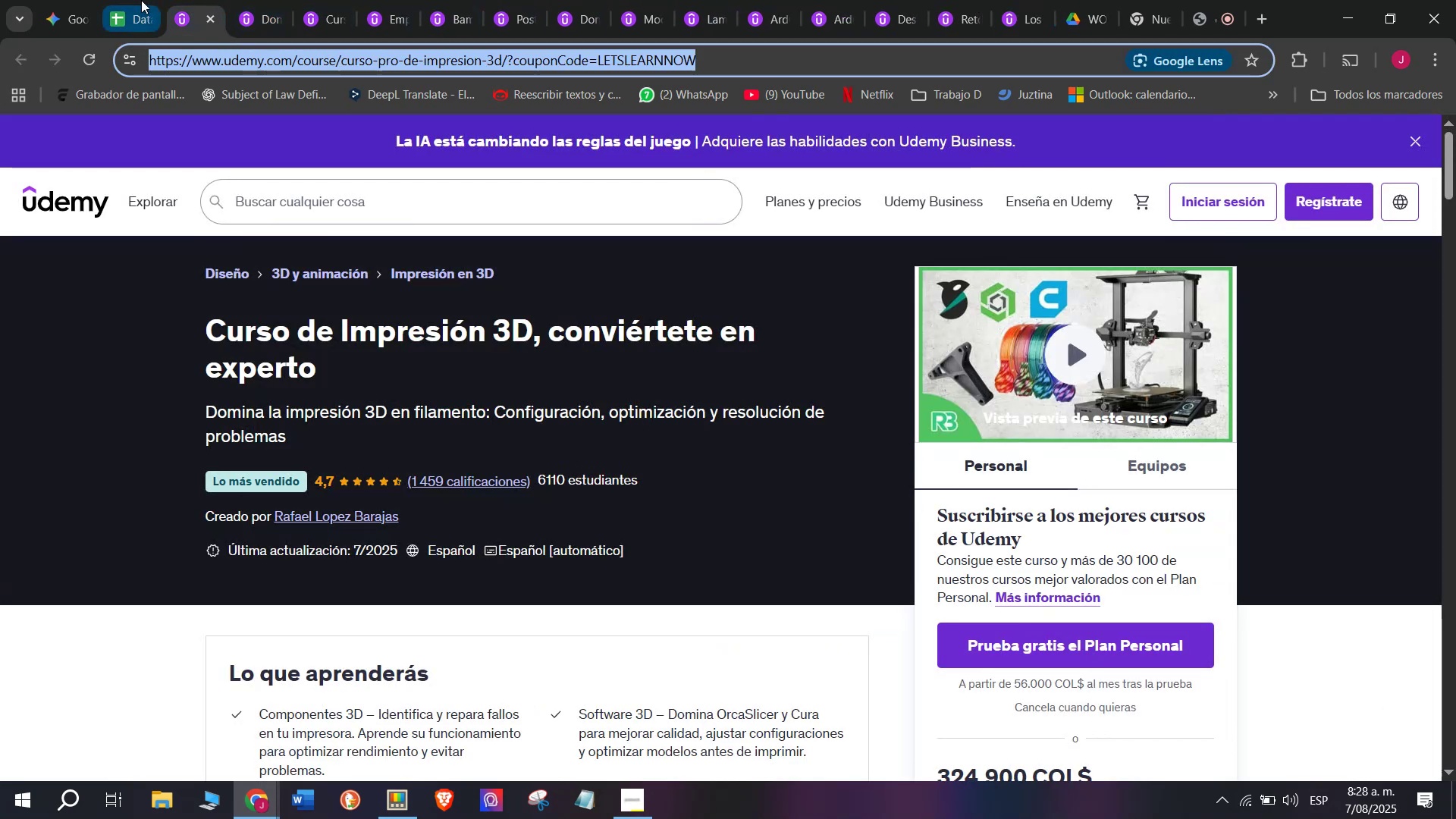 
left_click([141, 0])
 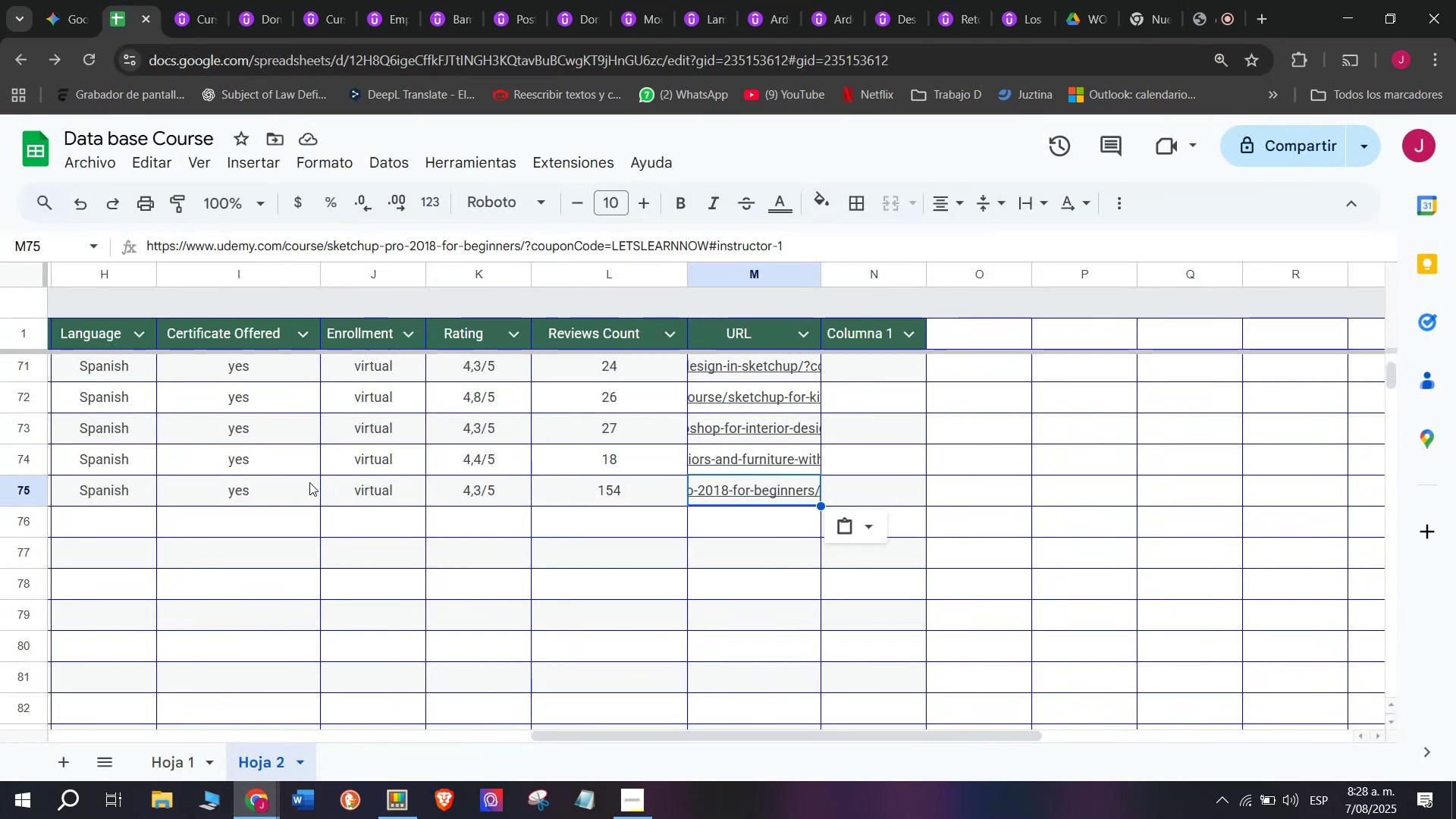 
scroll: coordinate [194, 519], scroll_direction: up, amount: 7.0
 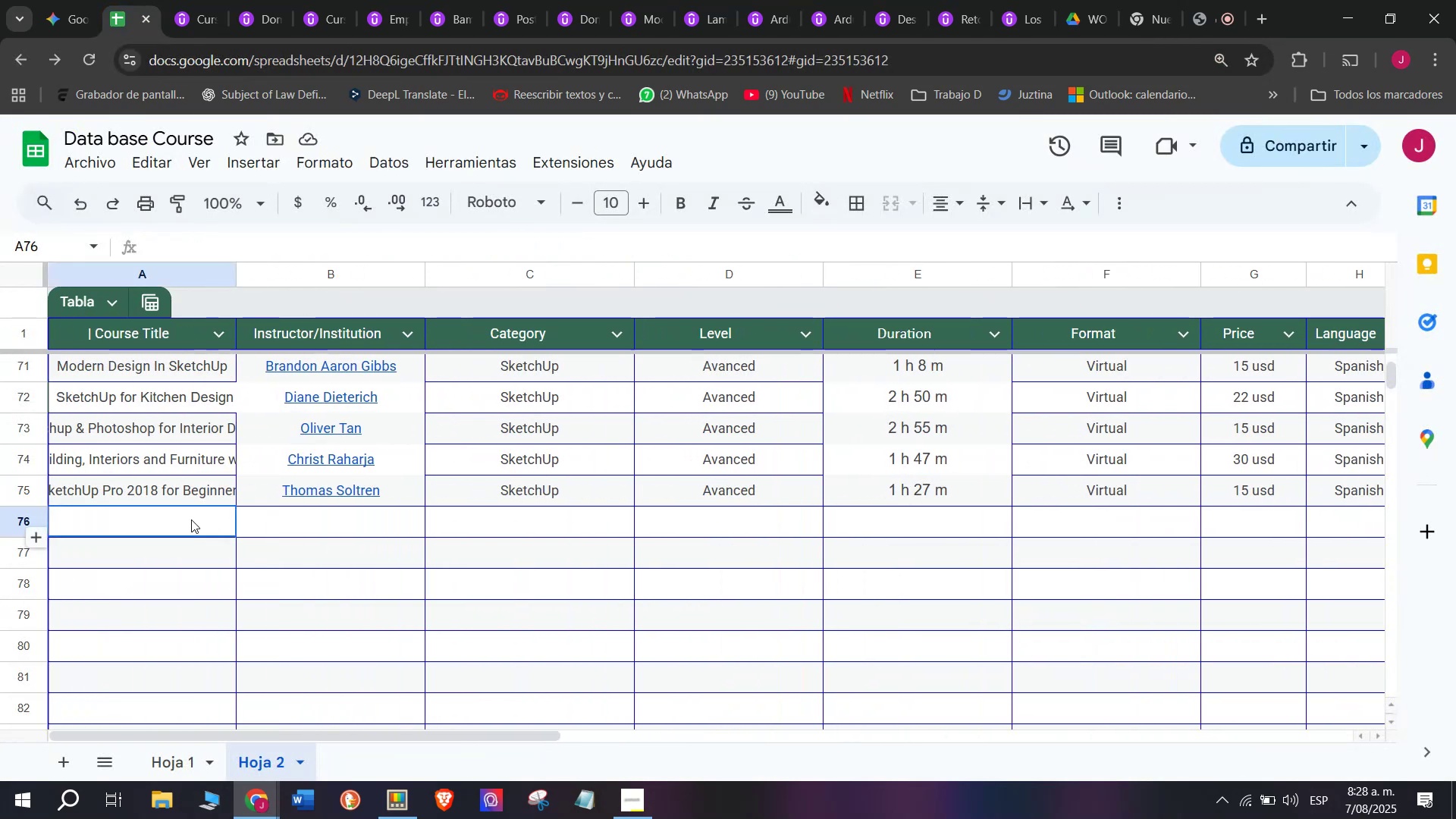 
double_click([191, 519])
 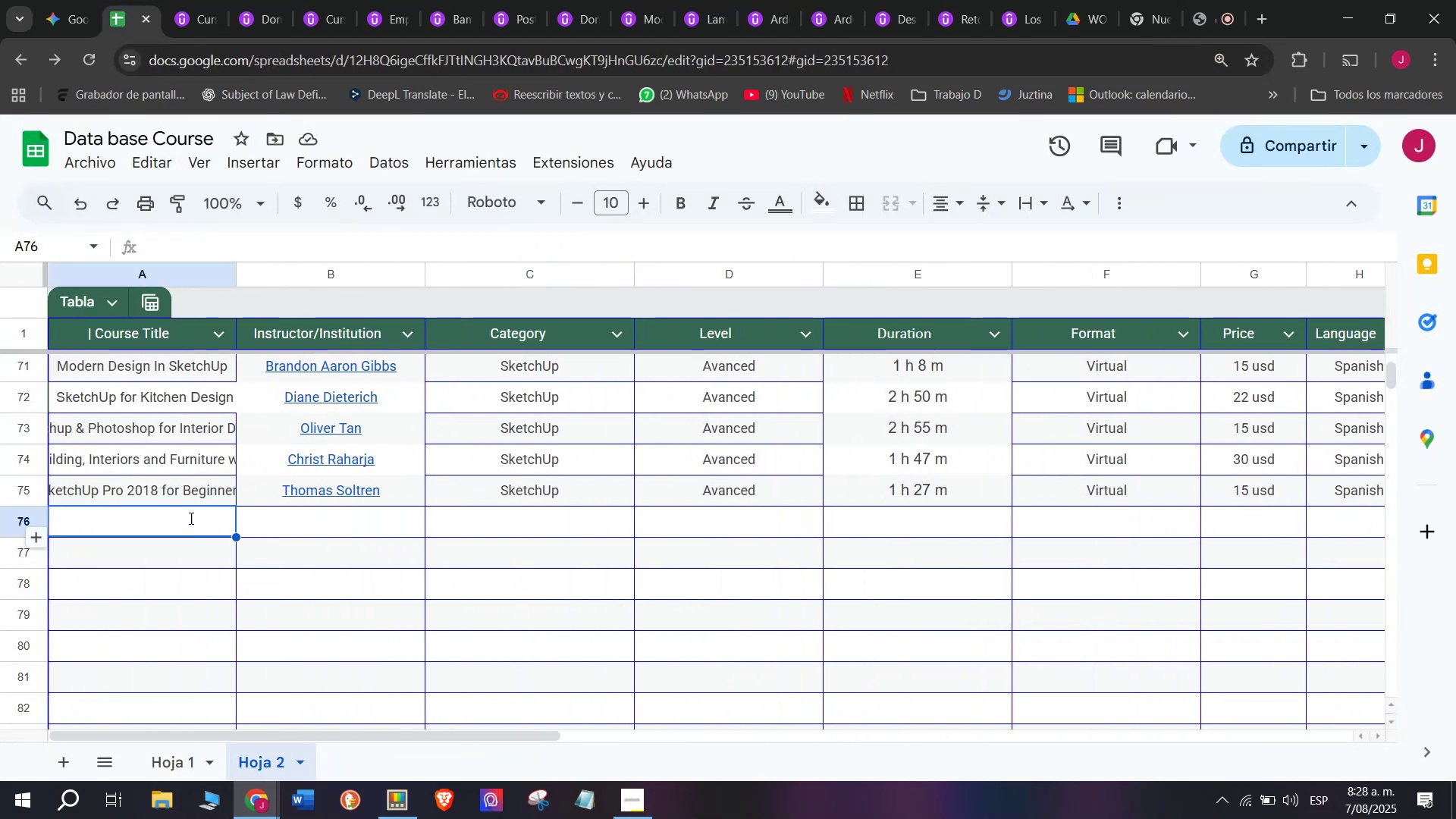 
key(Z)
 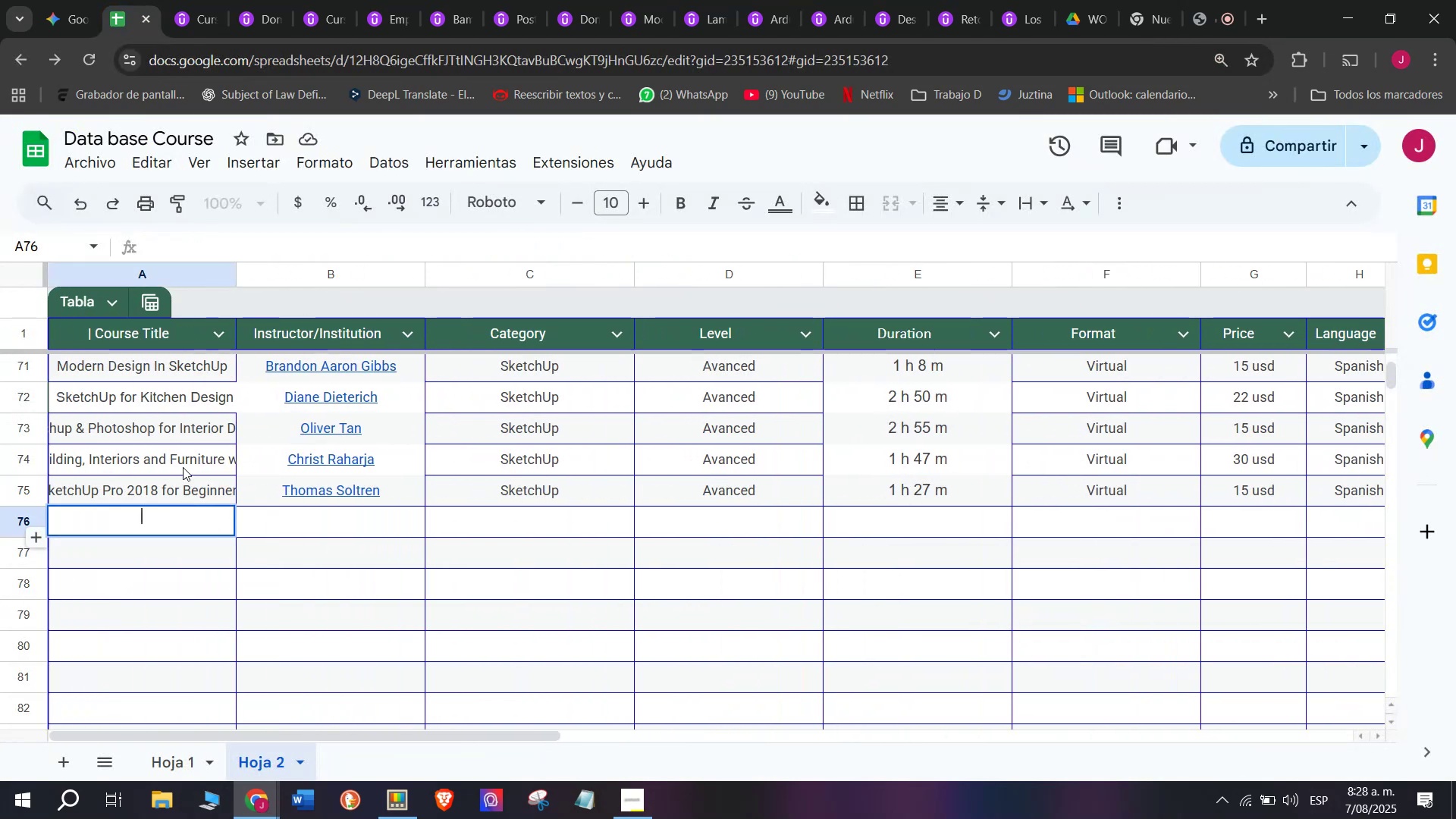 
key(Control+ControlLeft)
 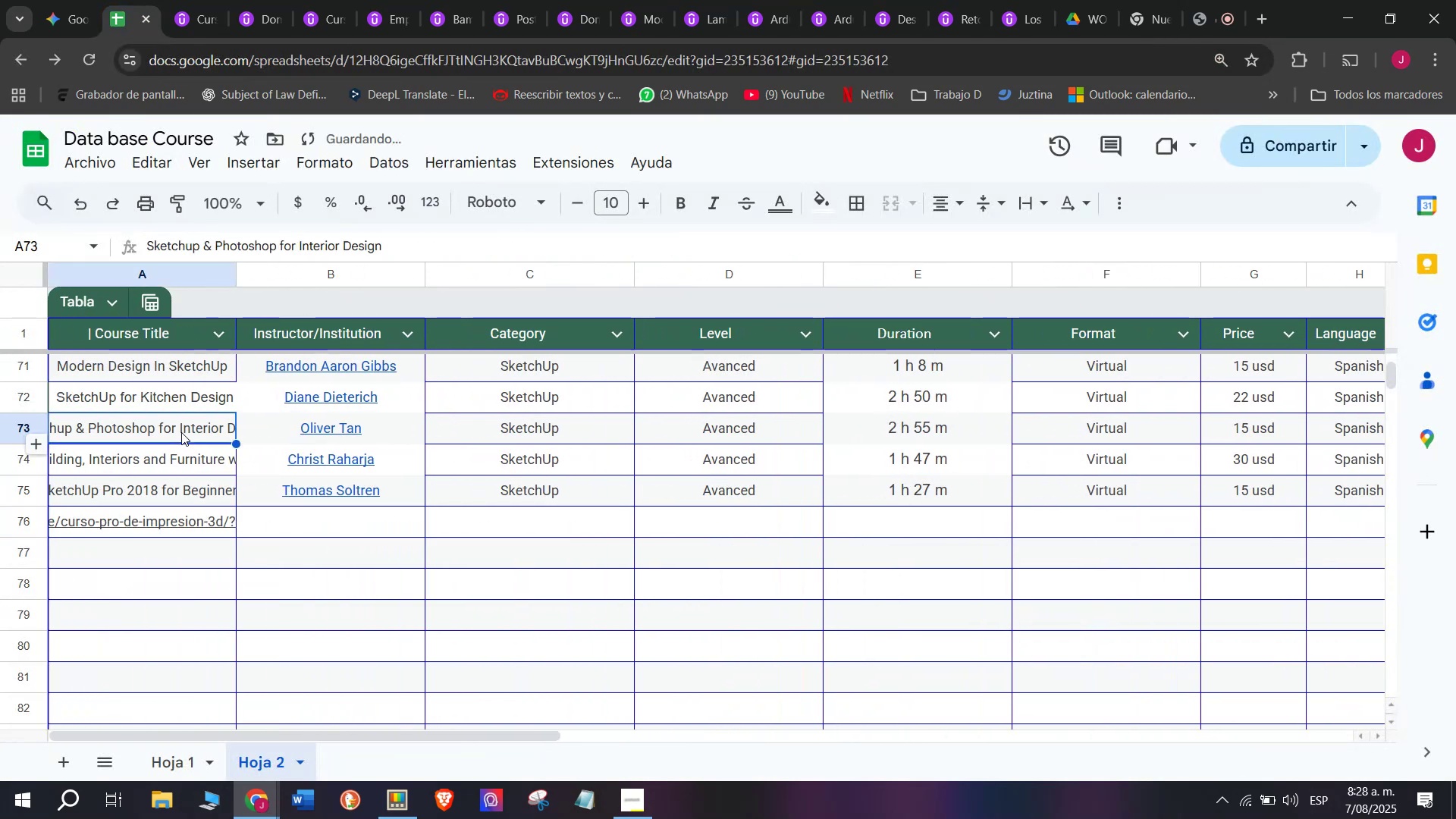 
key(Control+V)
 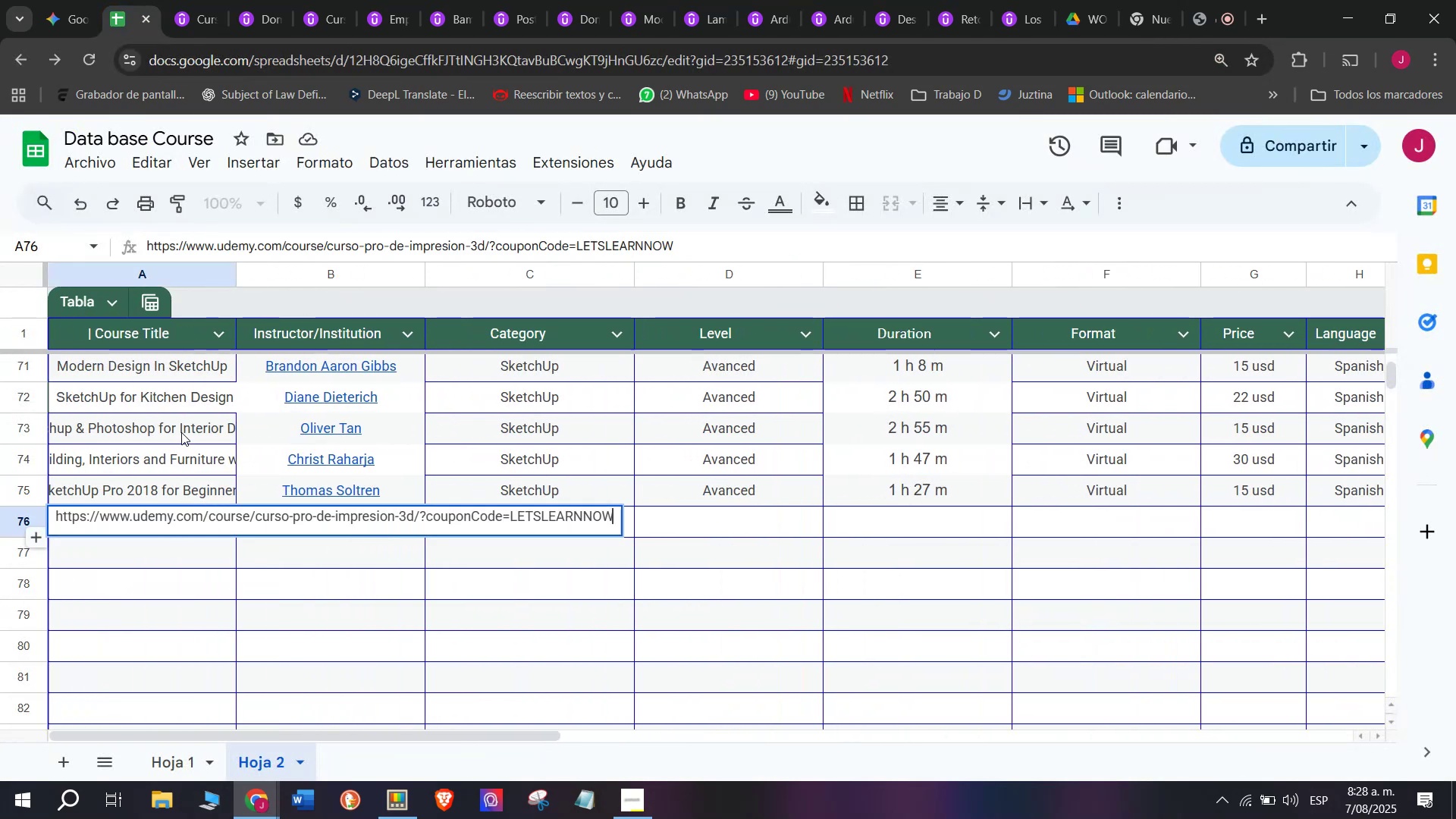 
left_click([181, 432])
 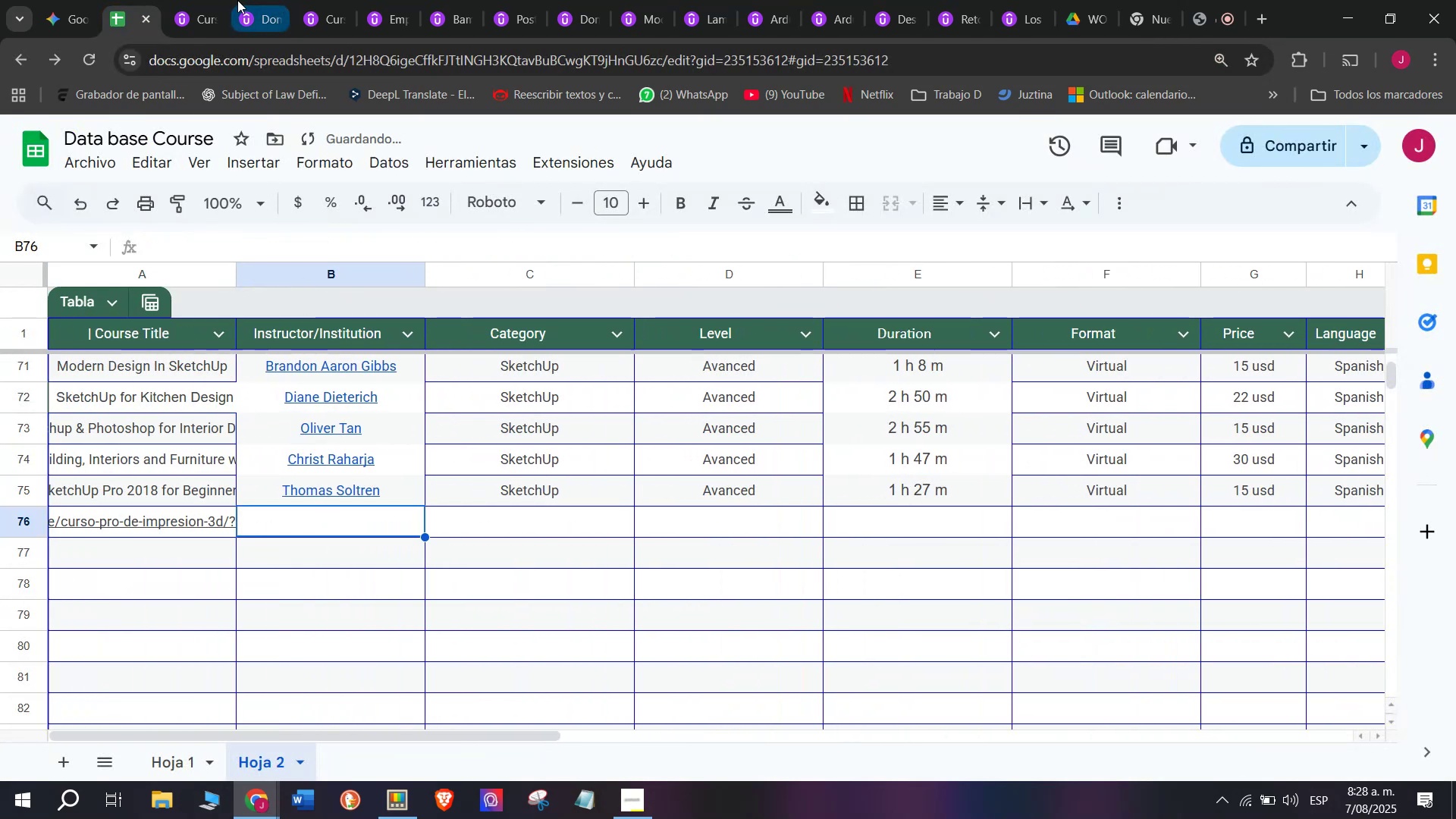 
left_click([215, 0])
 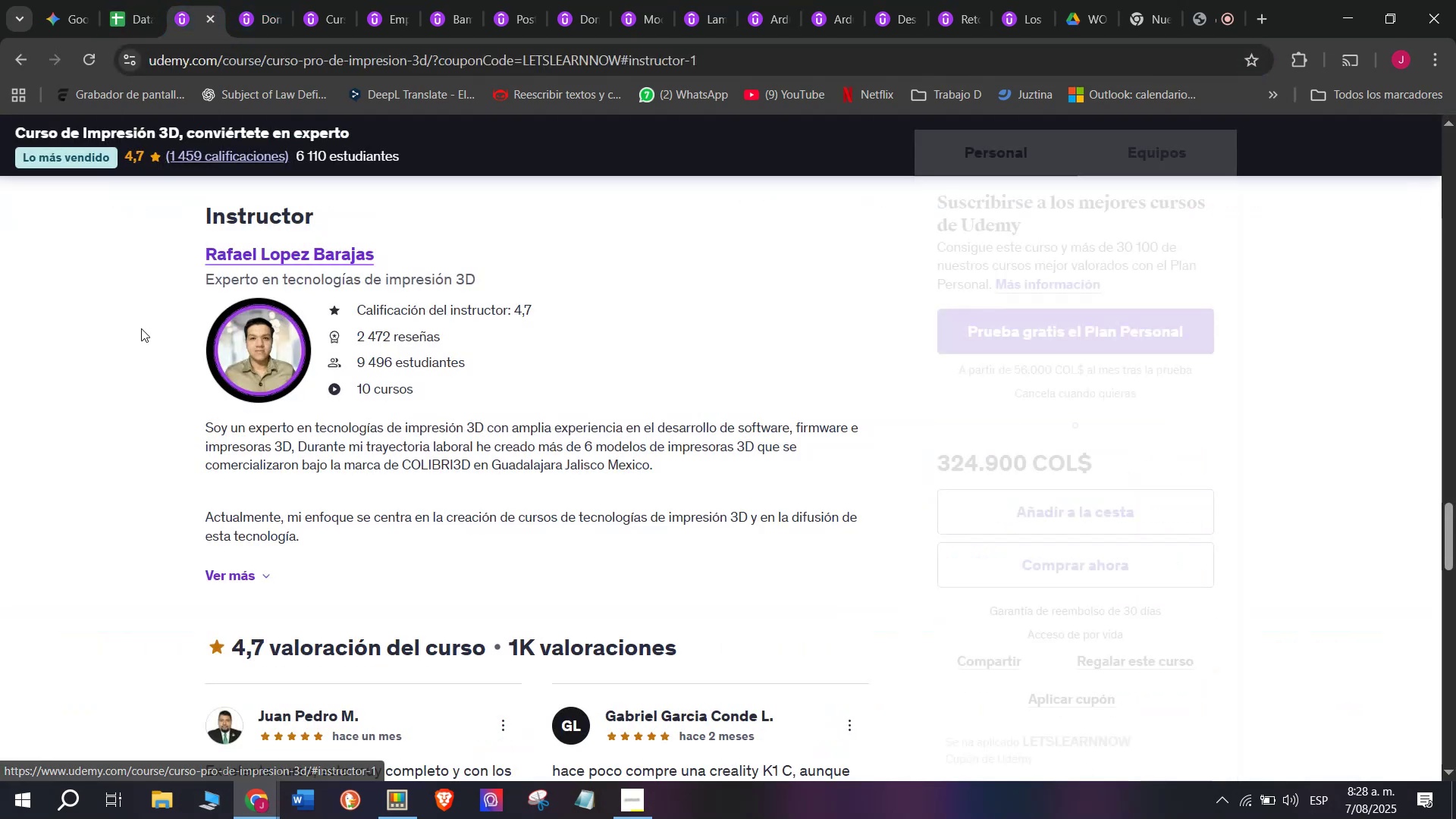 
left_click_drag(start_coordinate=[159, 236], to_coordinate=[388, 244])
 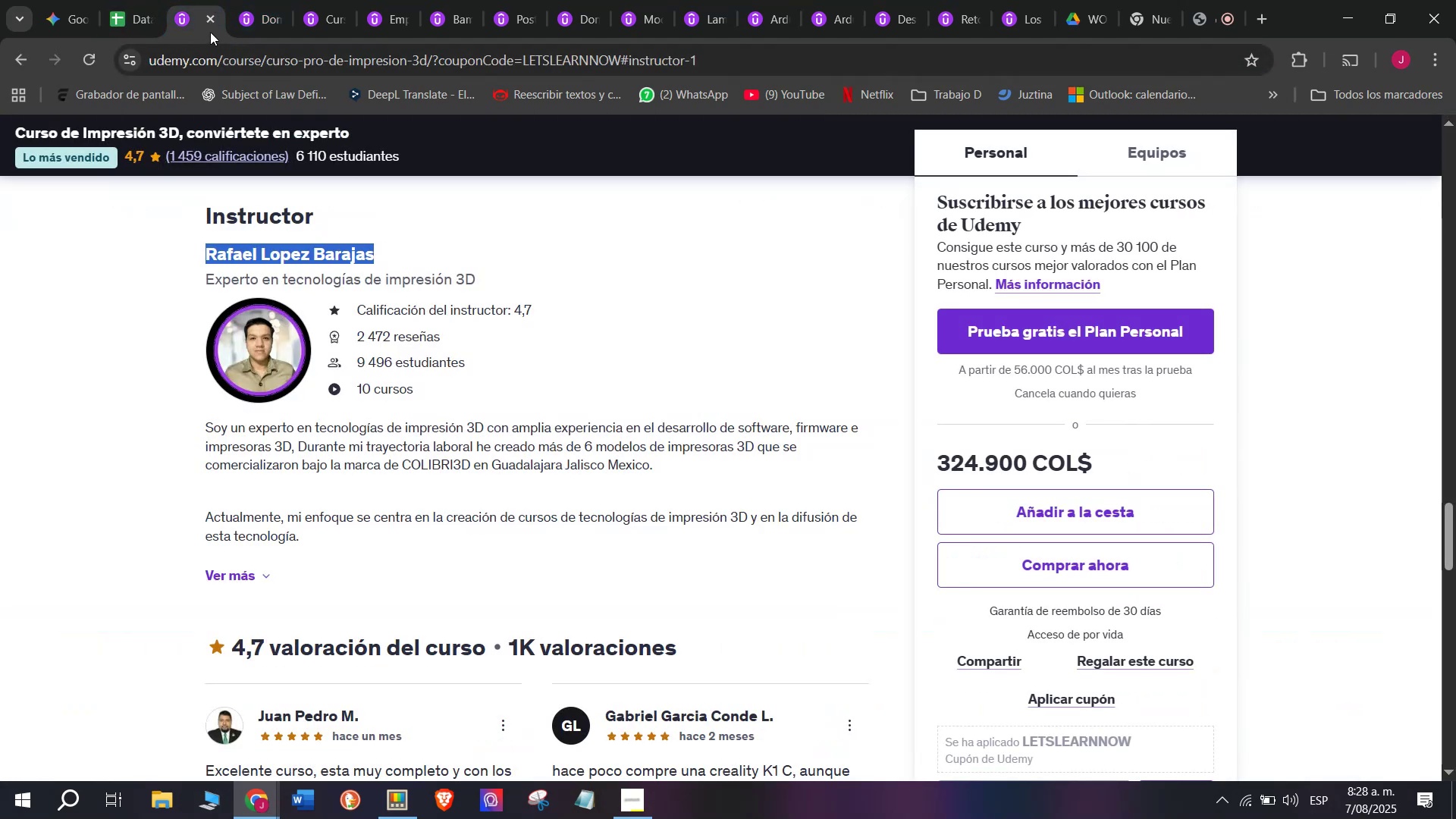 
key(Break)
 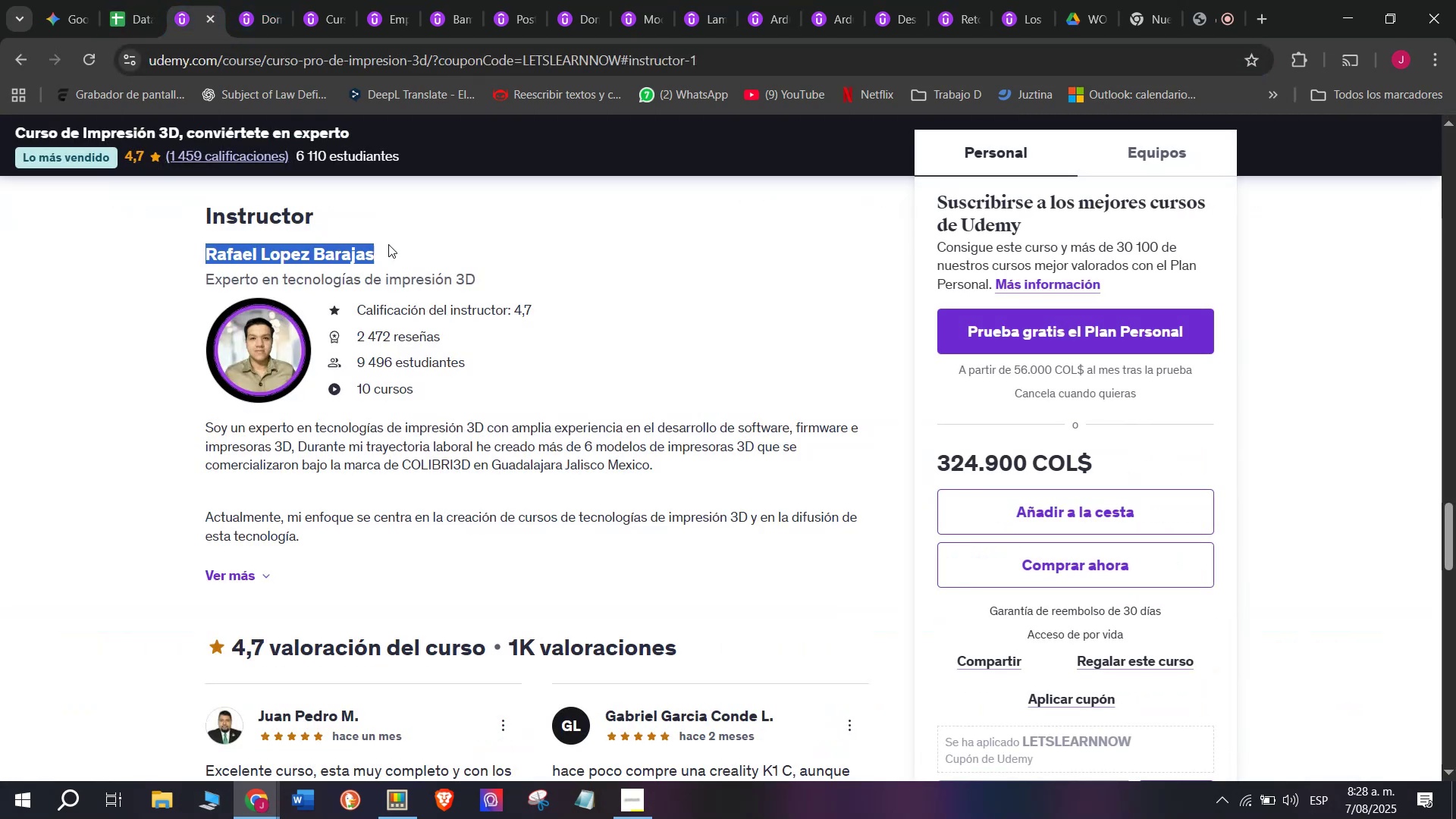 
key(Control+ControlLeft)
 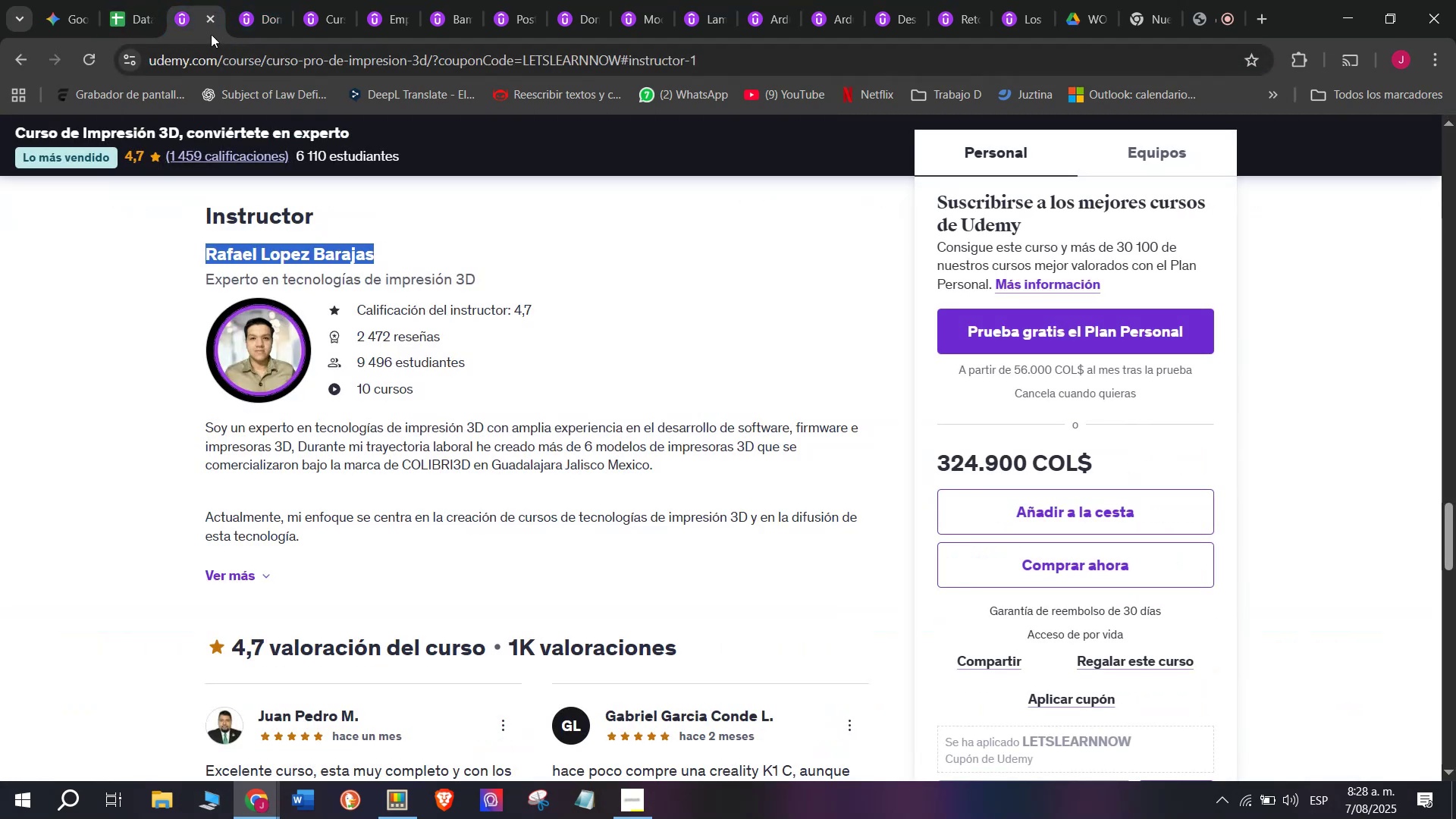 
key(Control+C)
 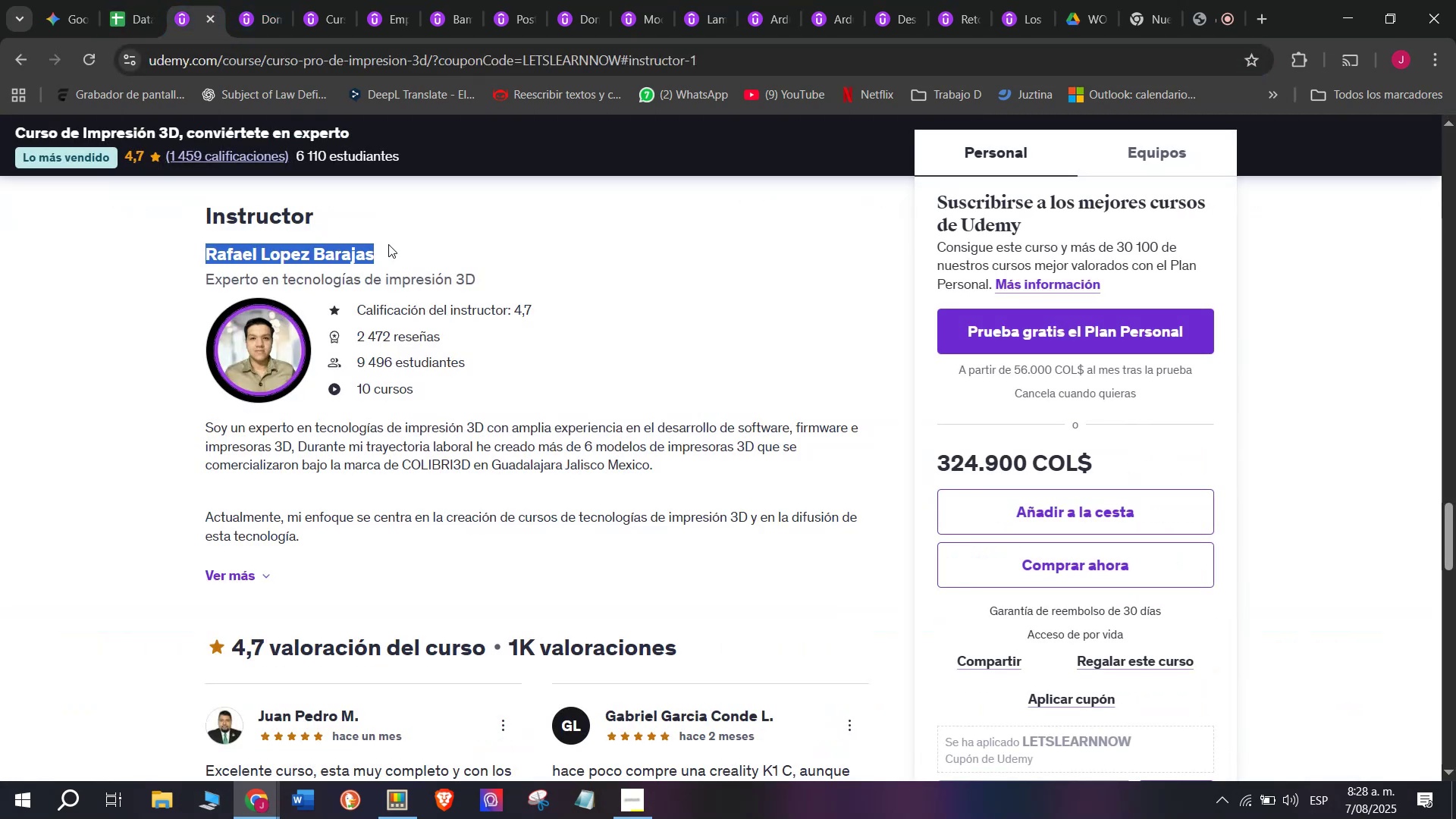 
key(Break)
 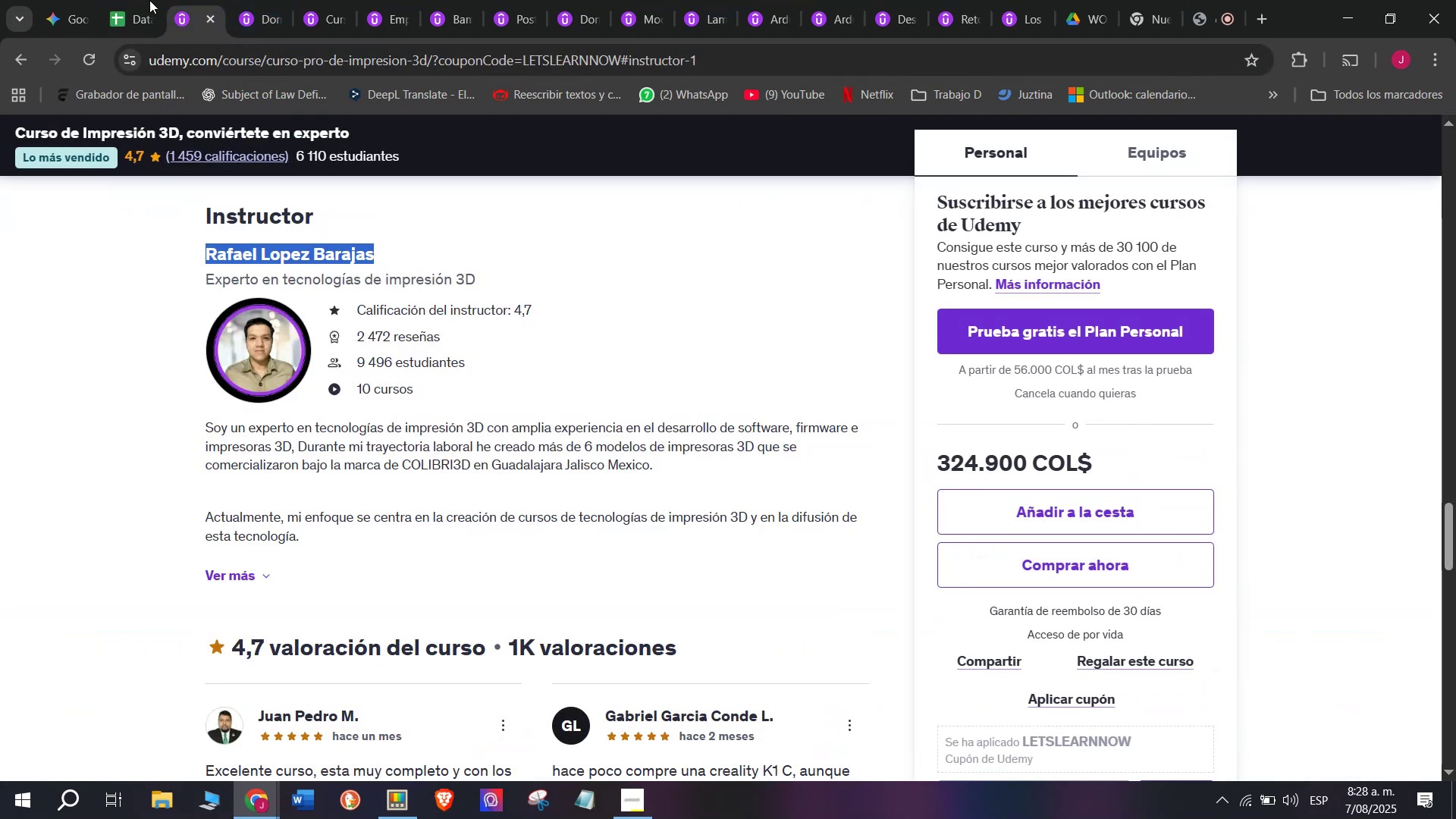 
key(Control+ControlLeft)
 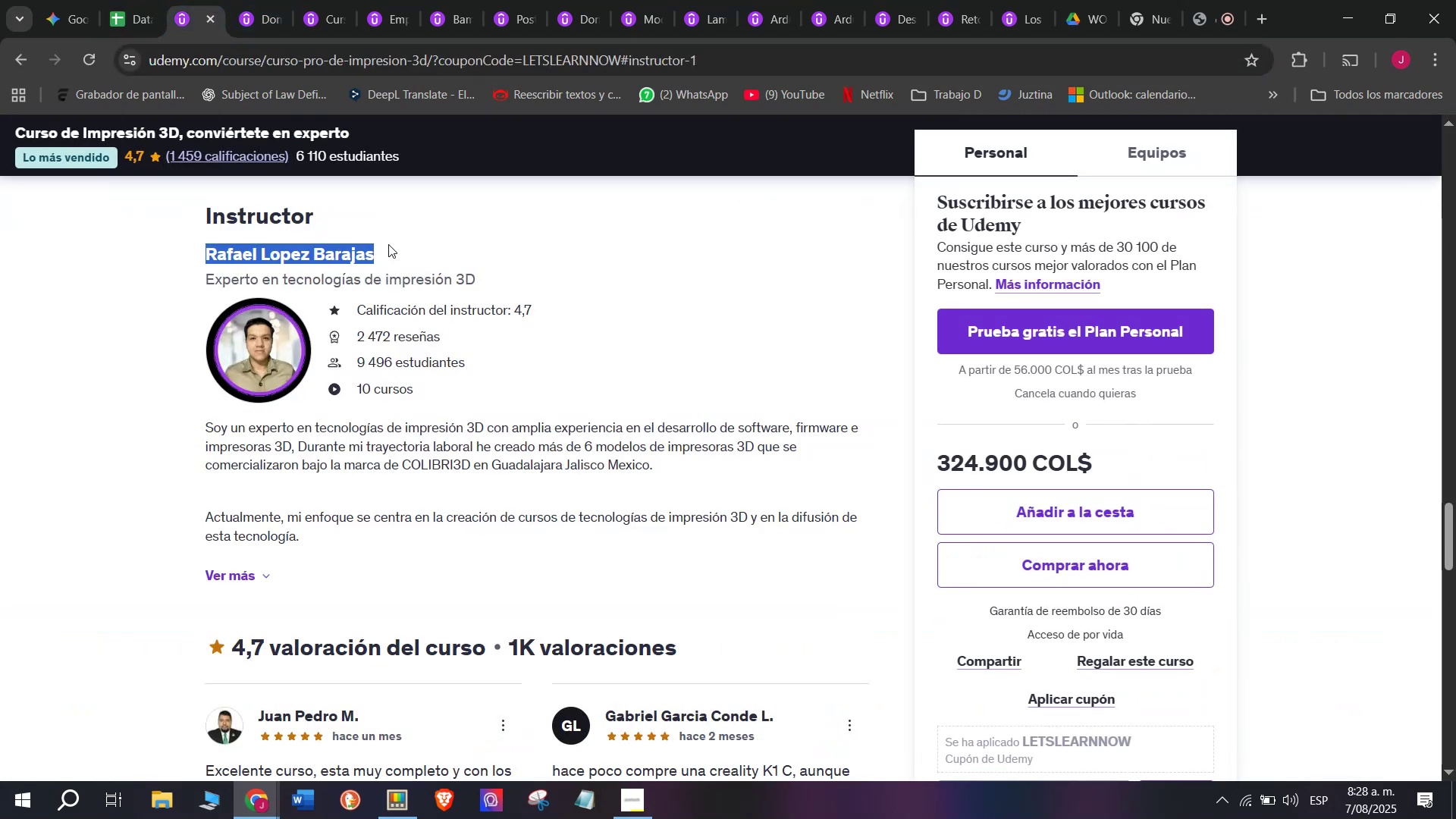 
key(Control+C)
 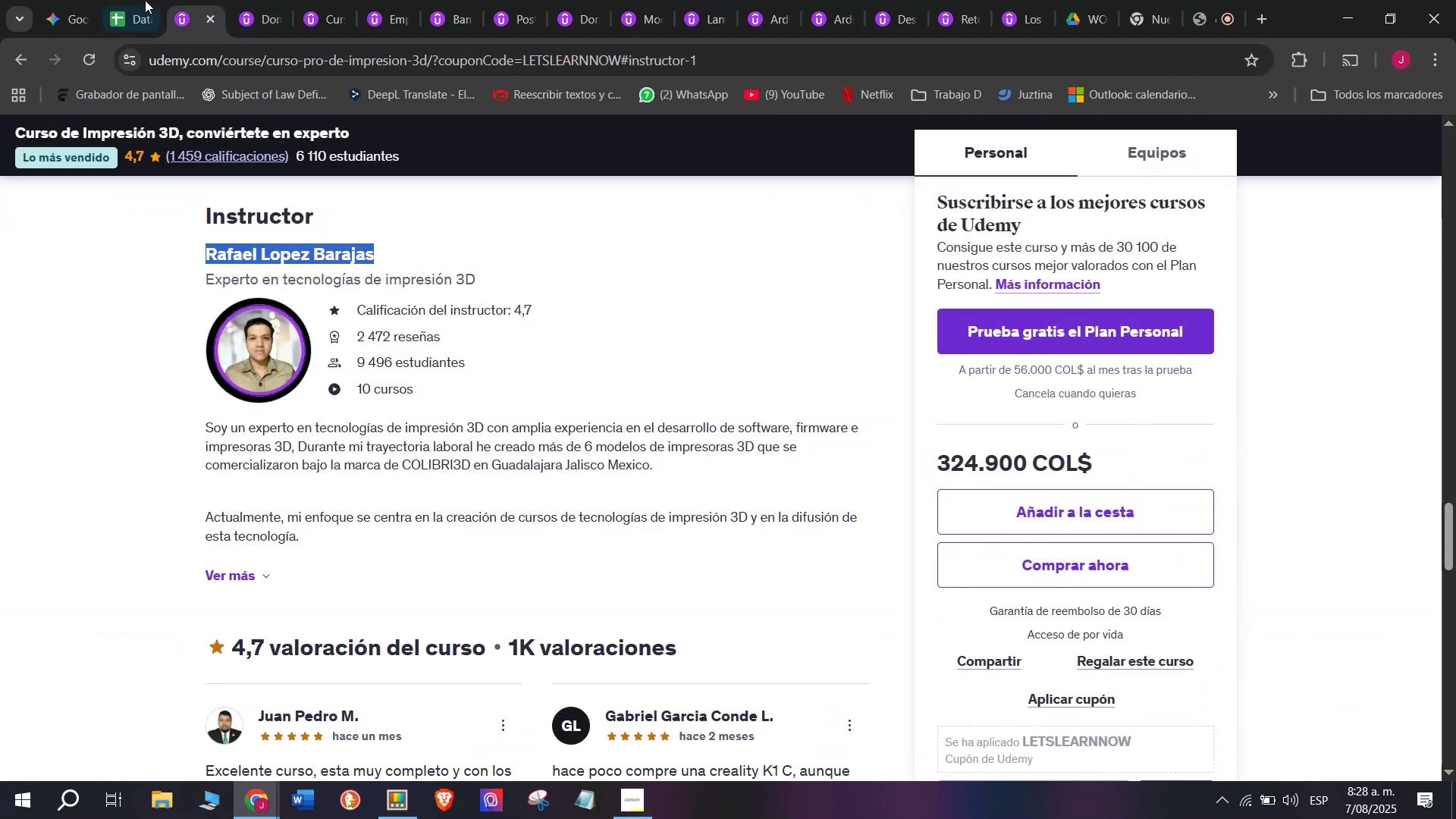 
left_click([145, 0])
 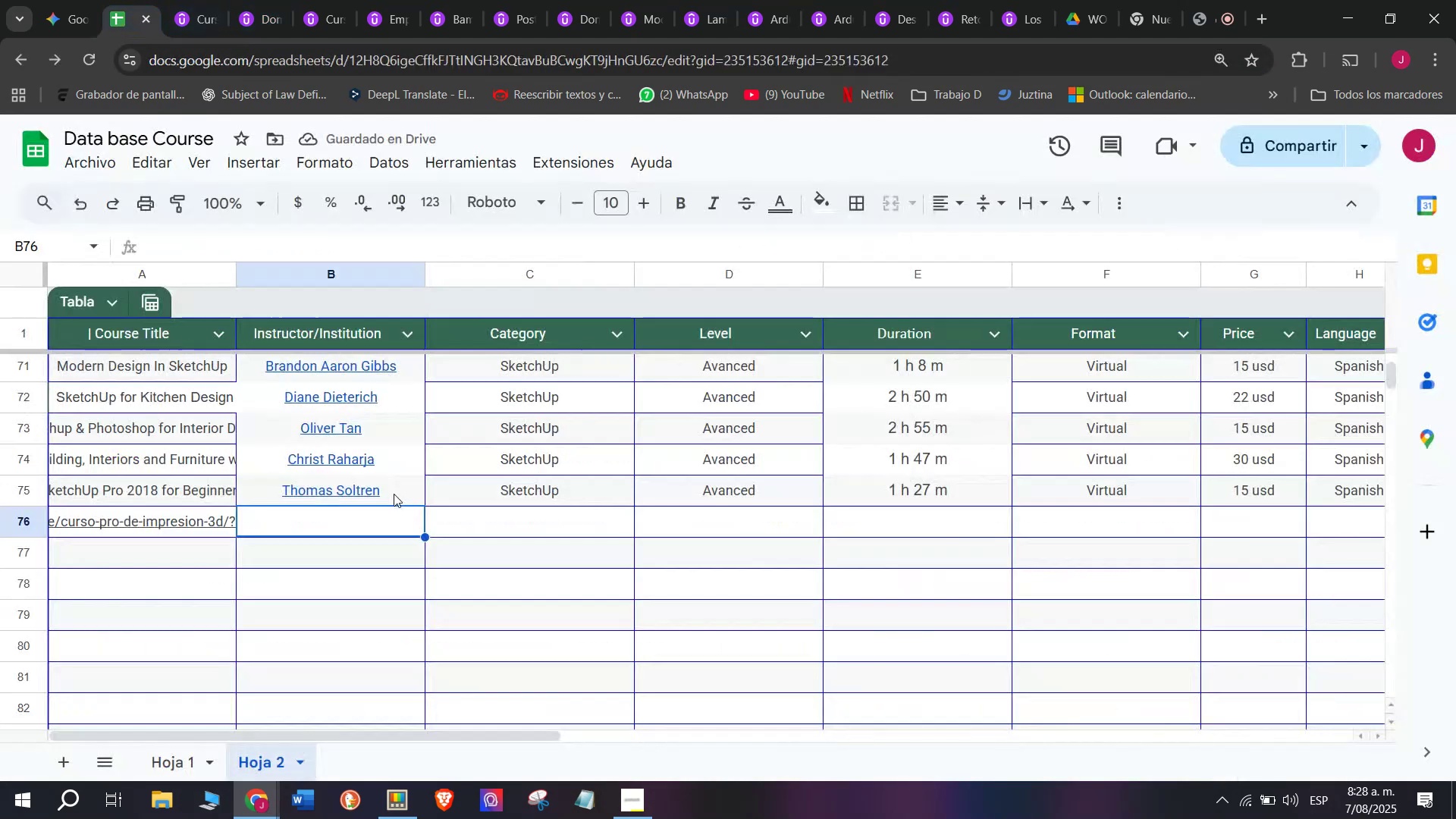 
key(Control+ControlLeft)
 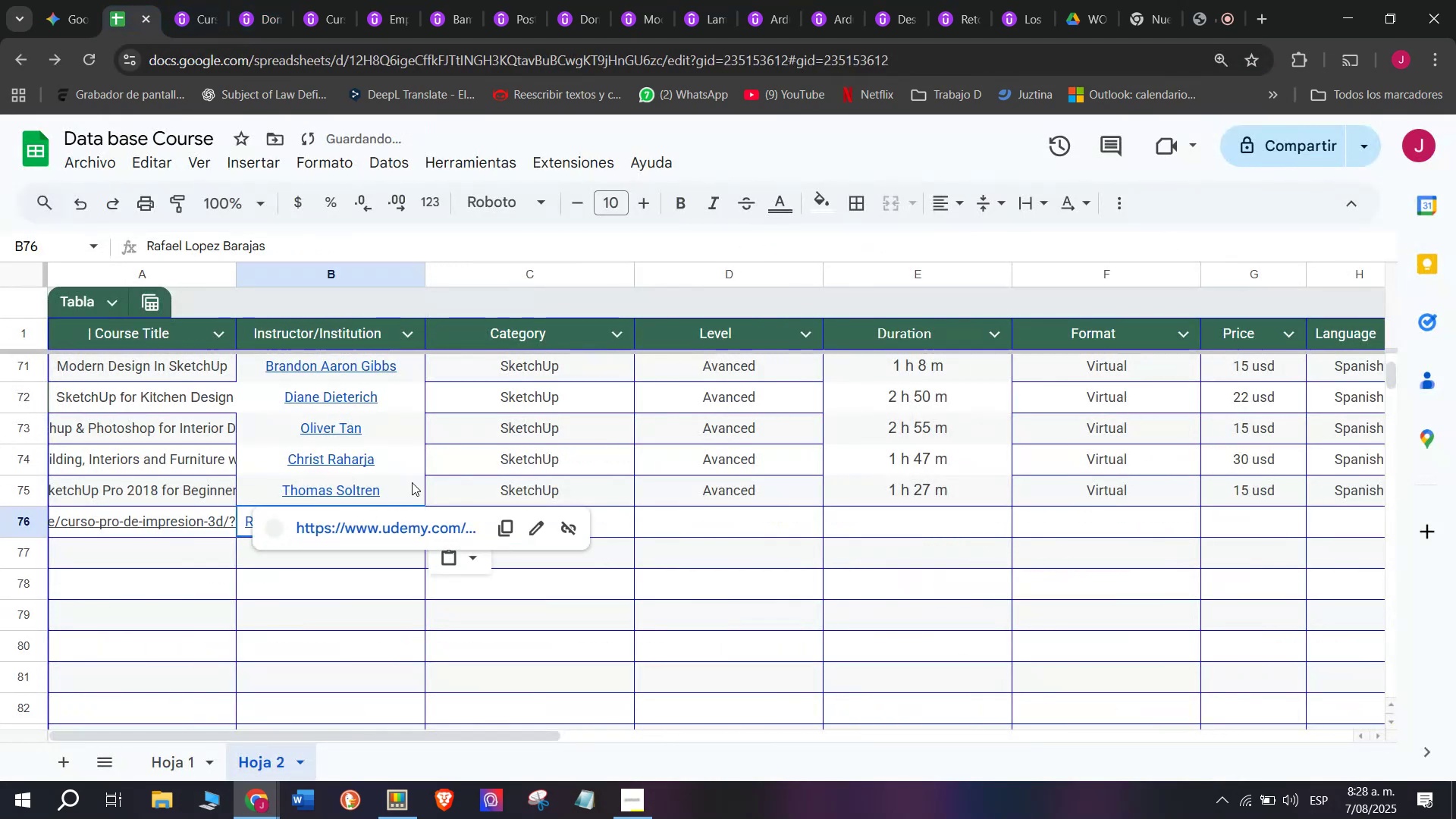 
key(Z)
 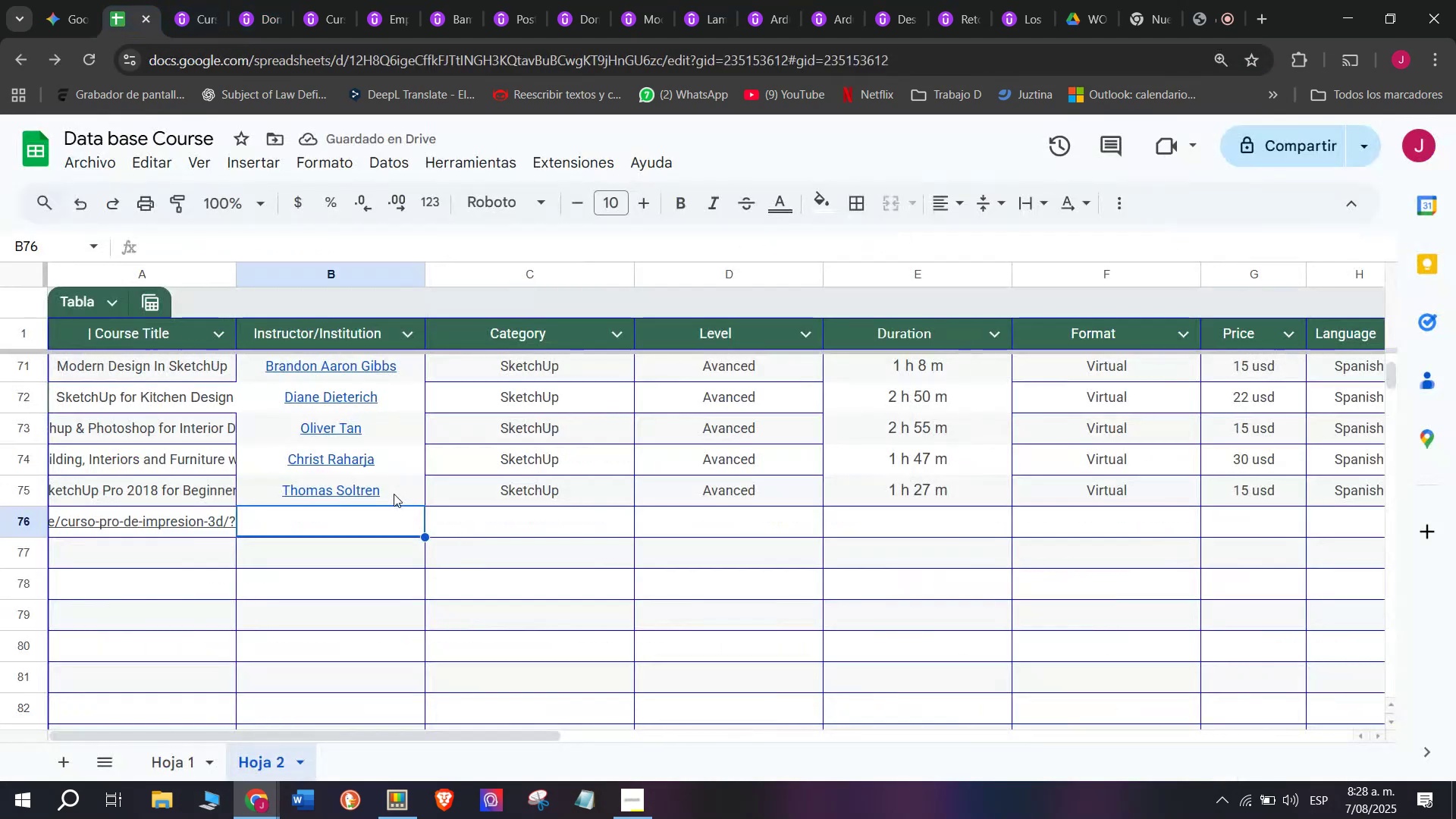 
key(Control+V)
 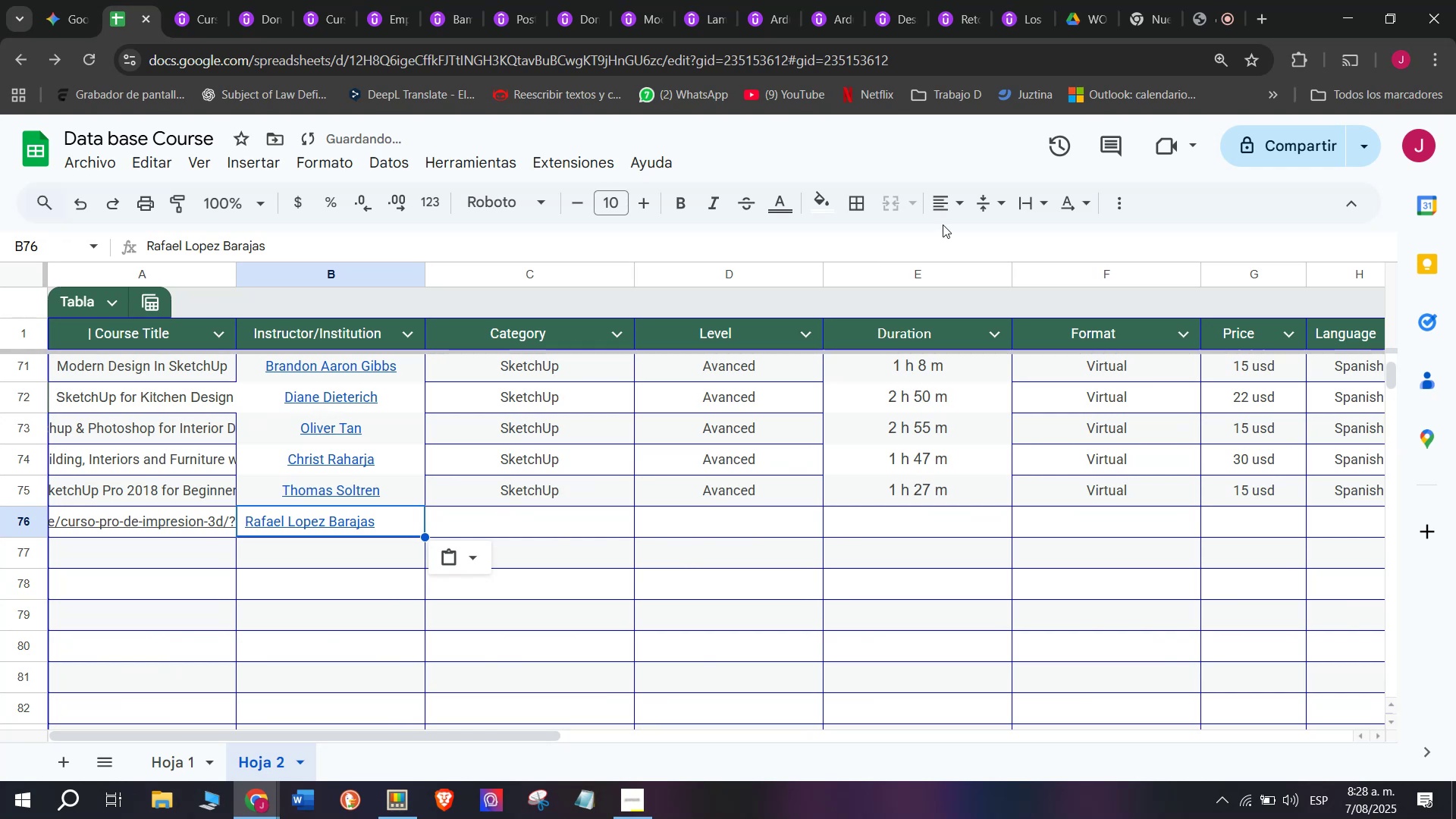 
left_click([943, 208])
 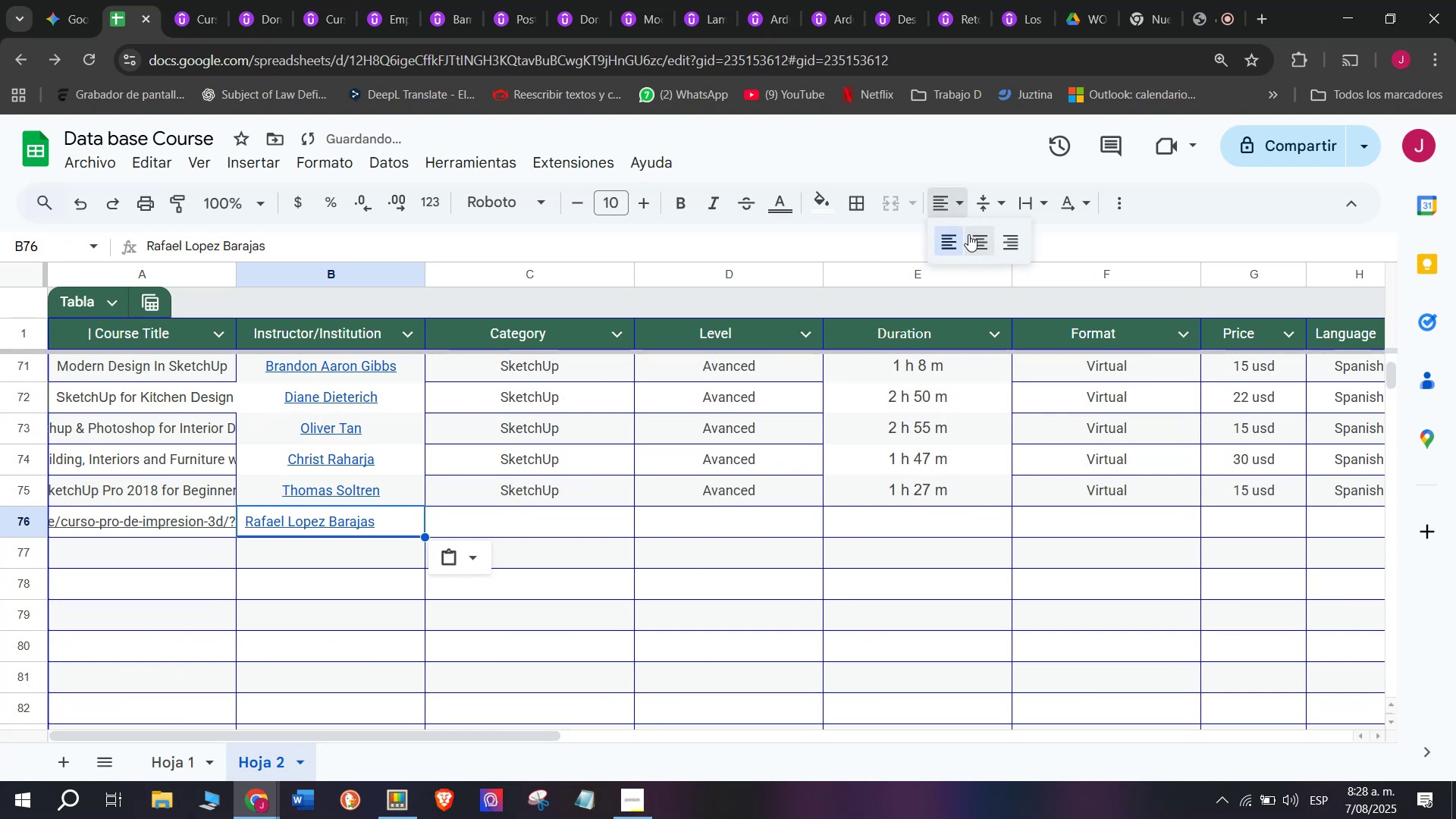 
left_click([968, 234])
 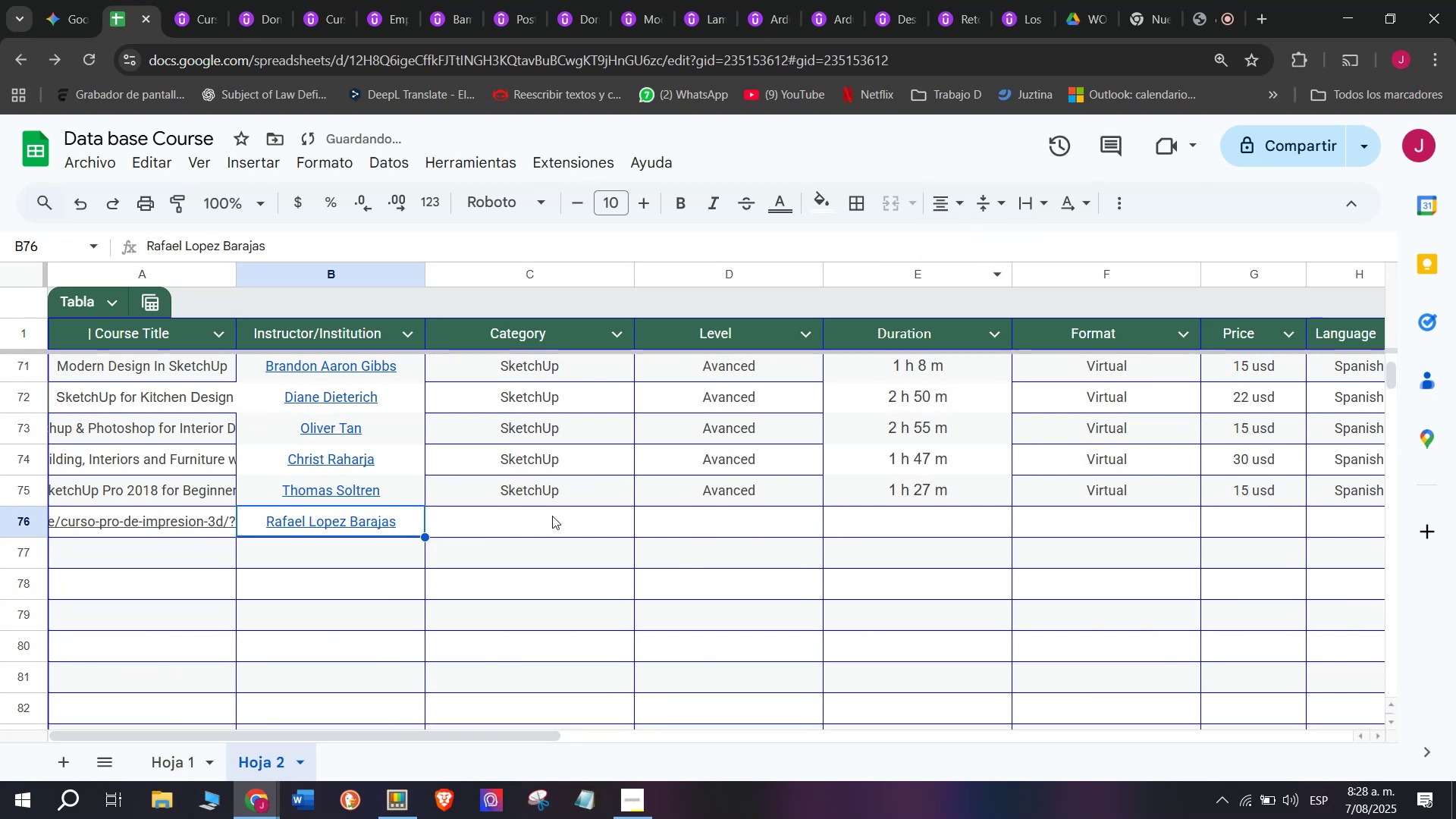 
left_click([544, 493])
 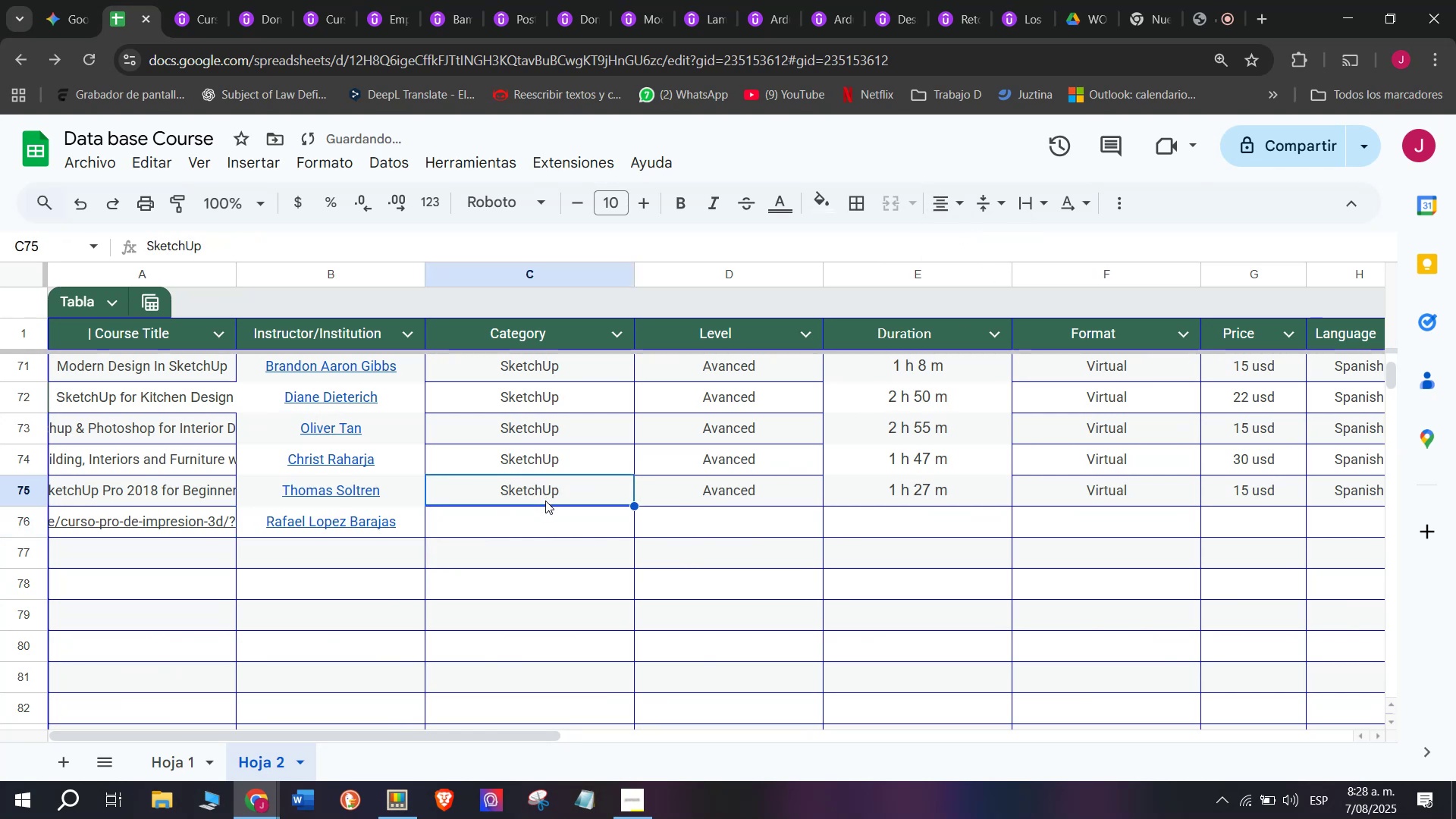 
key(Control+ControlLeft)
 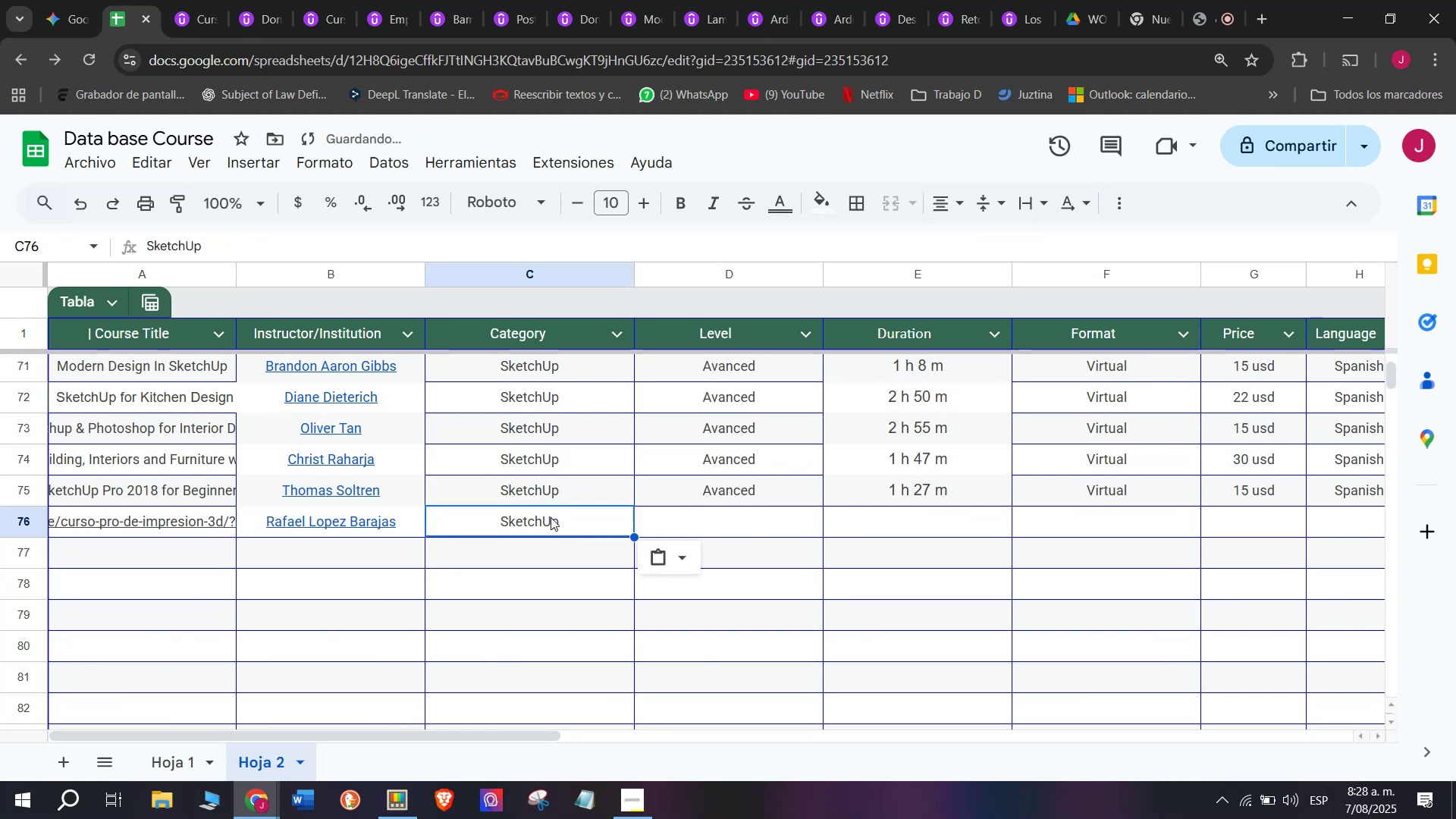 
key(Break)
 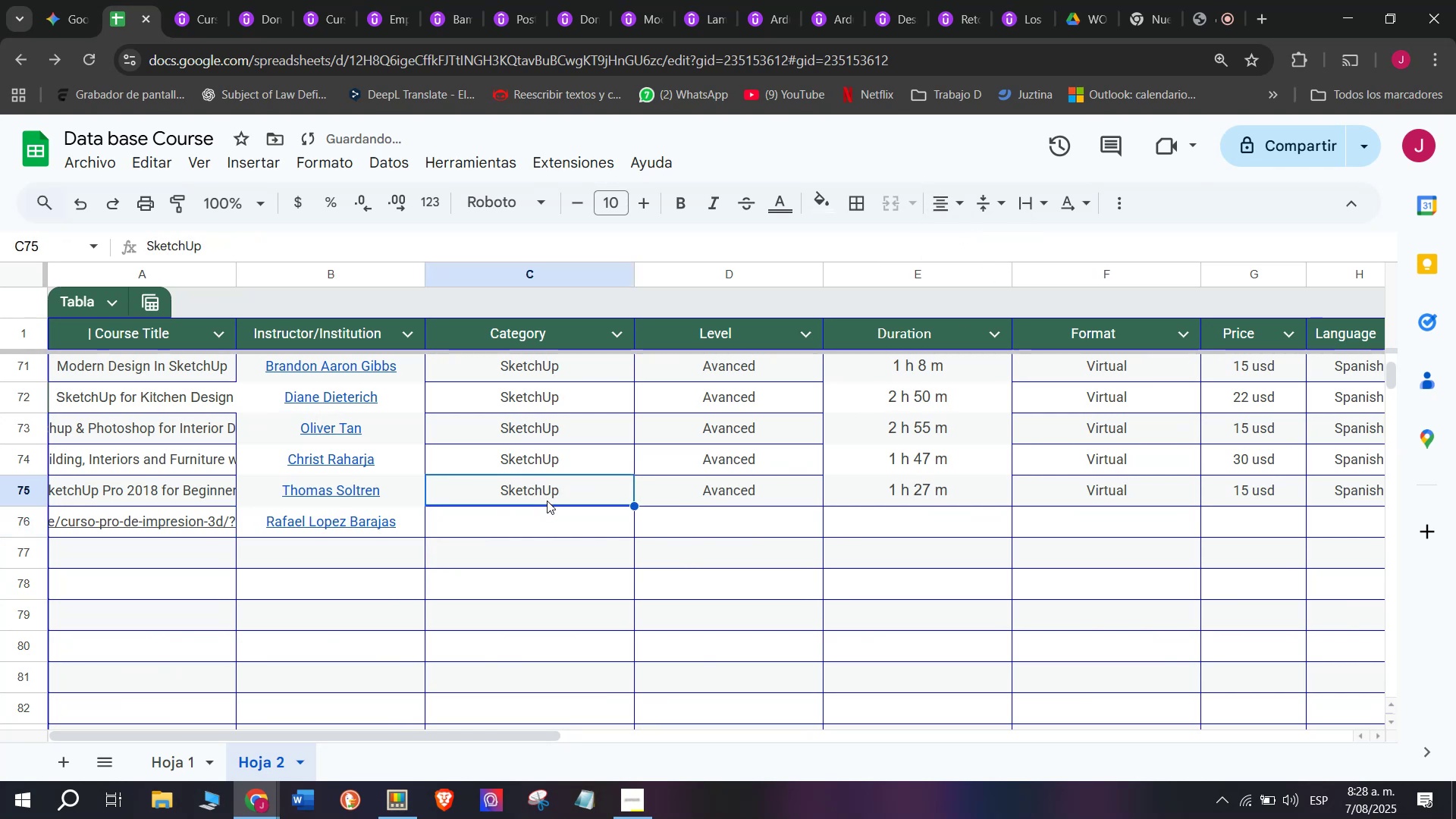 
key(Control+C)
 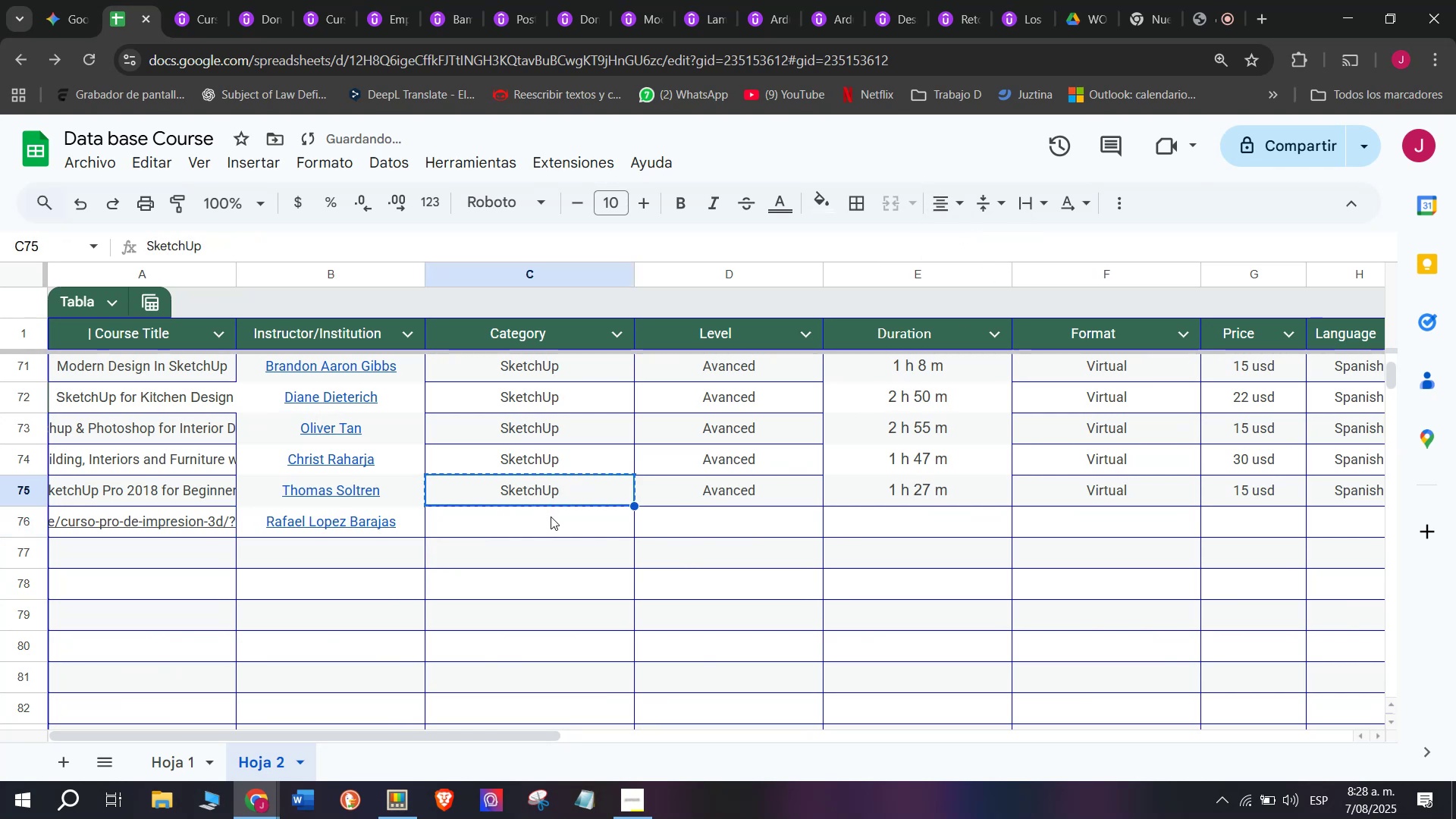 
key(Z)
 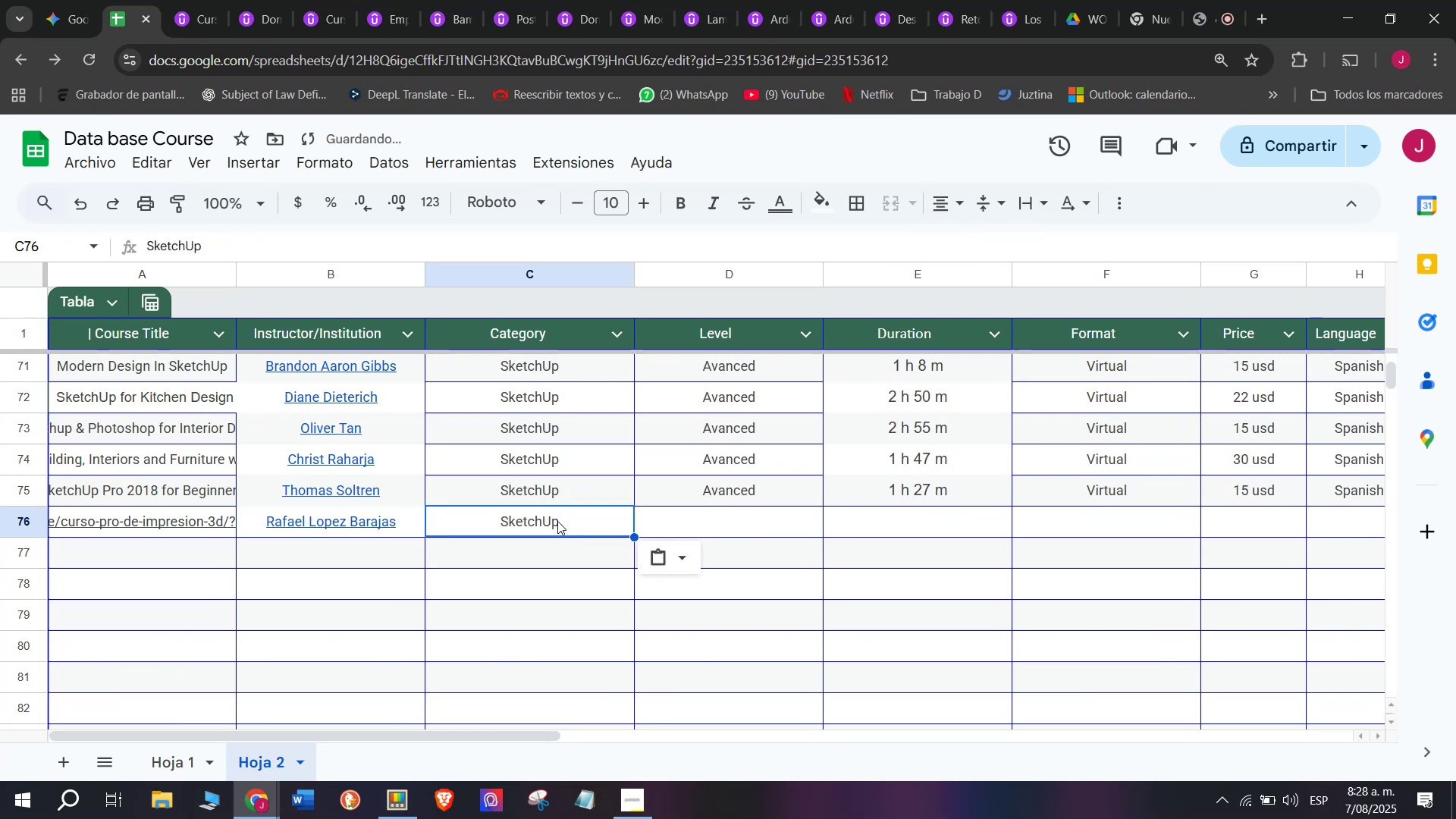 
key(Control+ControlLeft)
 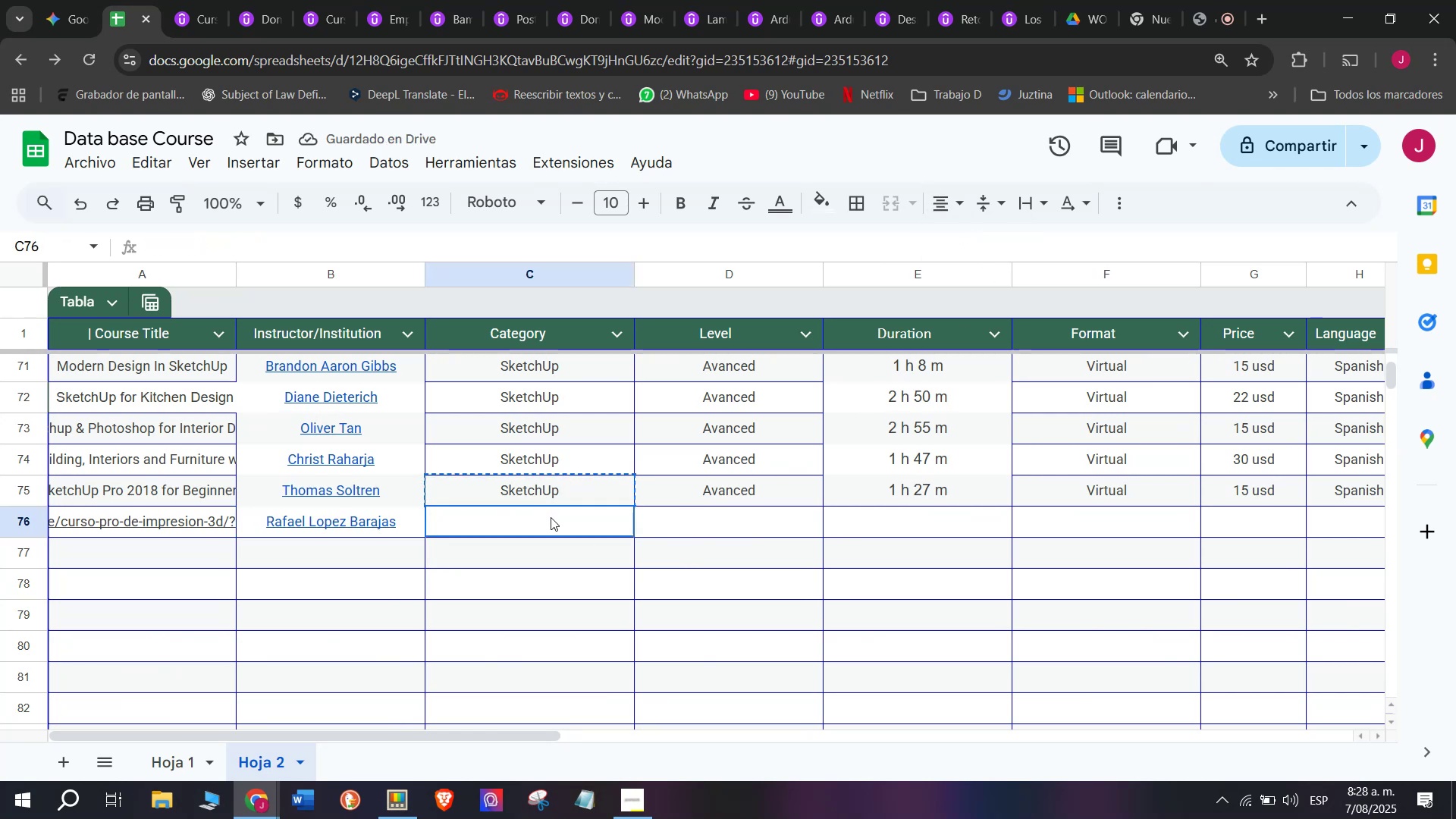 
key(Control+V)
 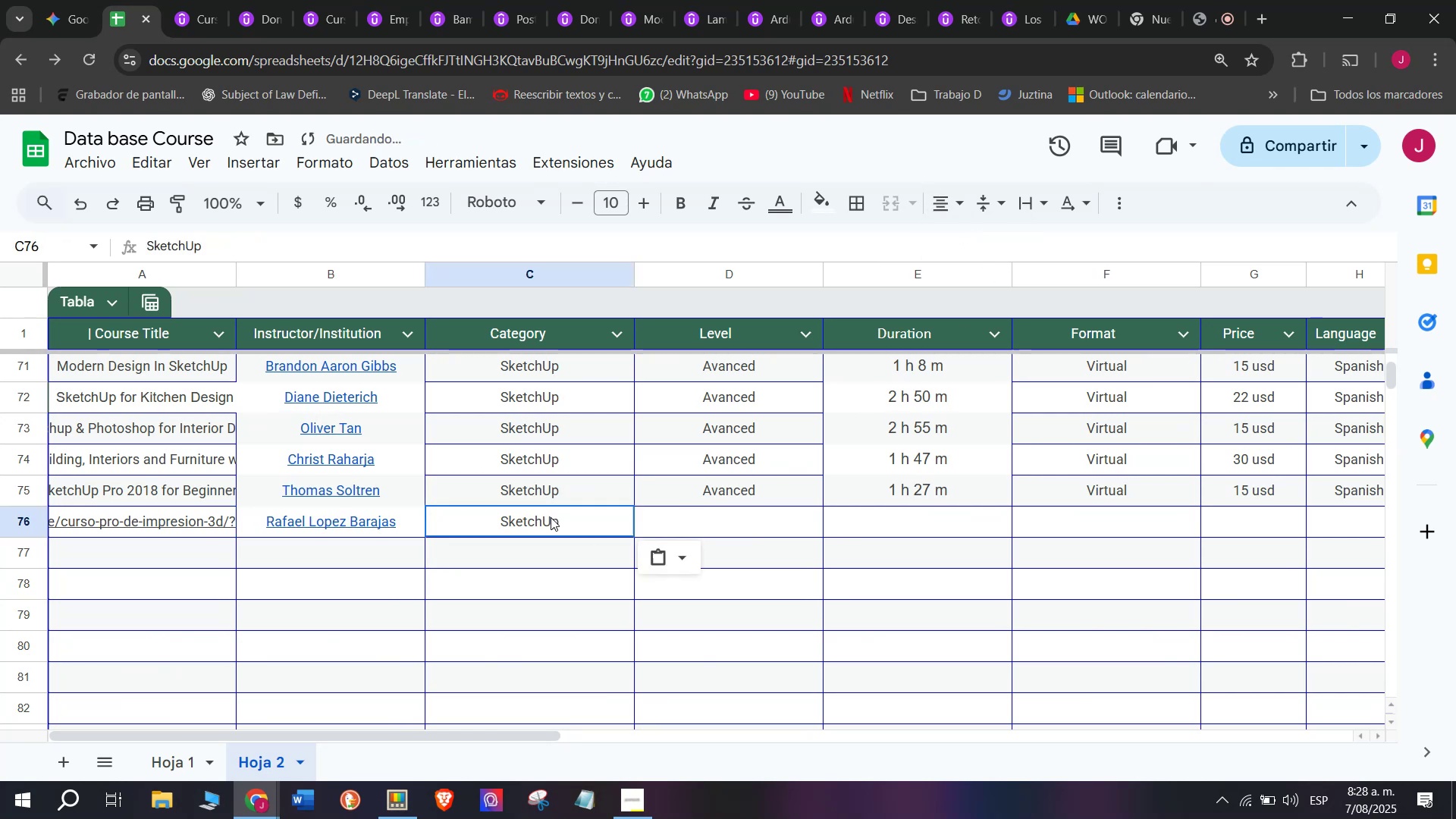 
left_click([551, 517])
 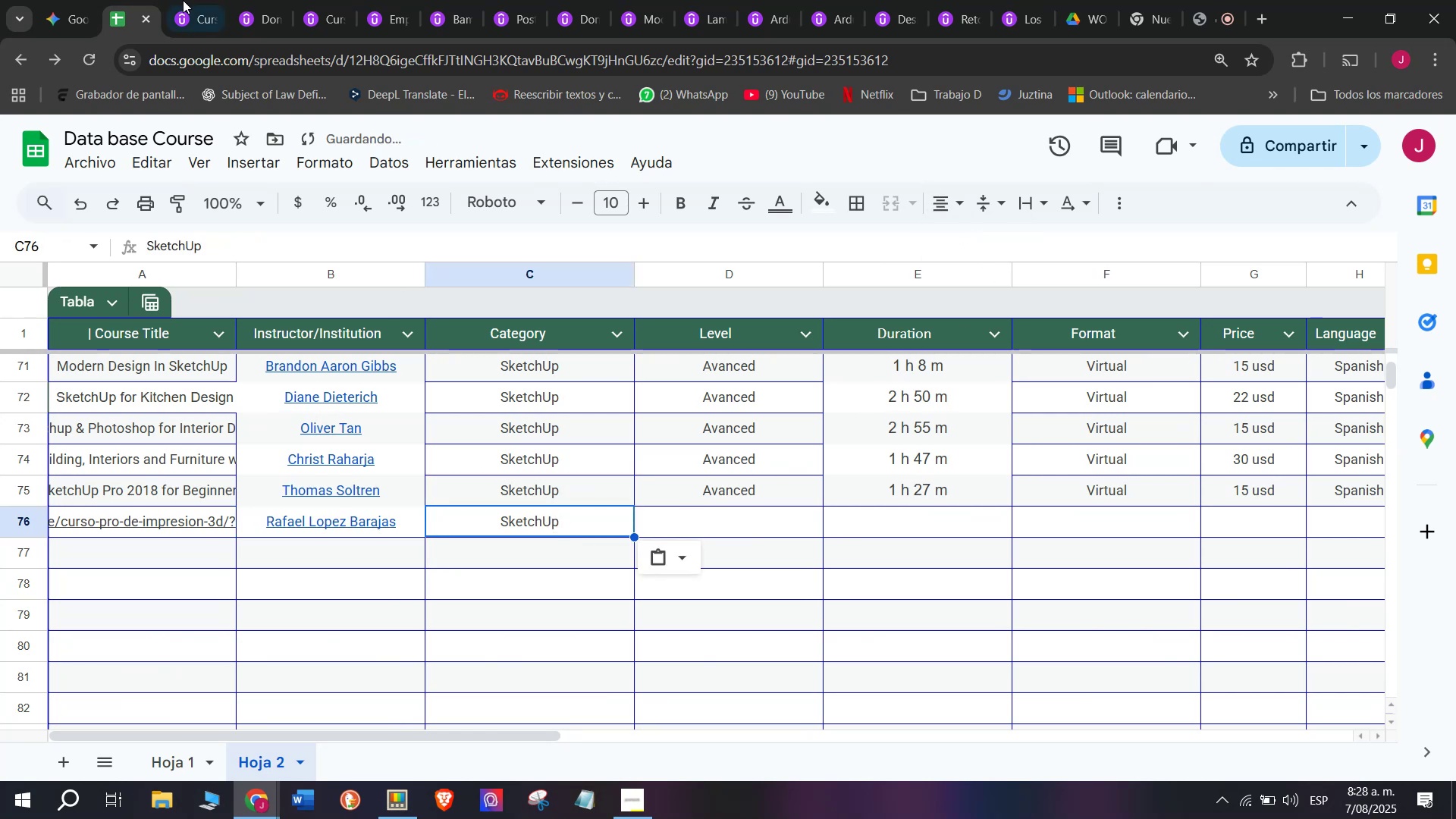 
left_click([183, 0])
 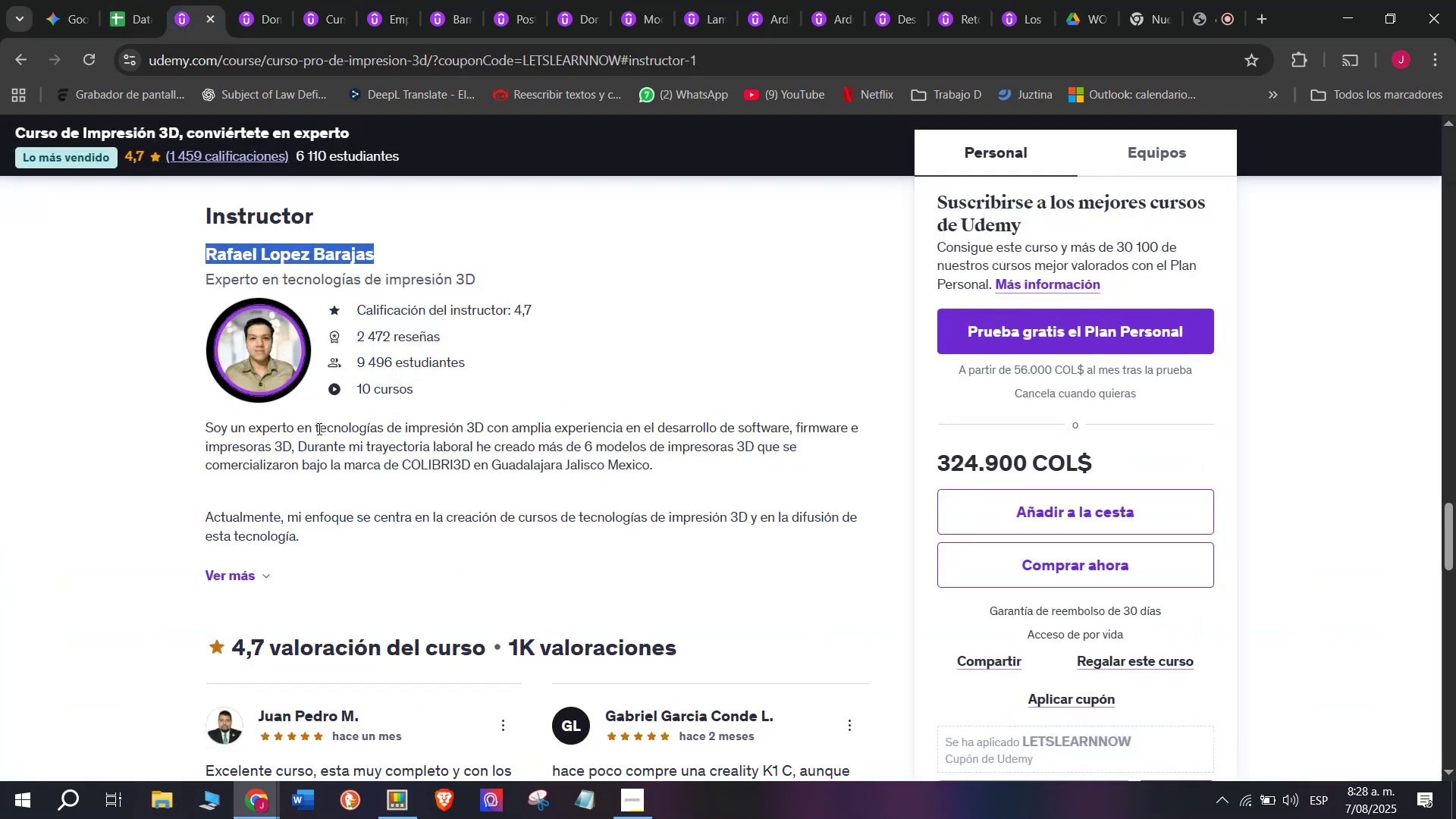 
scroll: coordinate [374, 509], scroll_direction: up, amount: 17.0
 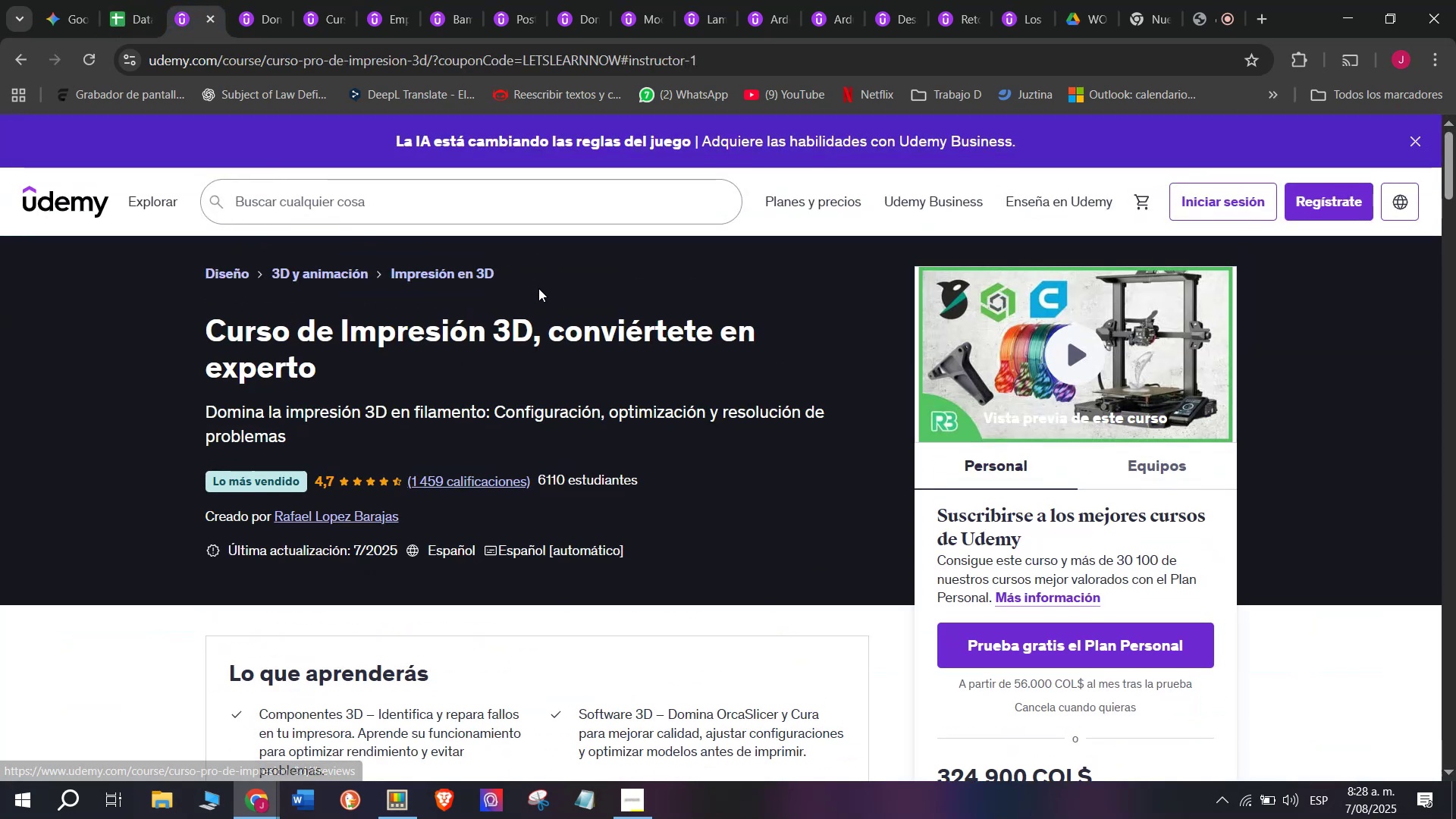 
left_click_drag(start_coordinate=[539, 278], to_coordinate=[390, 271])
 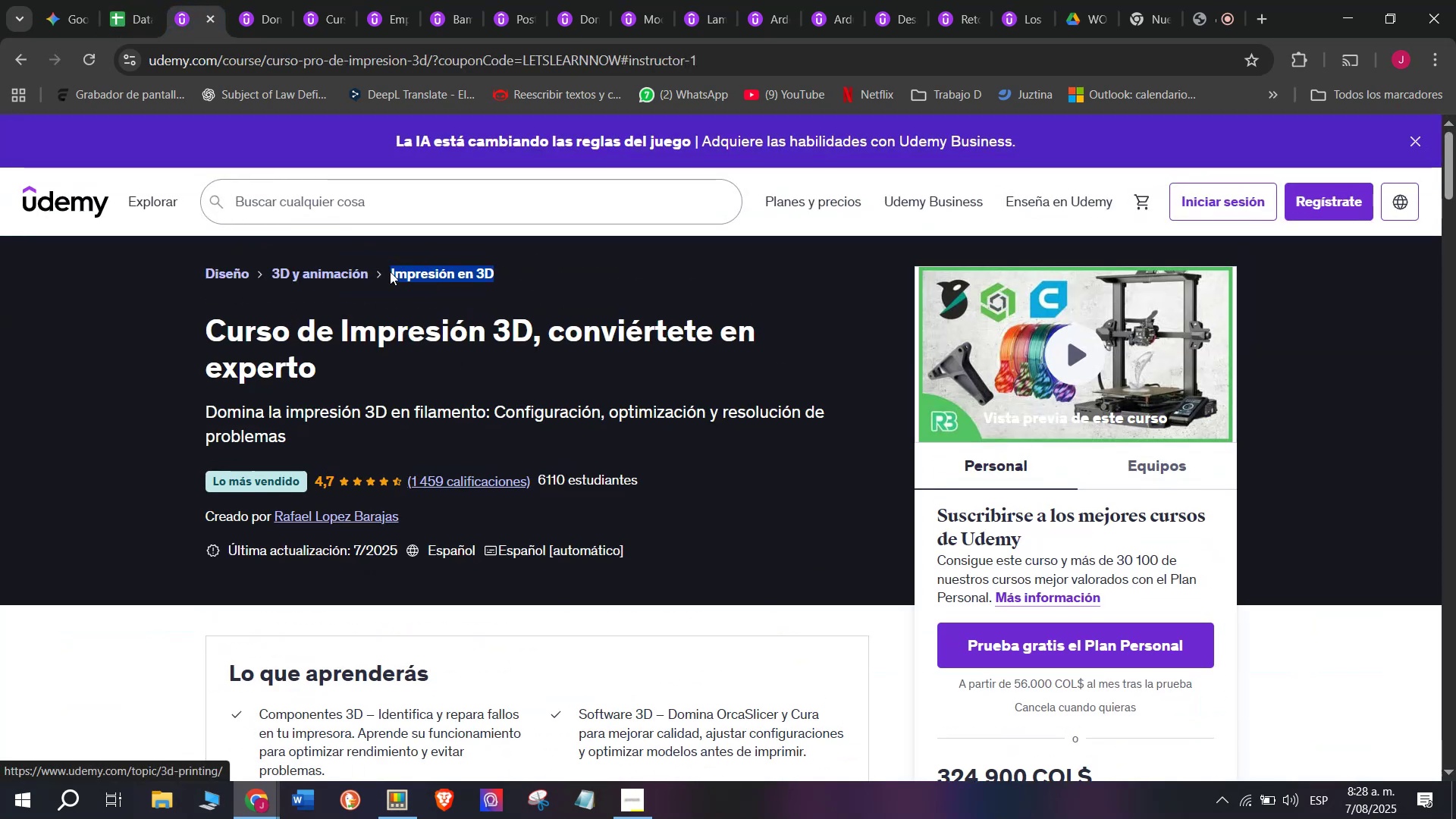 
key(Control+ControlLeft)
 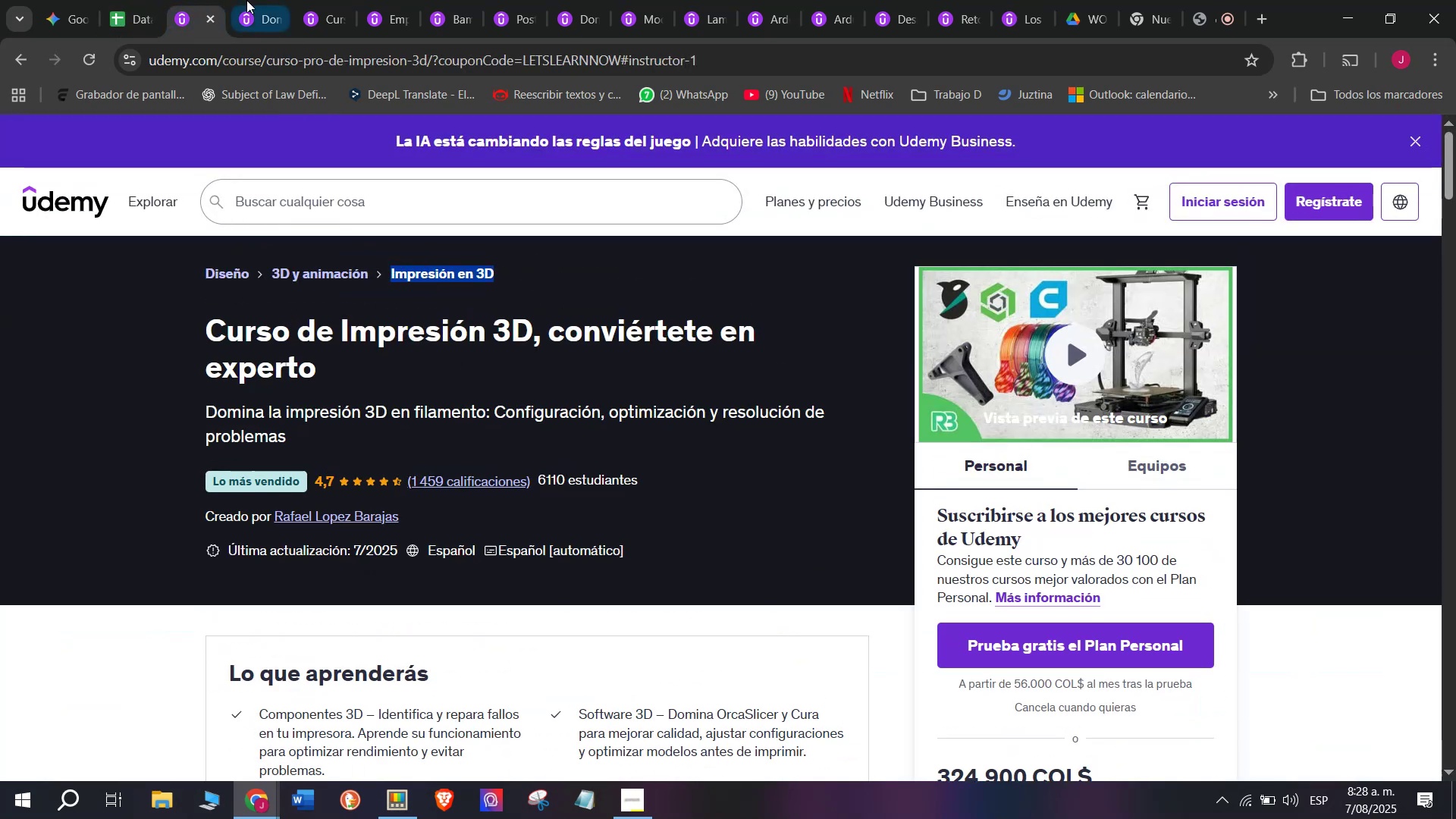 
key(Break)
 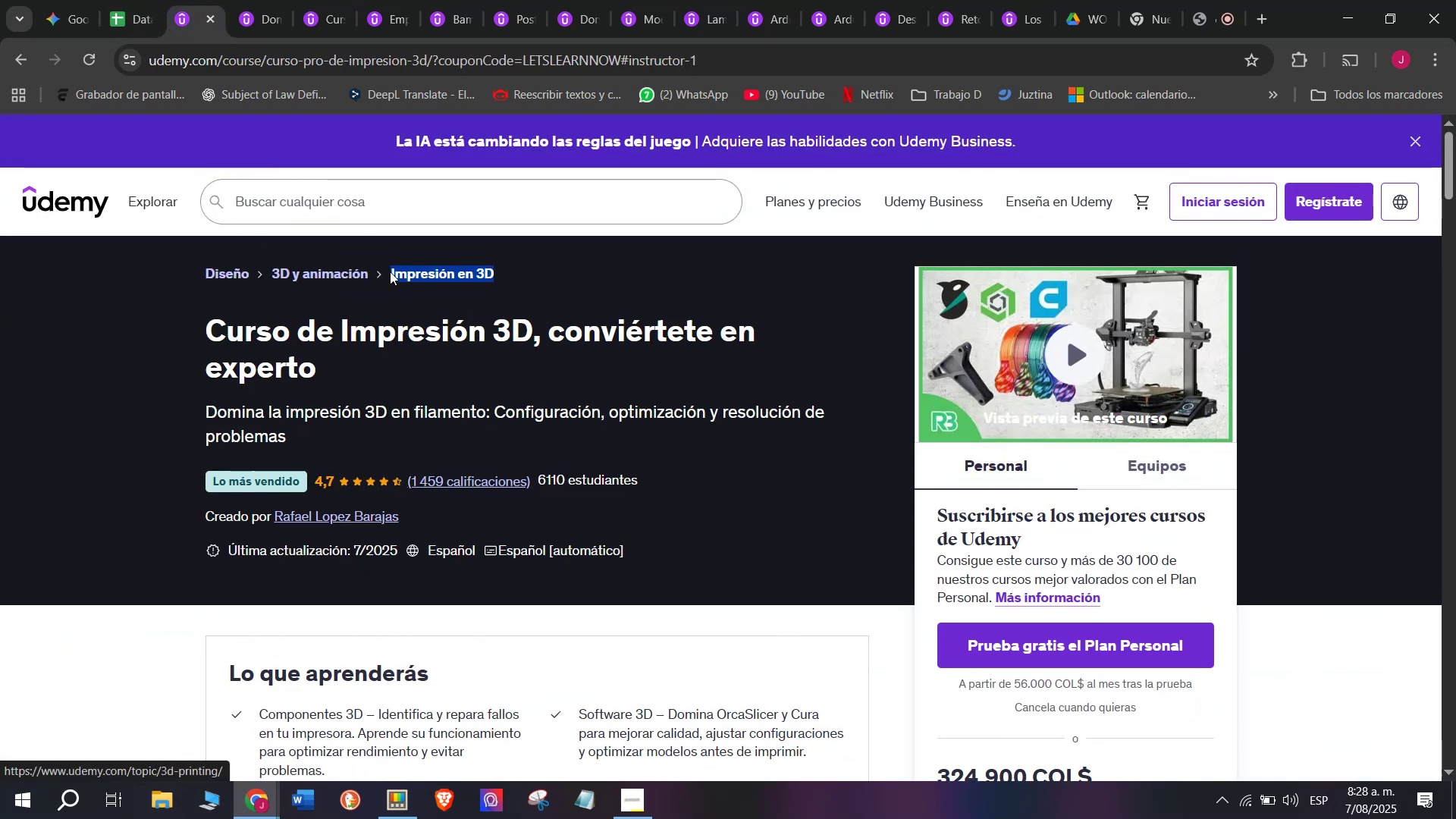 
key(Control+C)
 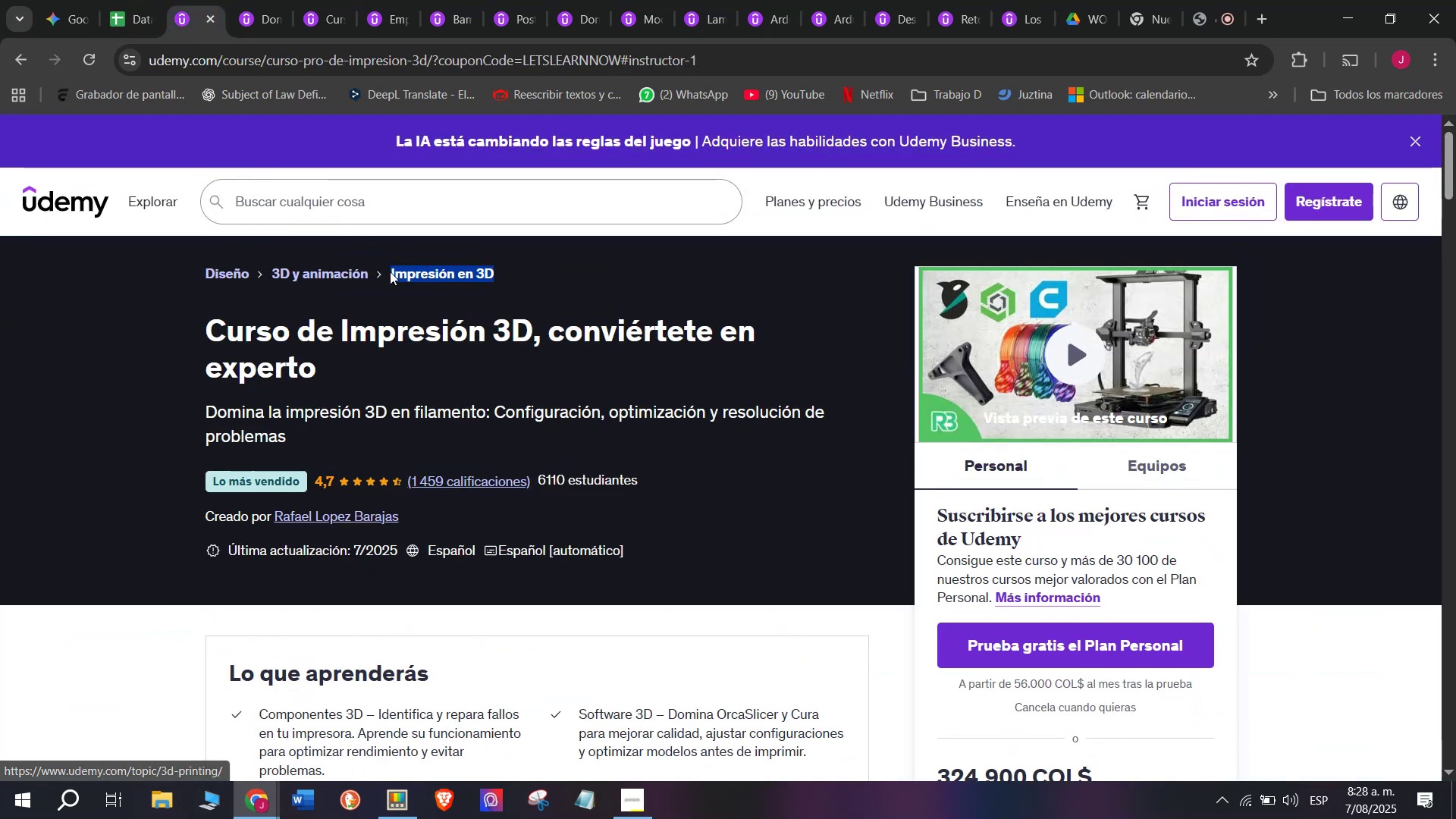 
key(Control+ControlLeft)
 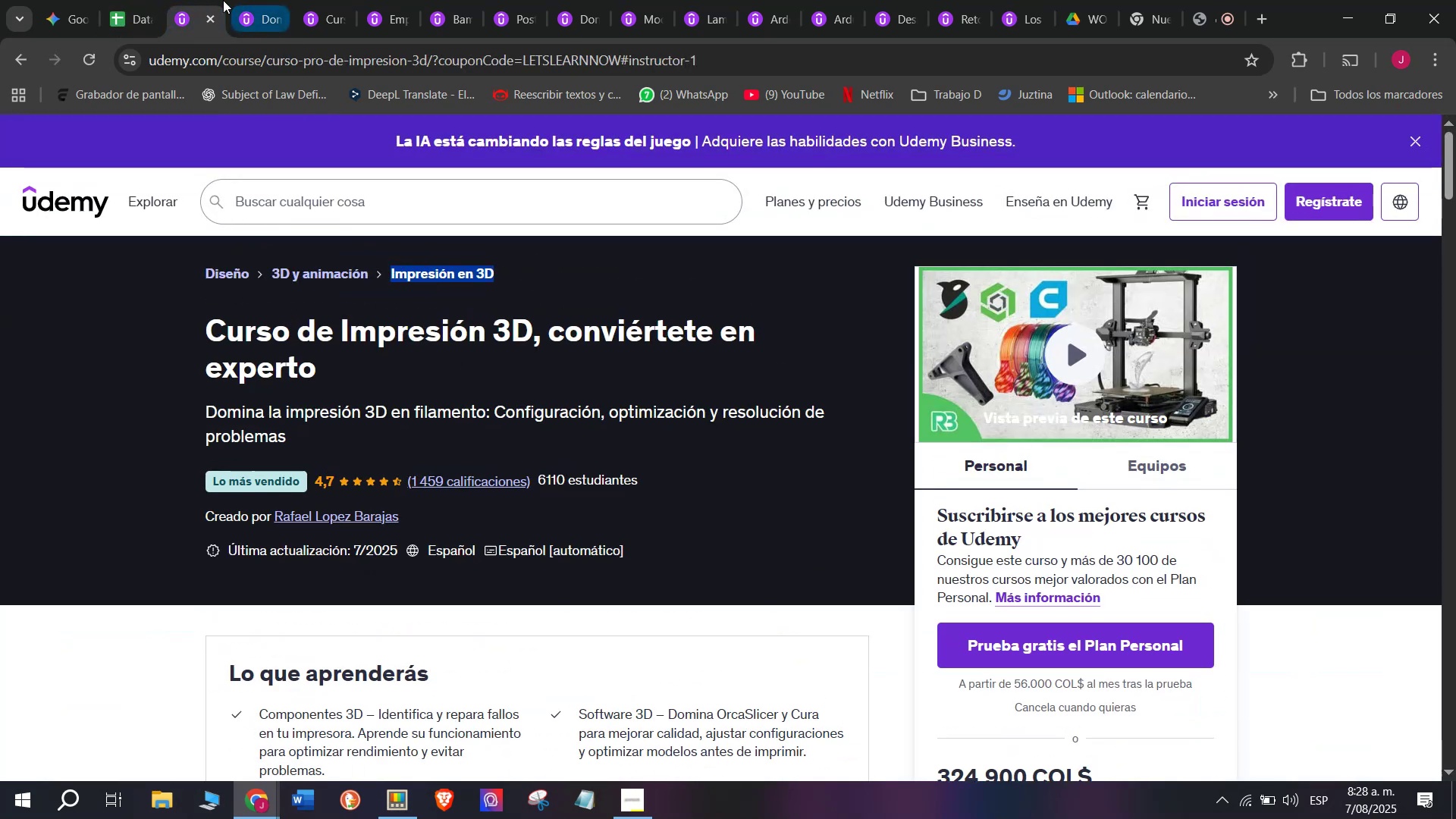 
key(Break)
 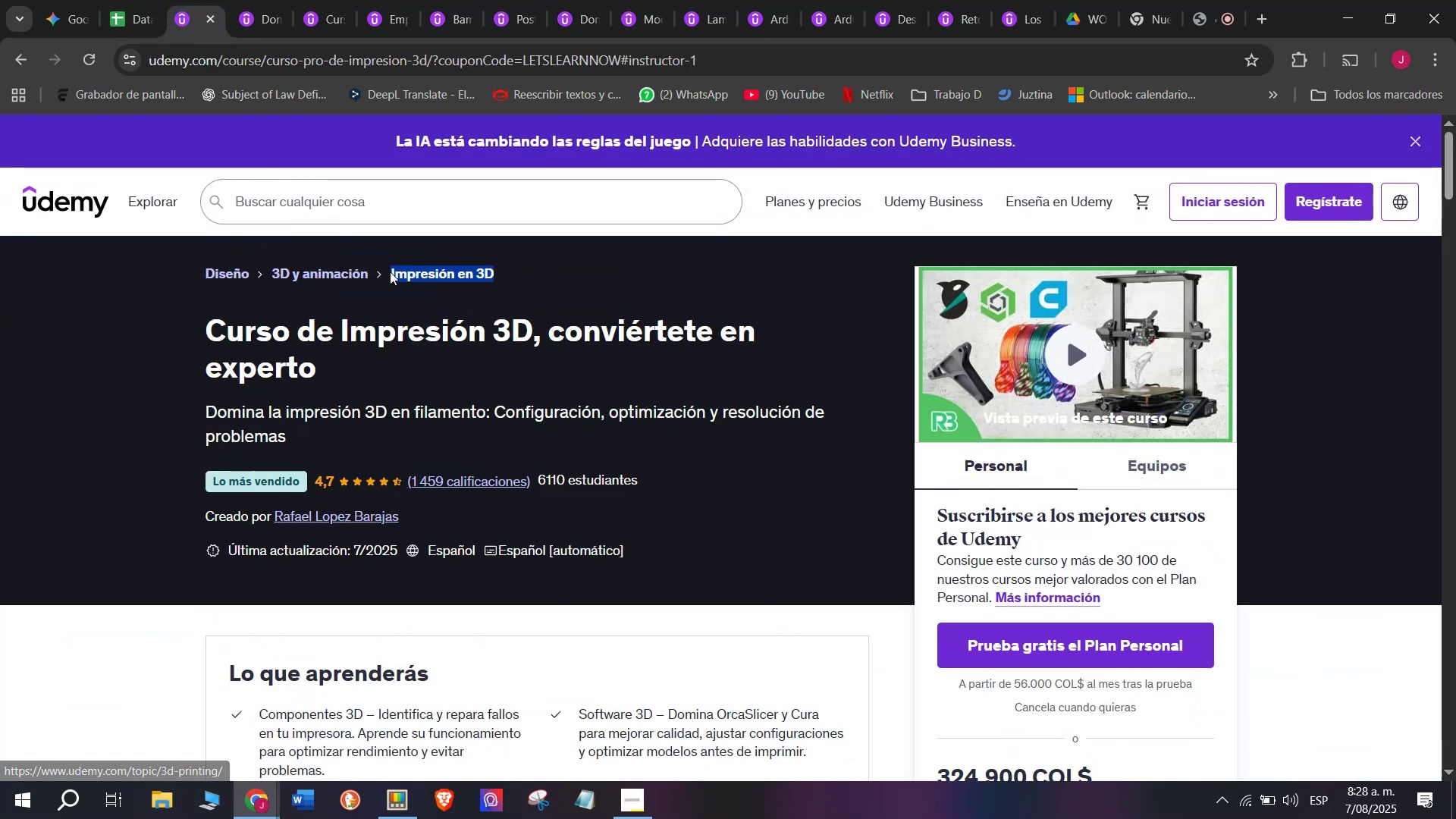 
key(Control+C)
 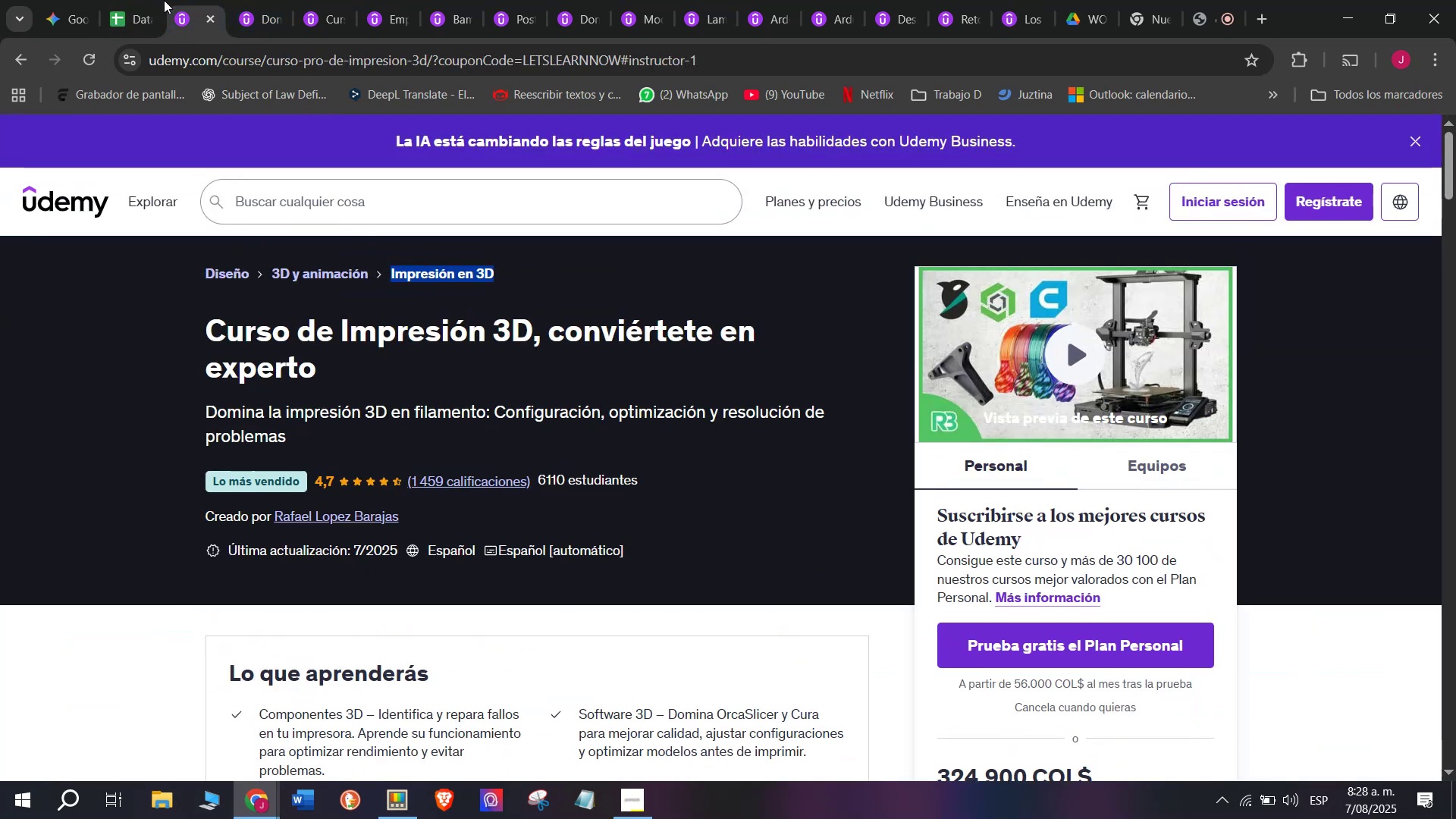 
left_click([145, 0])
 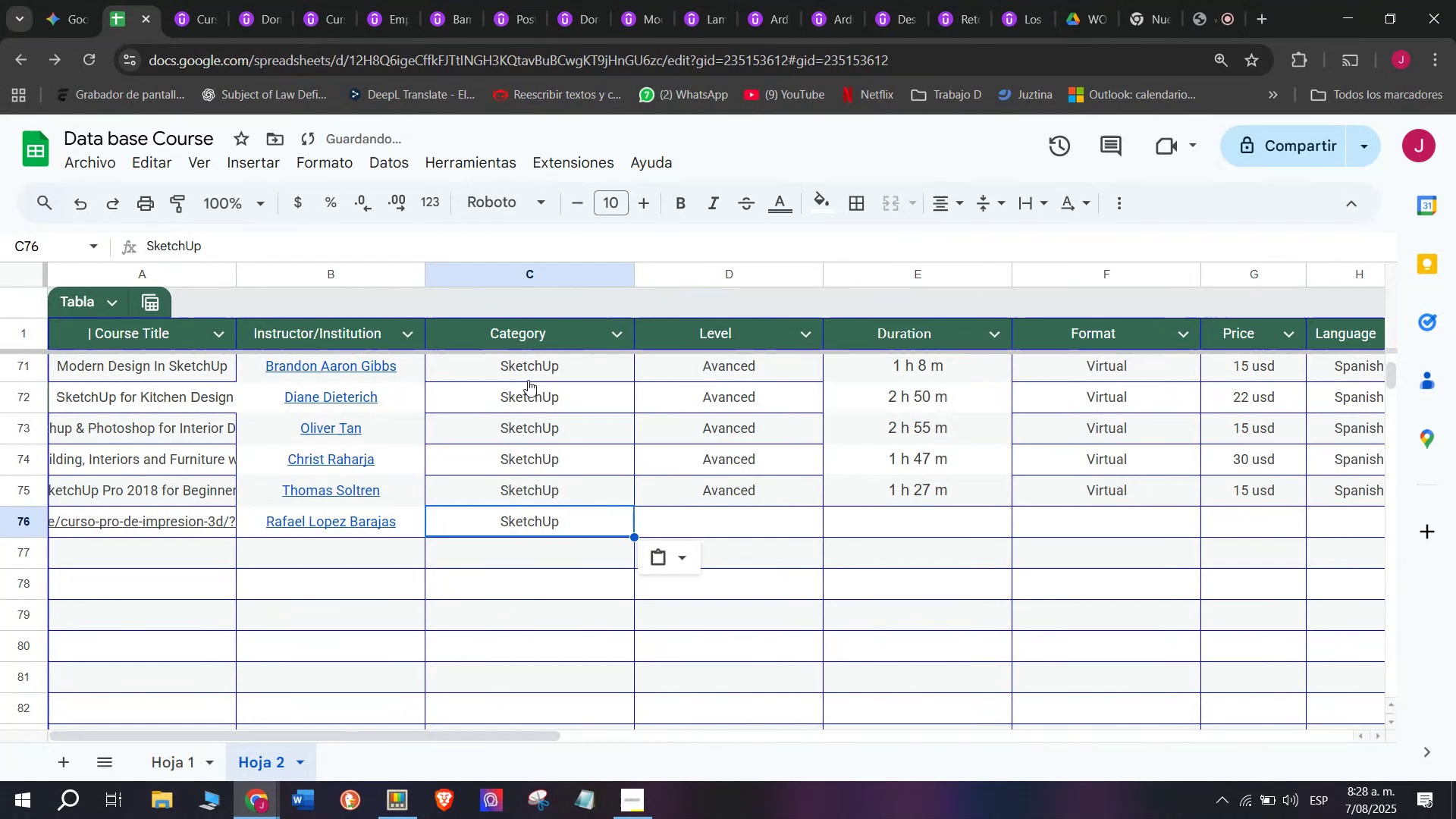 
key(Control+ControlLeft)
 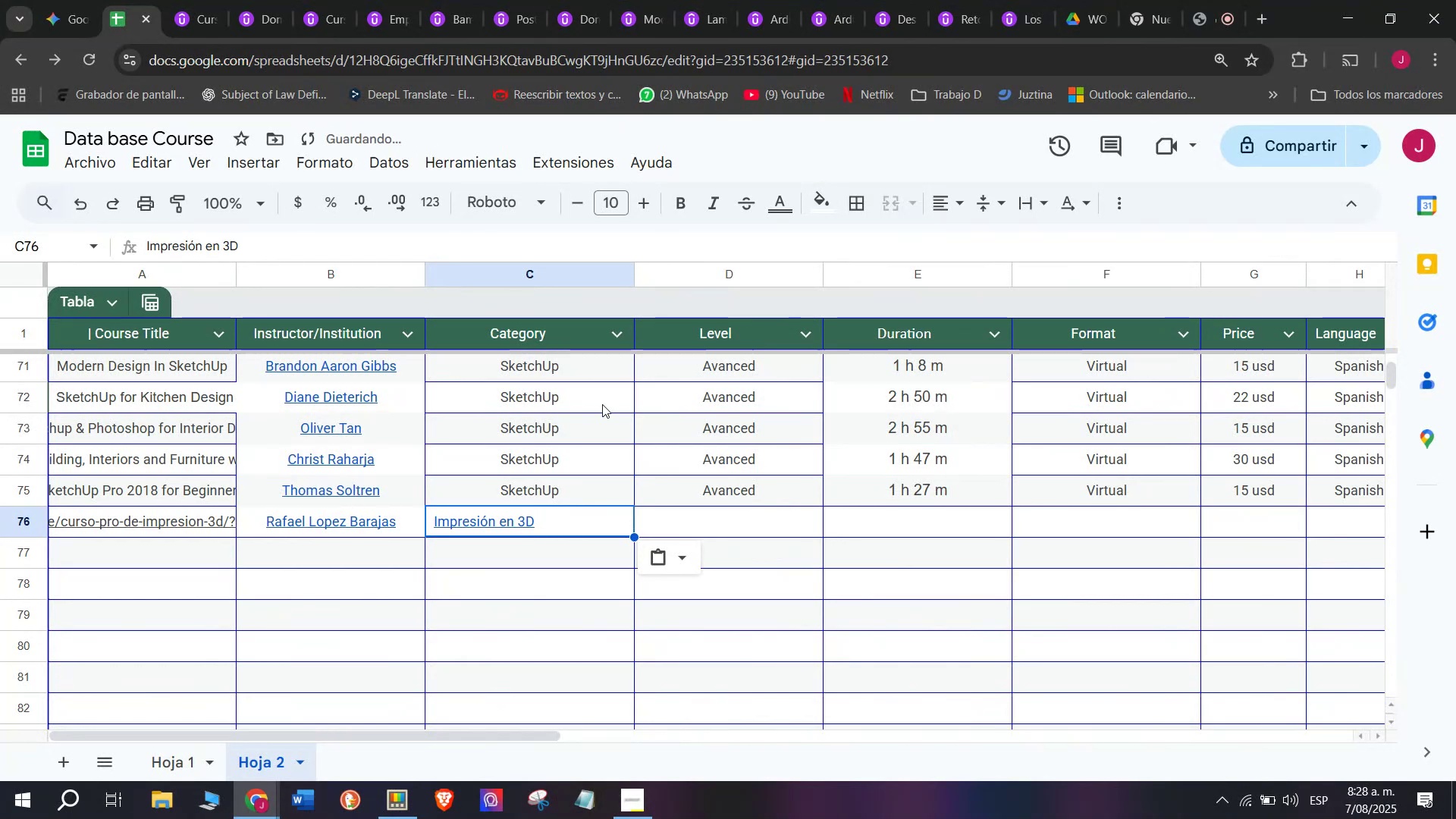 
key(Z)
 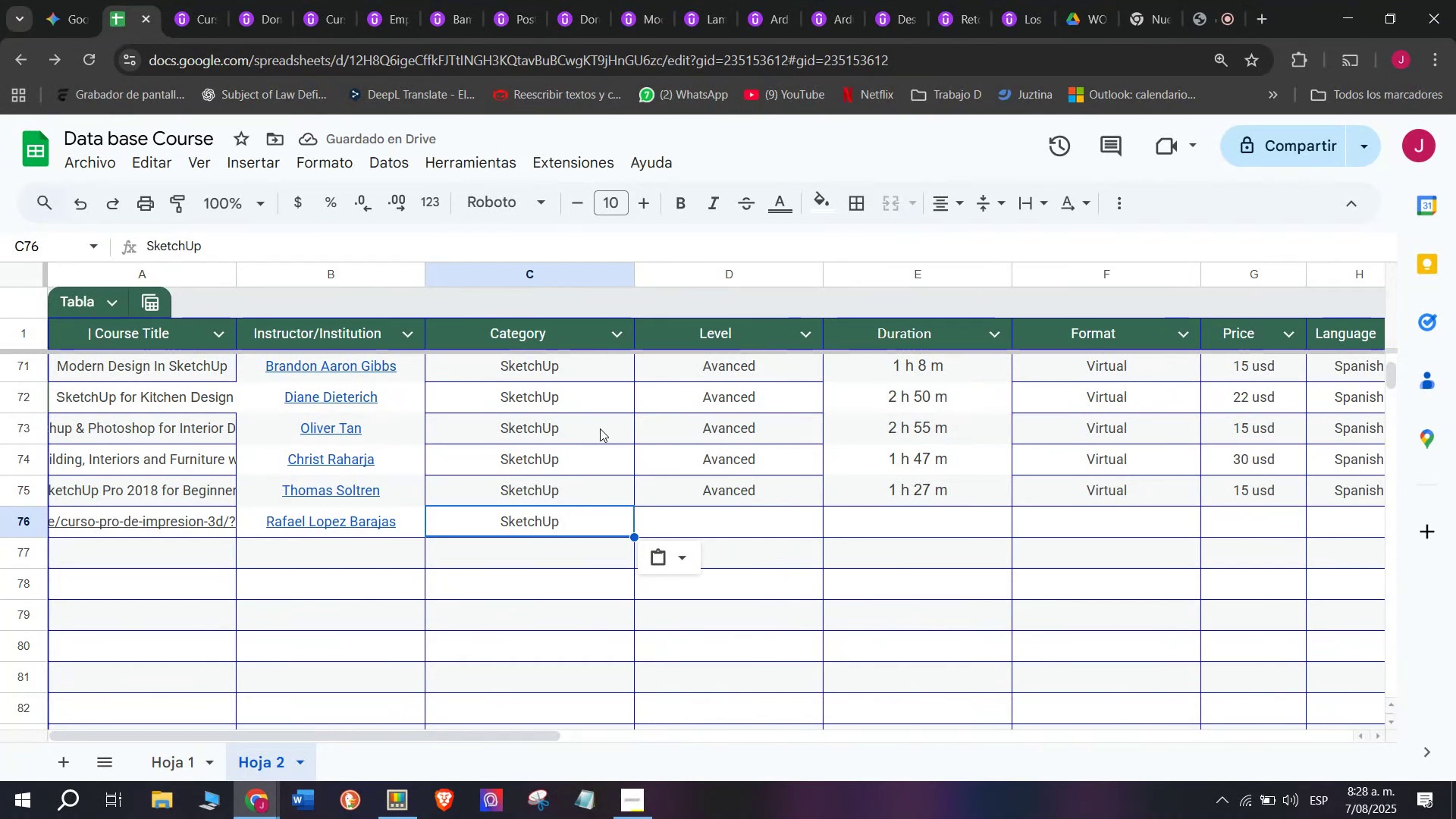 
key(Control+V)
 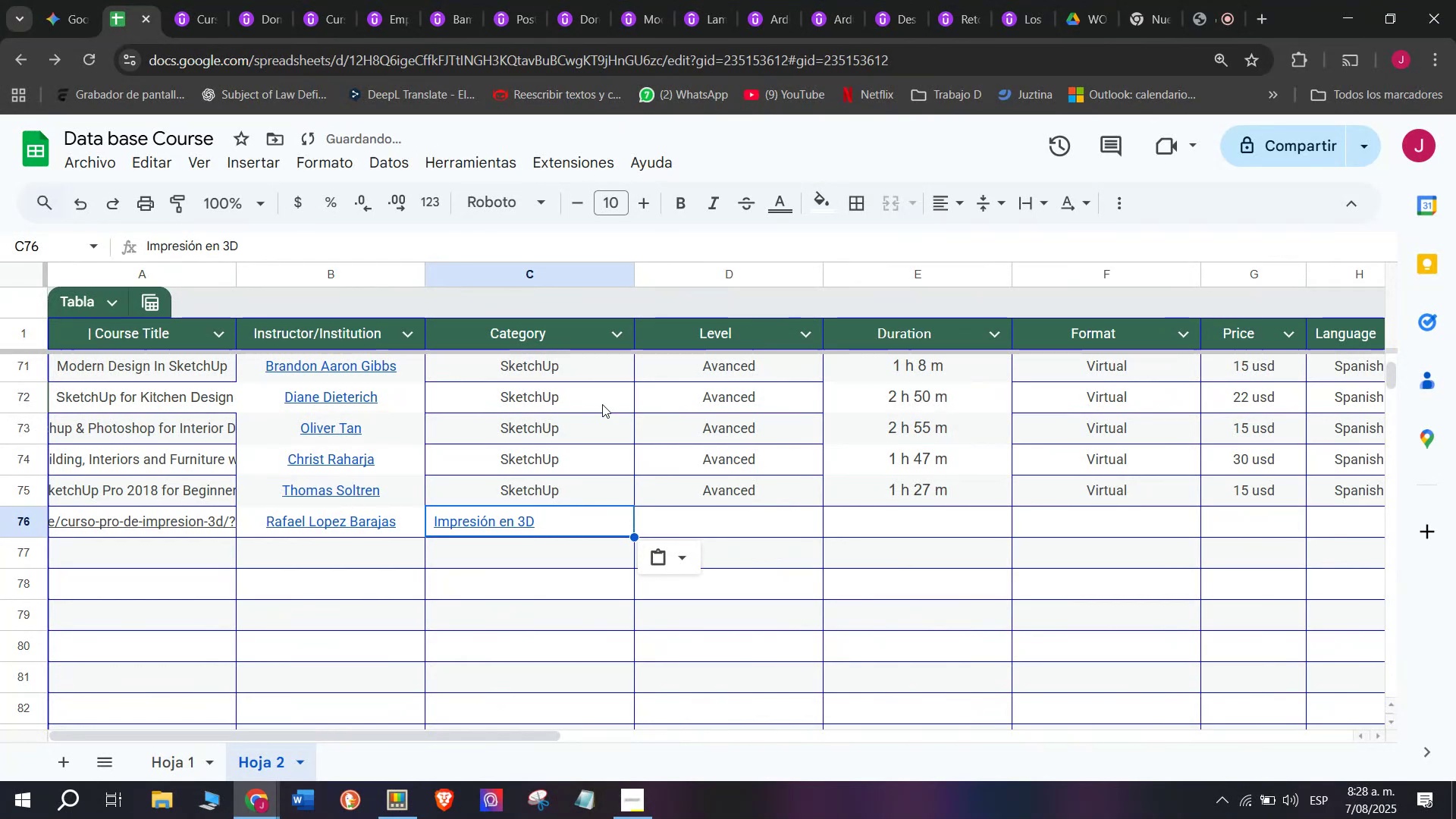 
key(Control+Shift+ControlLeft)
 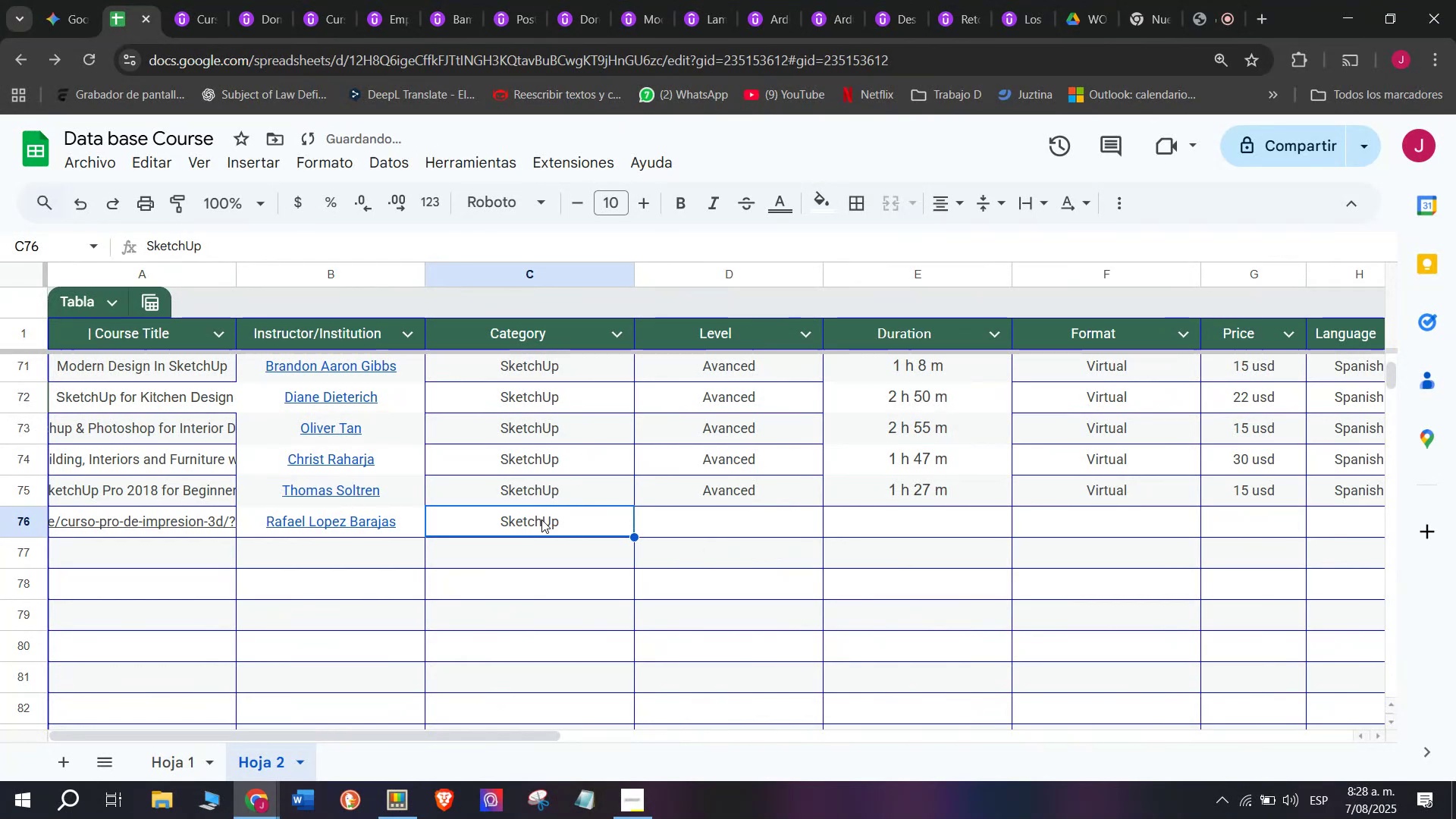 
key(Shift+ShiftLeft)
 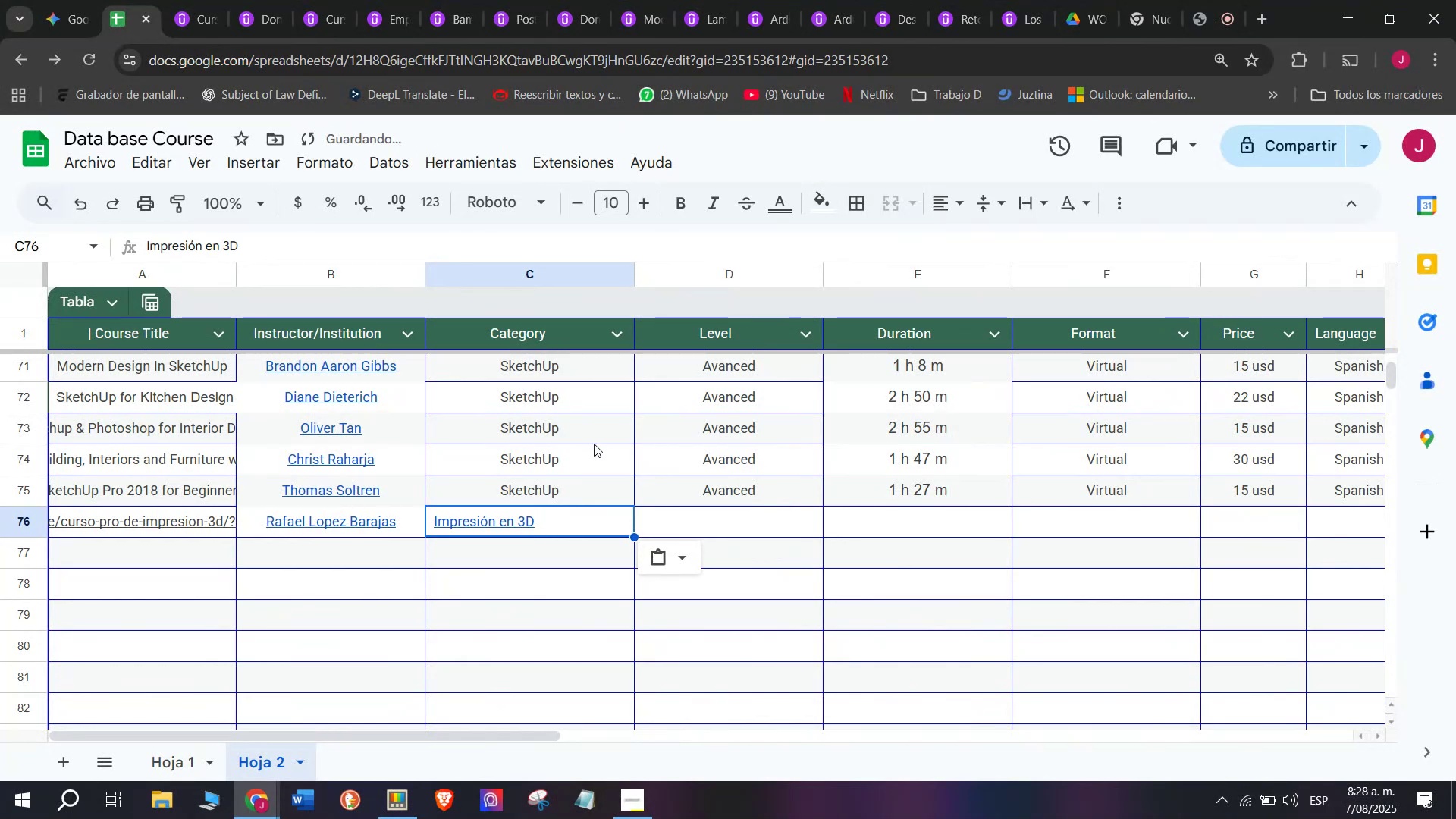 
key(Control+Shift+Z)
 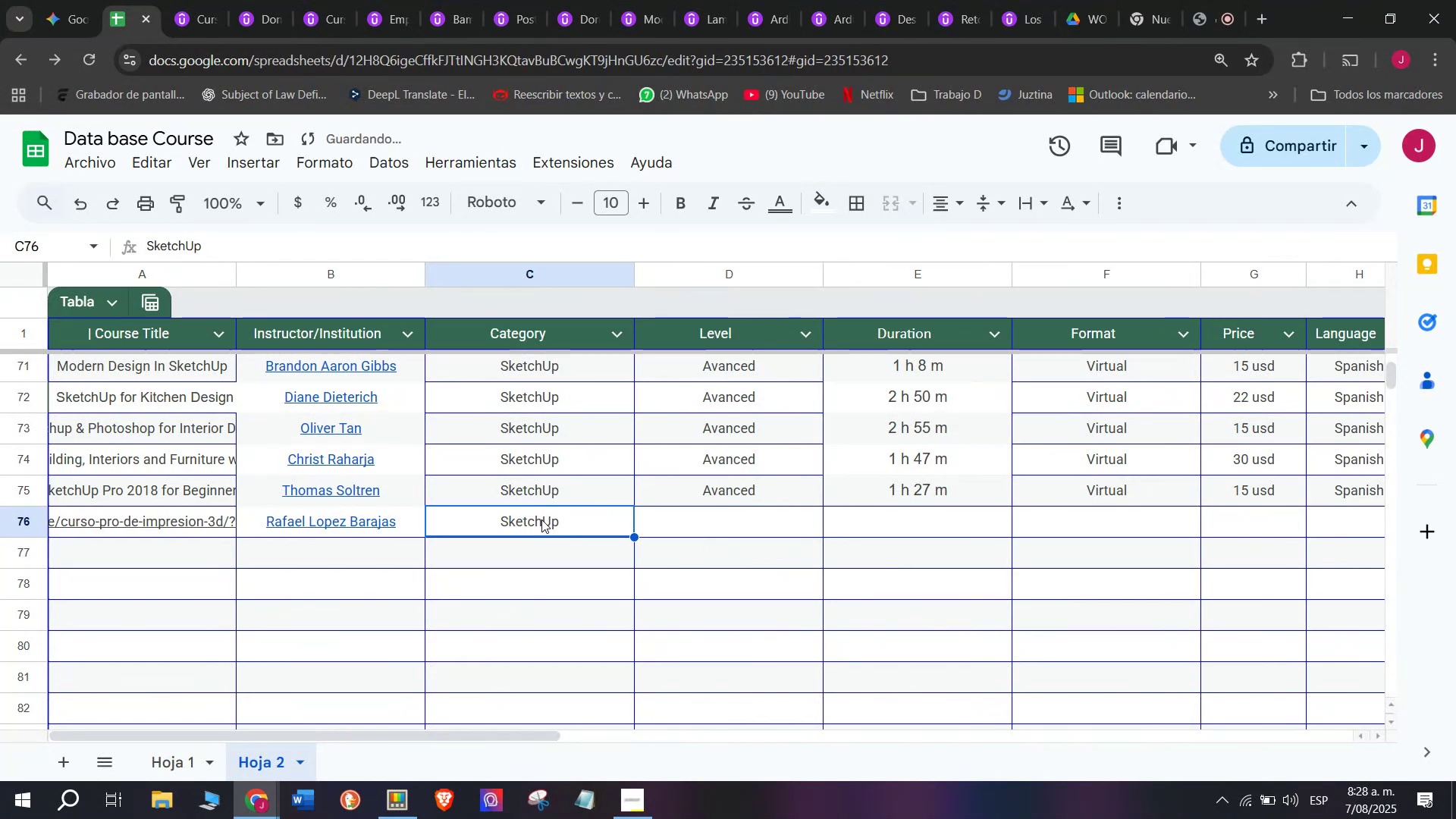 
double_click([541, 519])
 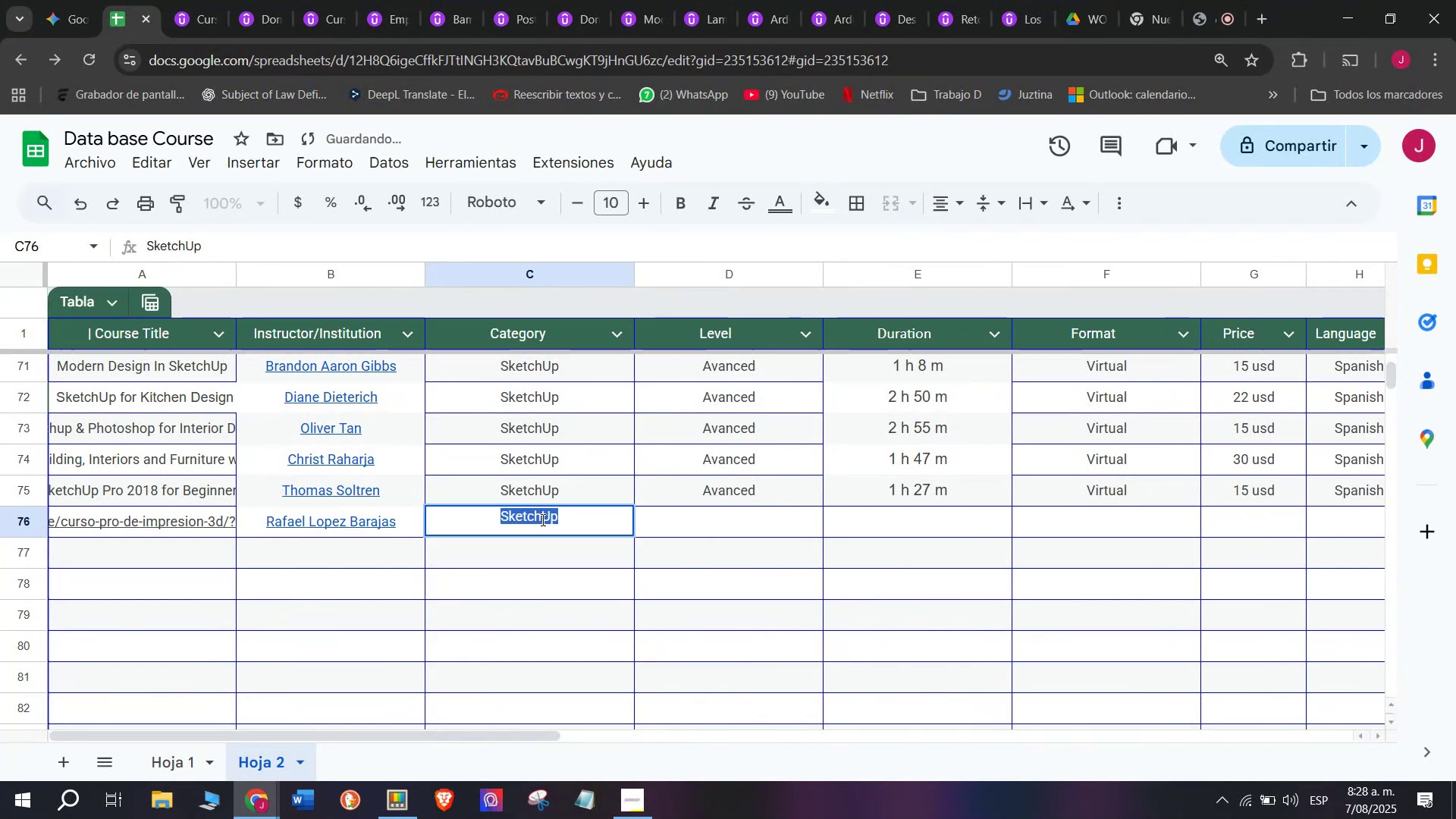 
triple_click([541, 519])
 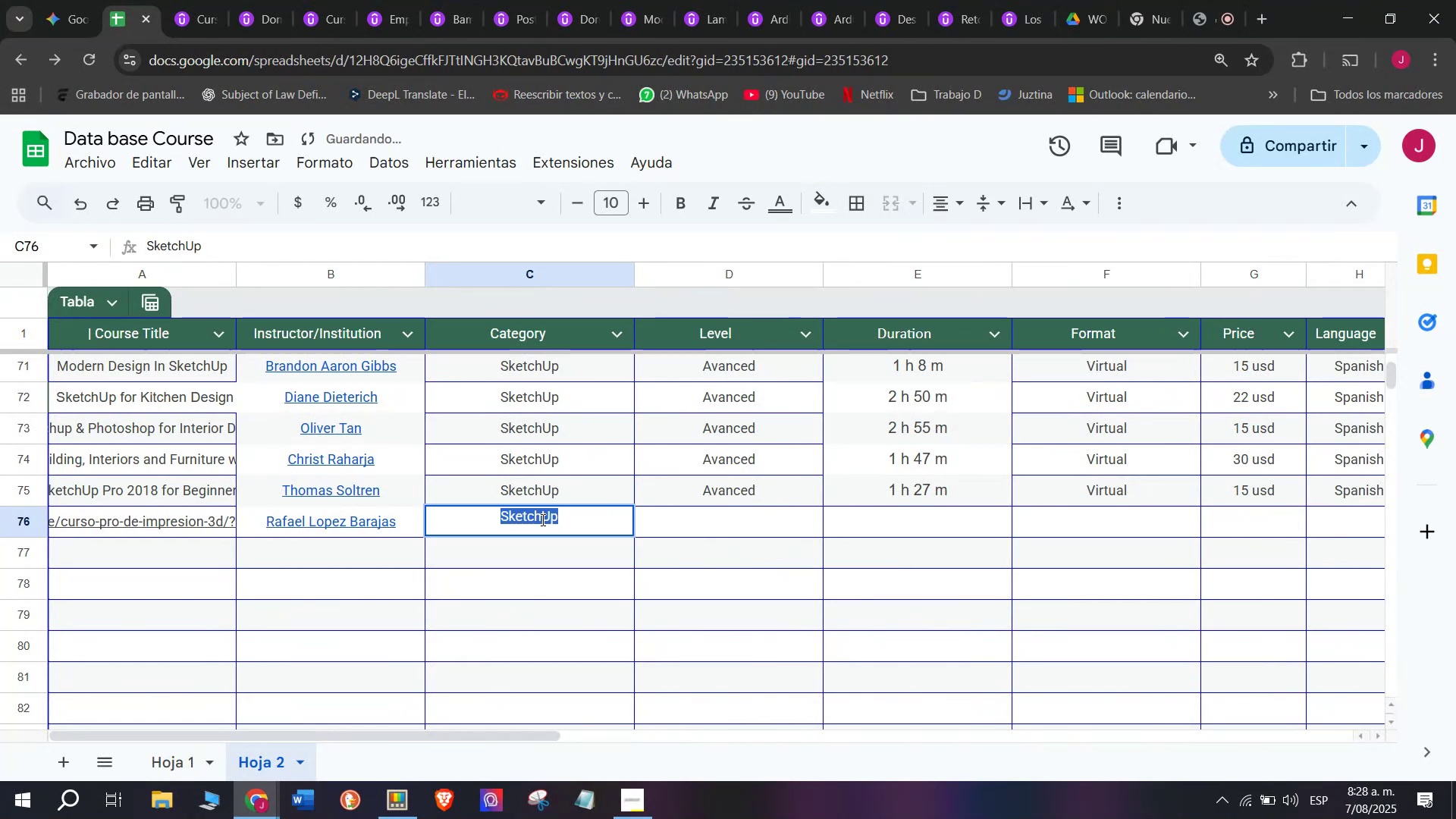 
key(Control+ControlLeft)
 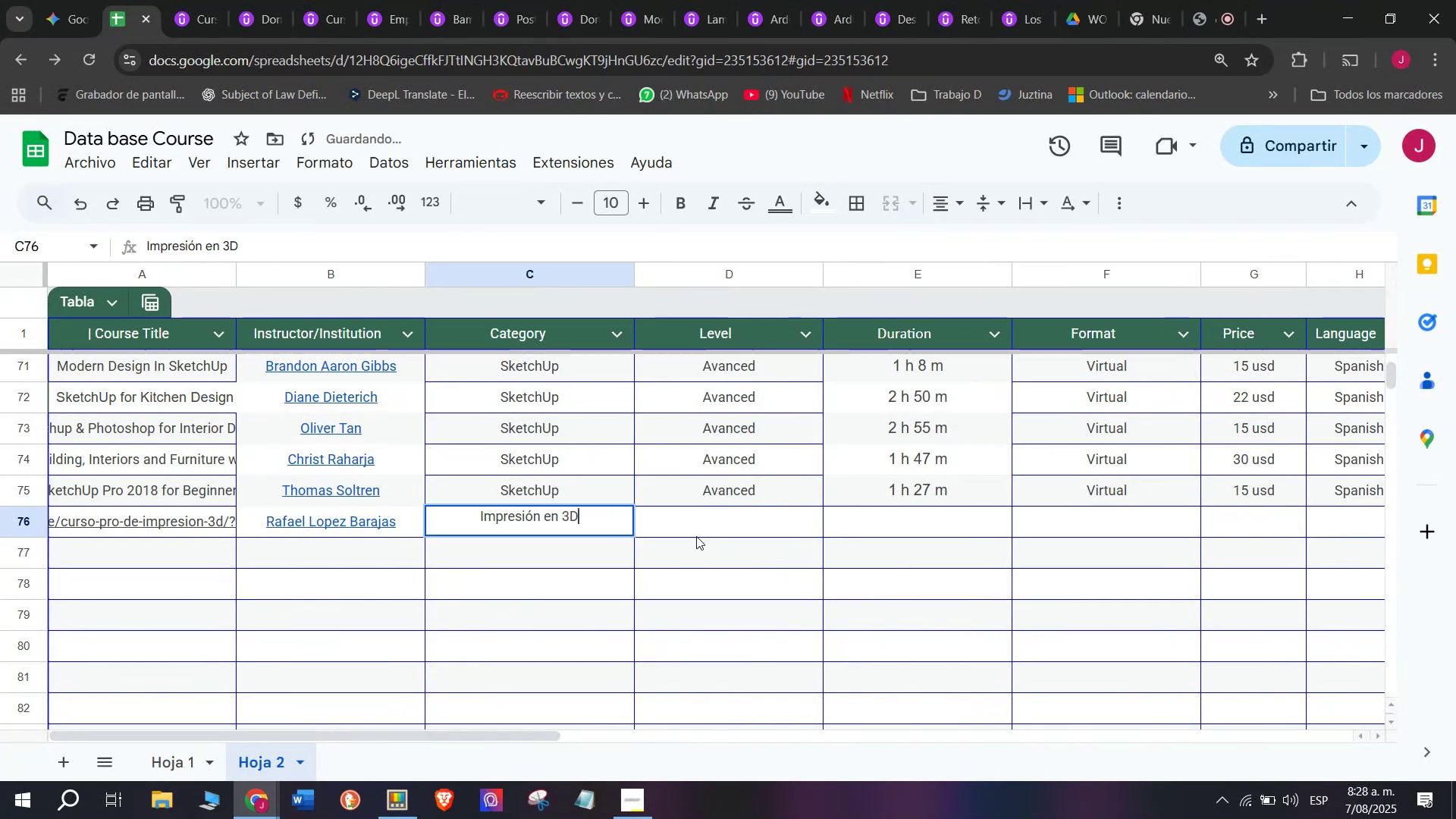 
key(Z)
 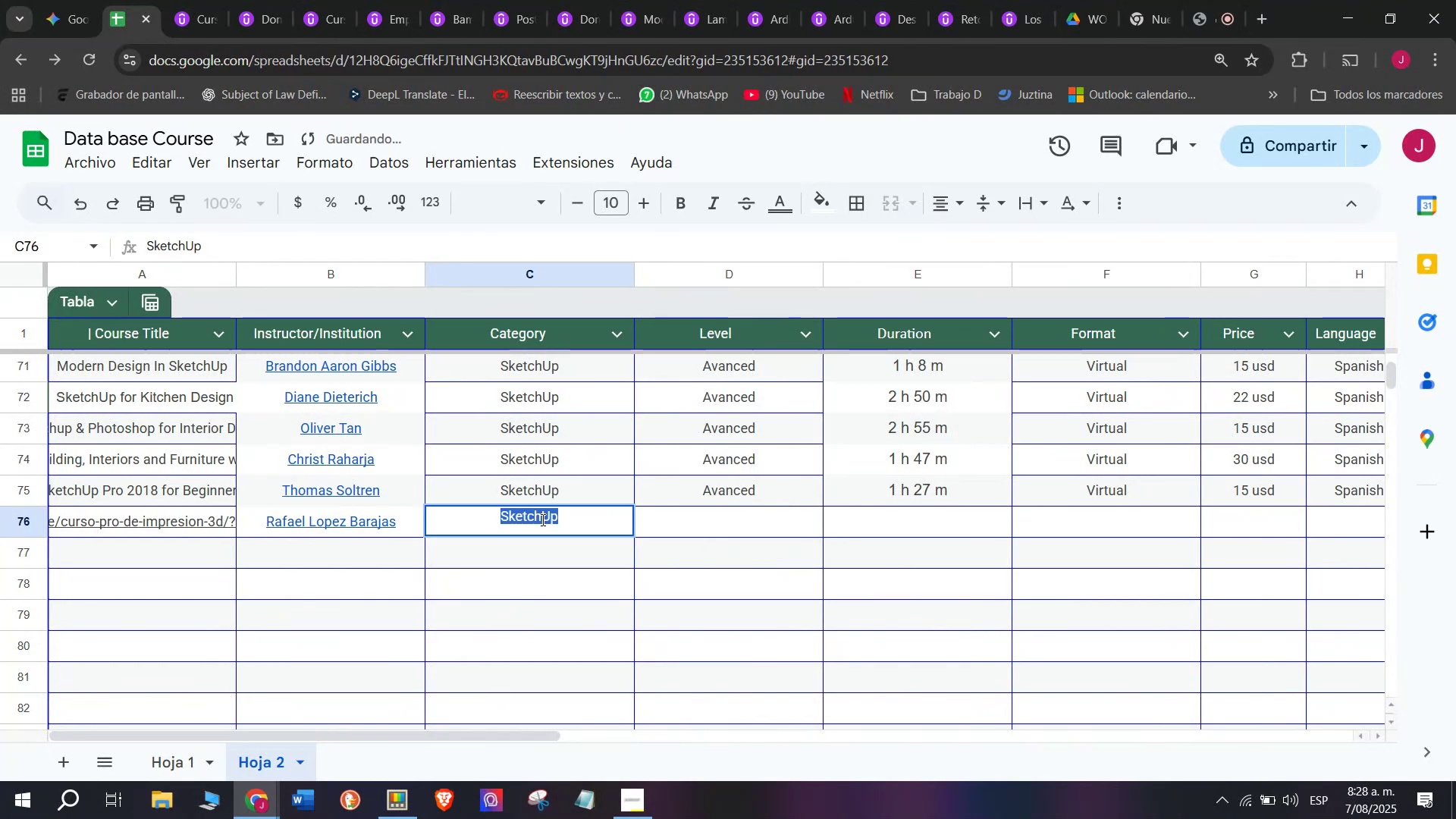 
key(Control+V)
 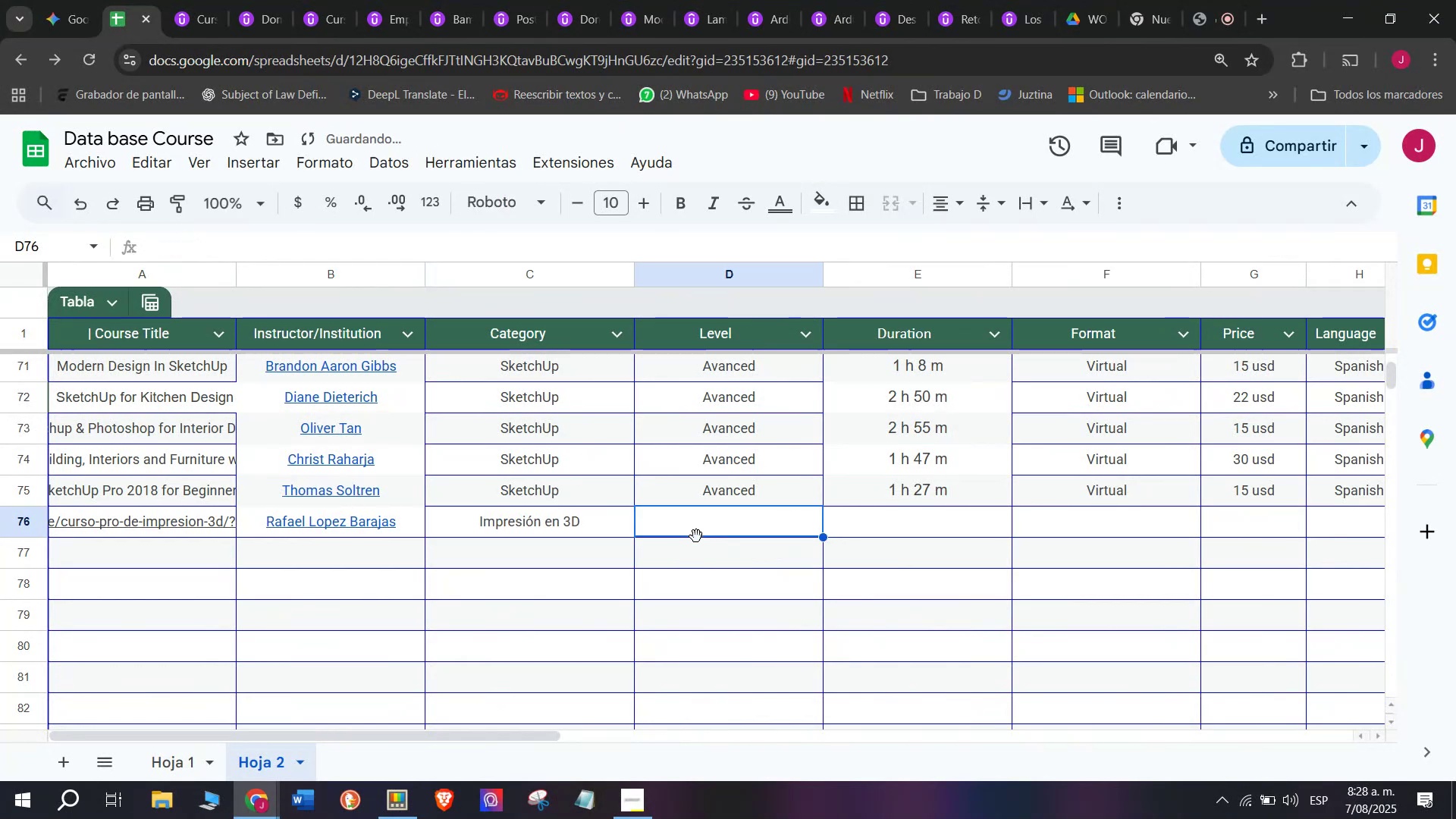 
double_click([724, 501])
 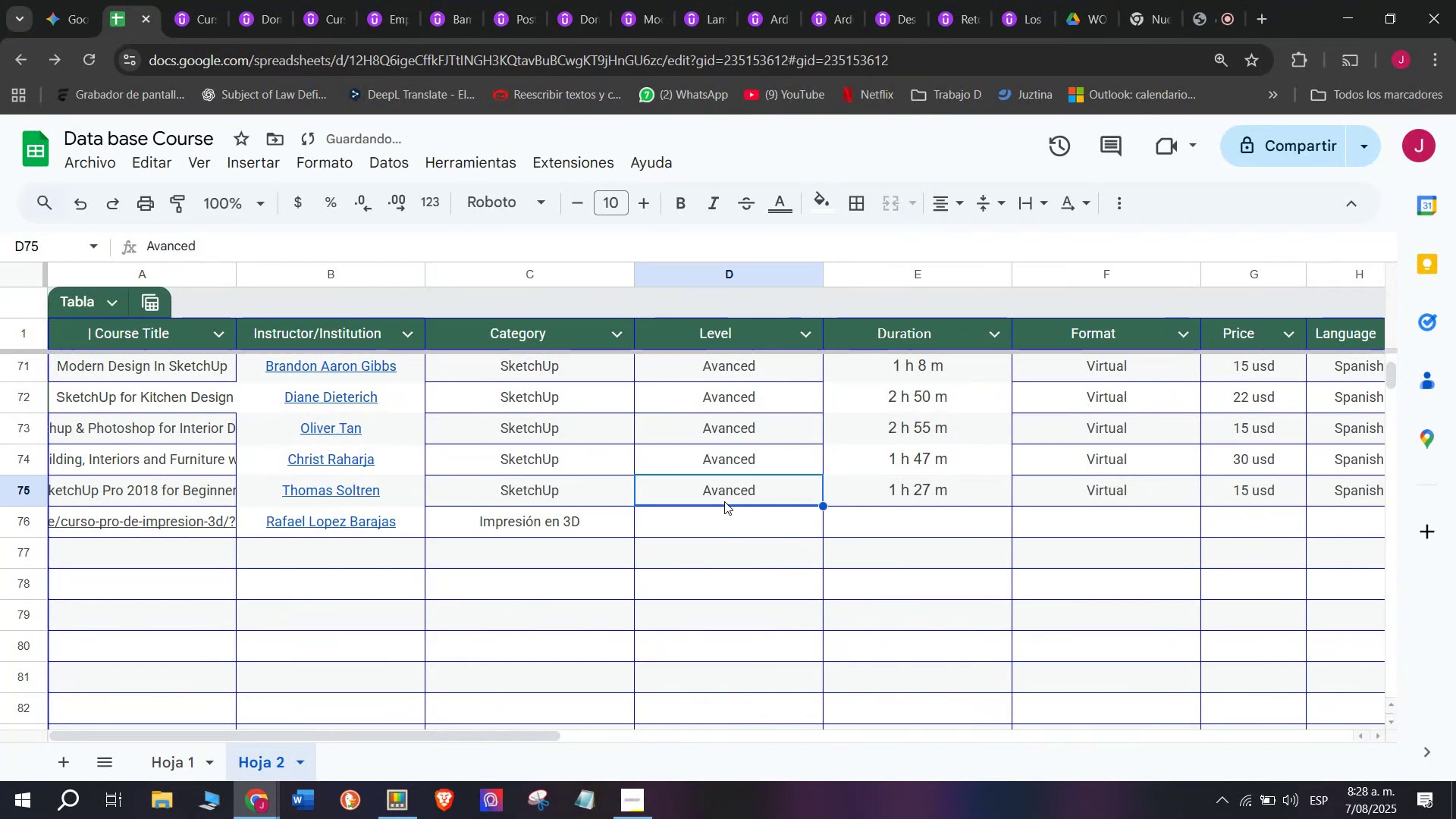 
key(Control+ControlLeft)
 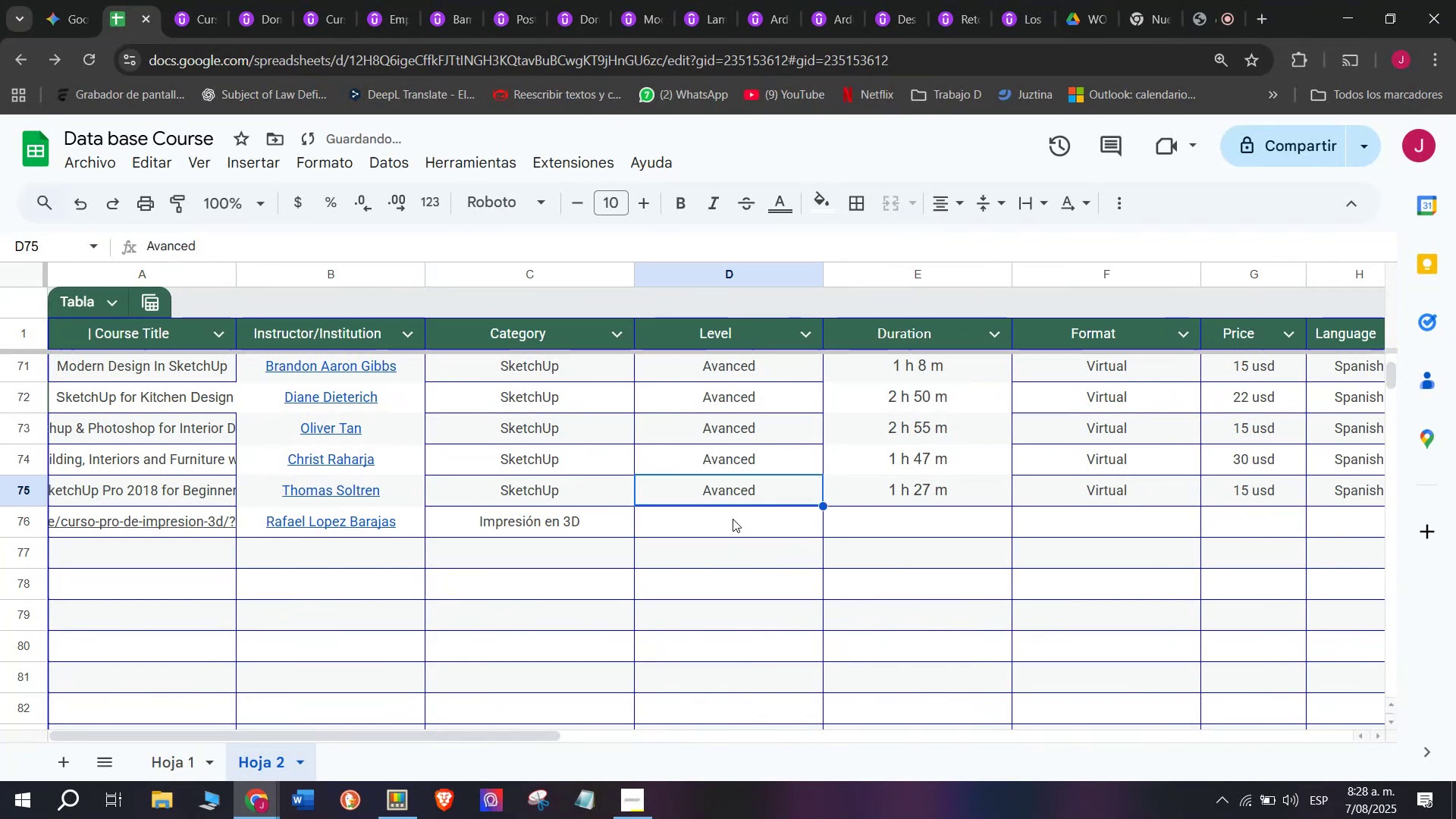 
key(Break)
 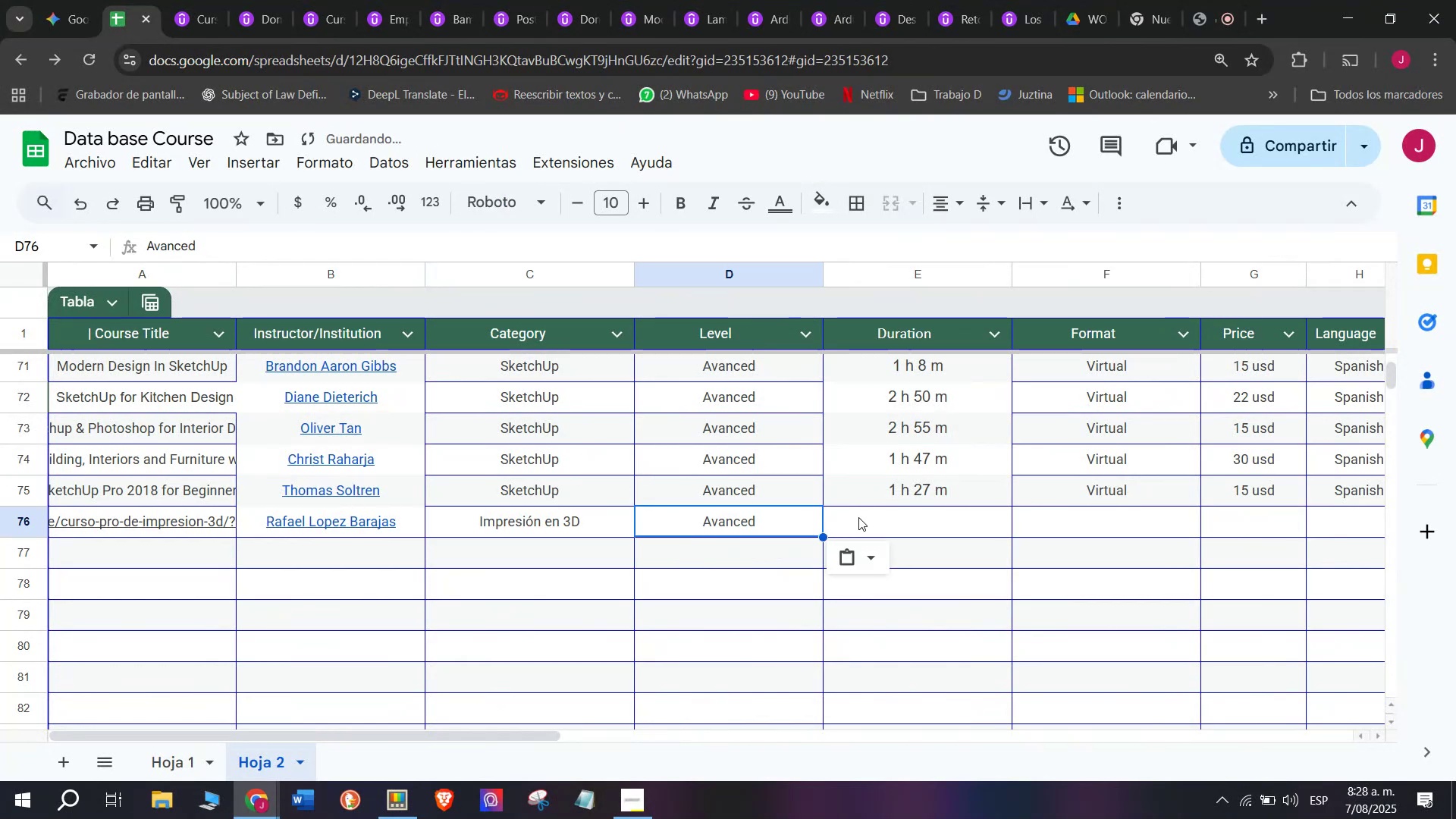 
key(Control+C)
 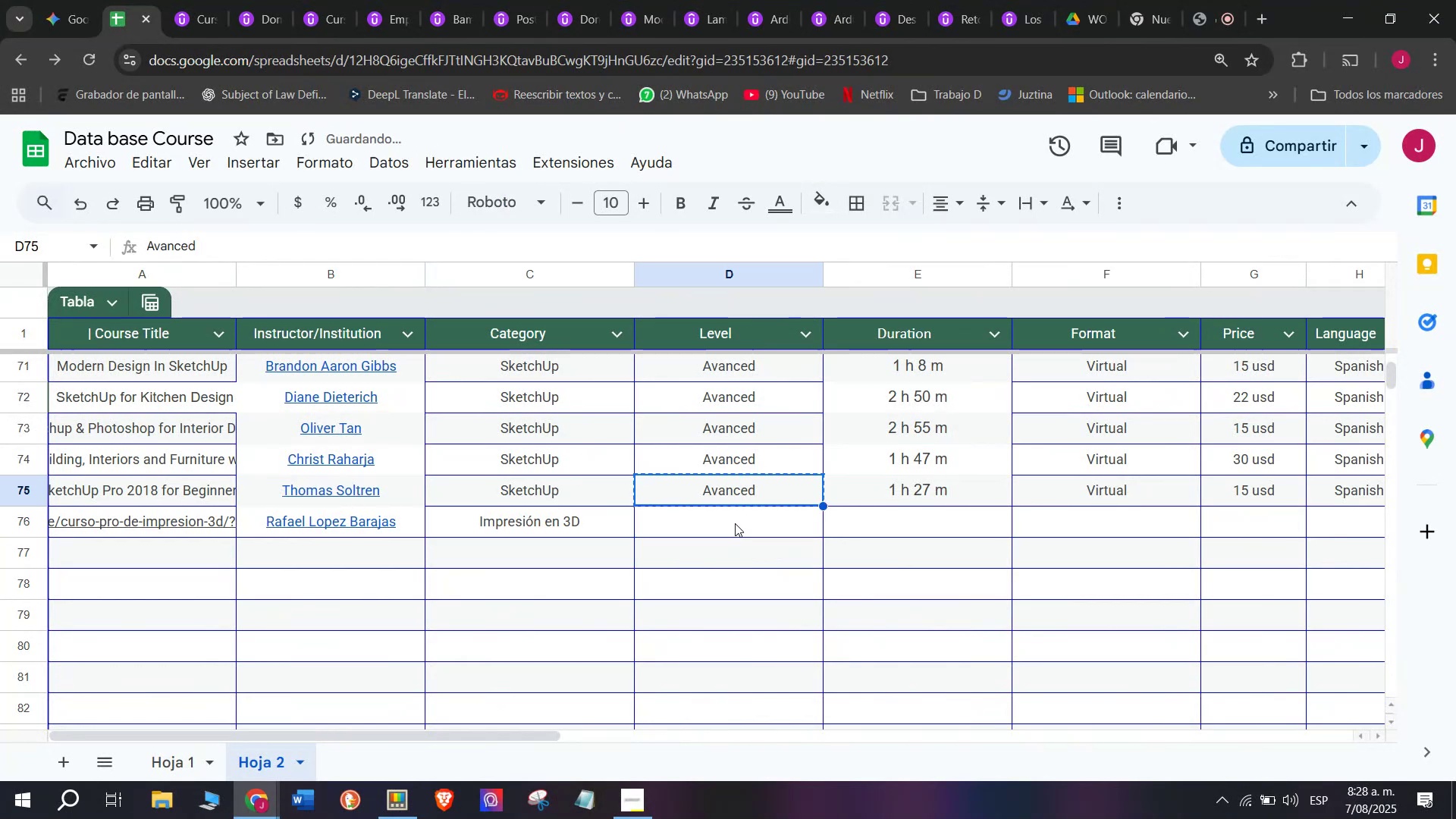 
triple_click([735, 523])
 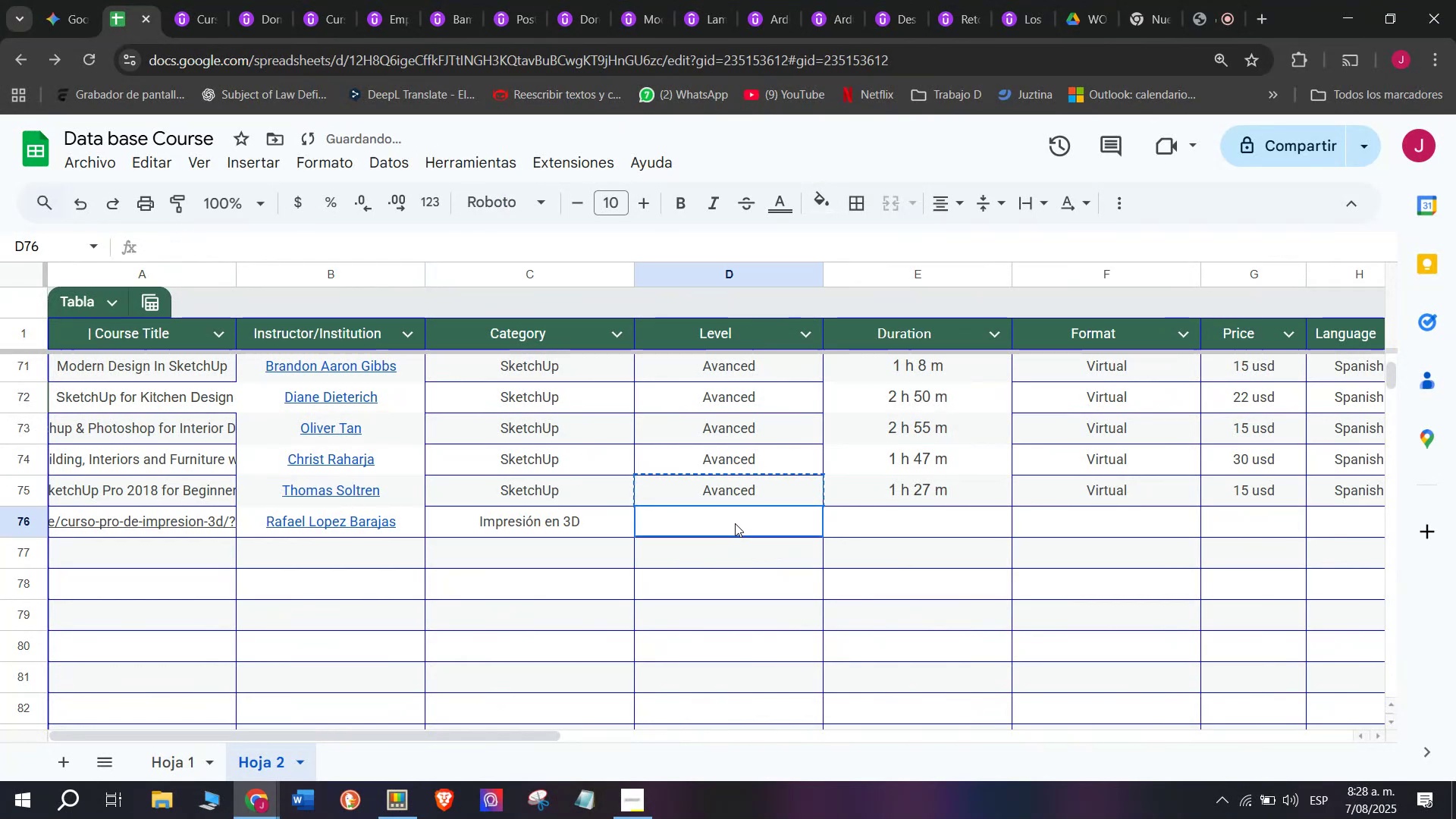 
key(Z)
 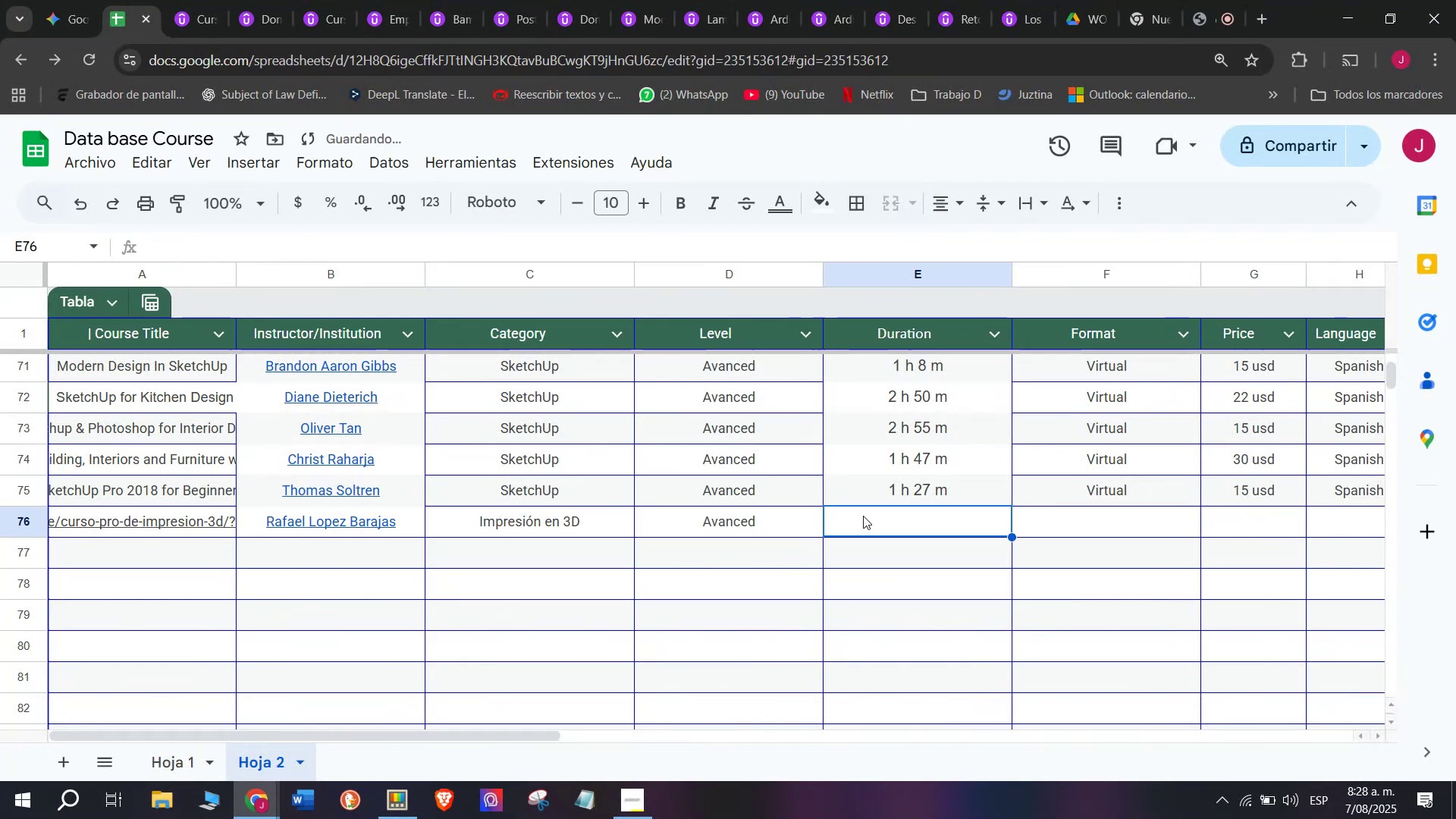 
key(Control+ControlLeft)
 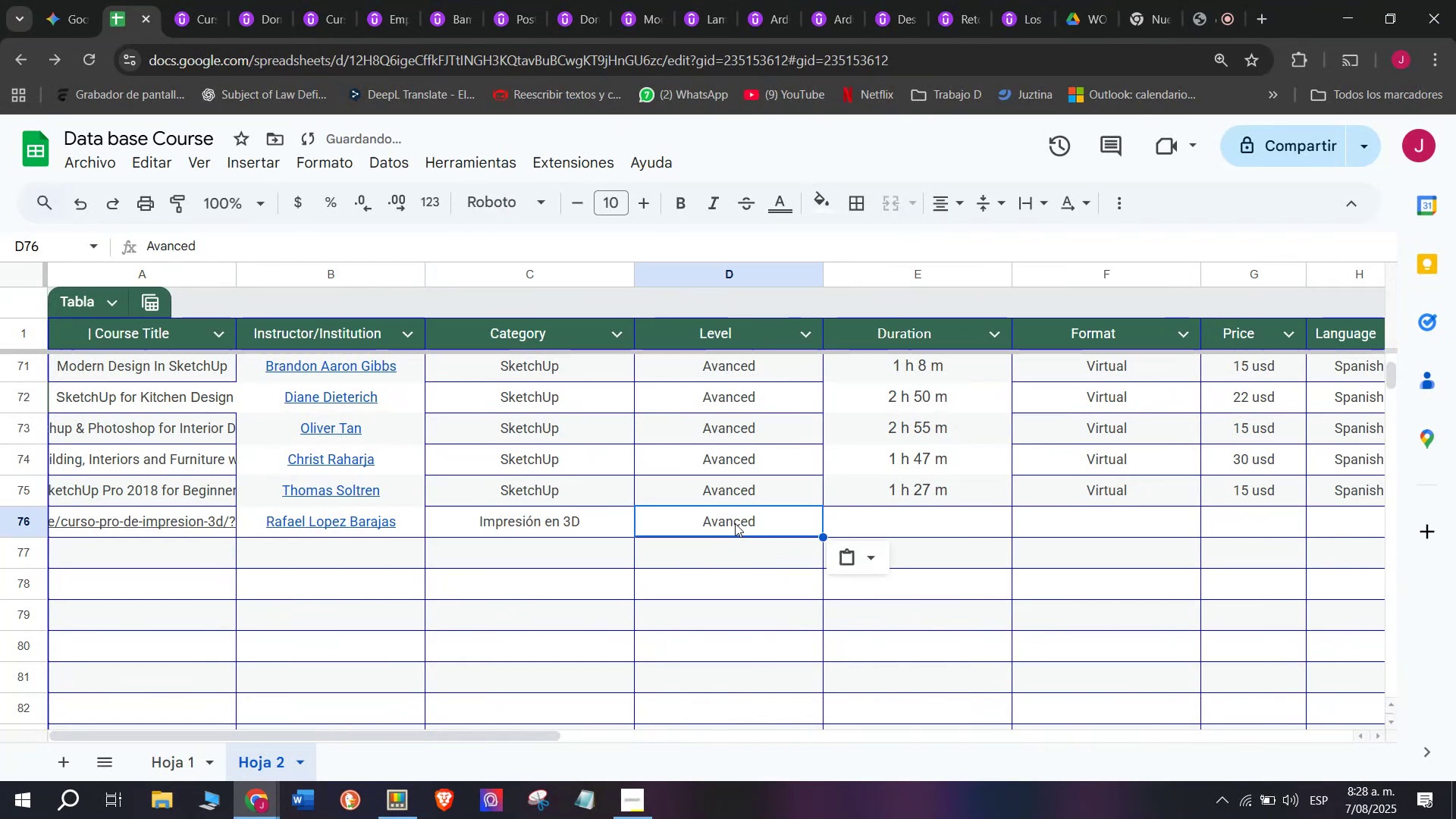 
key(Control+V)
 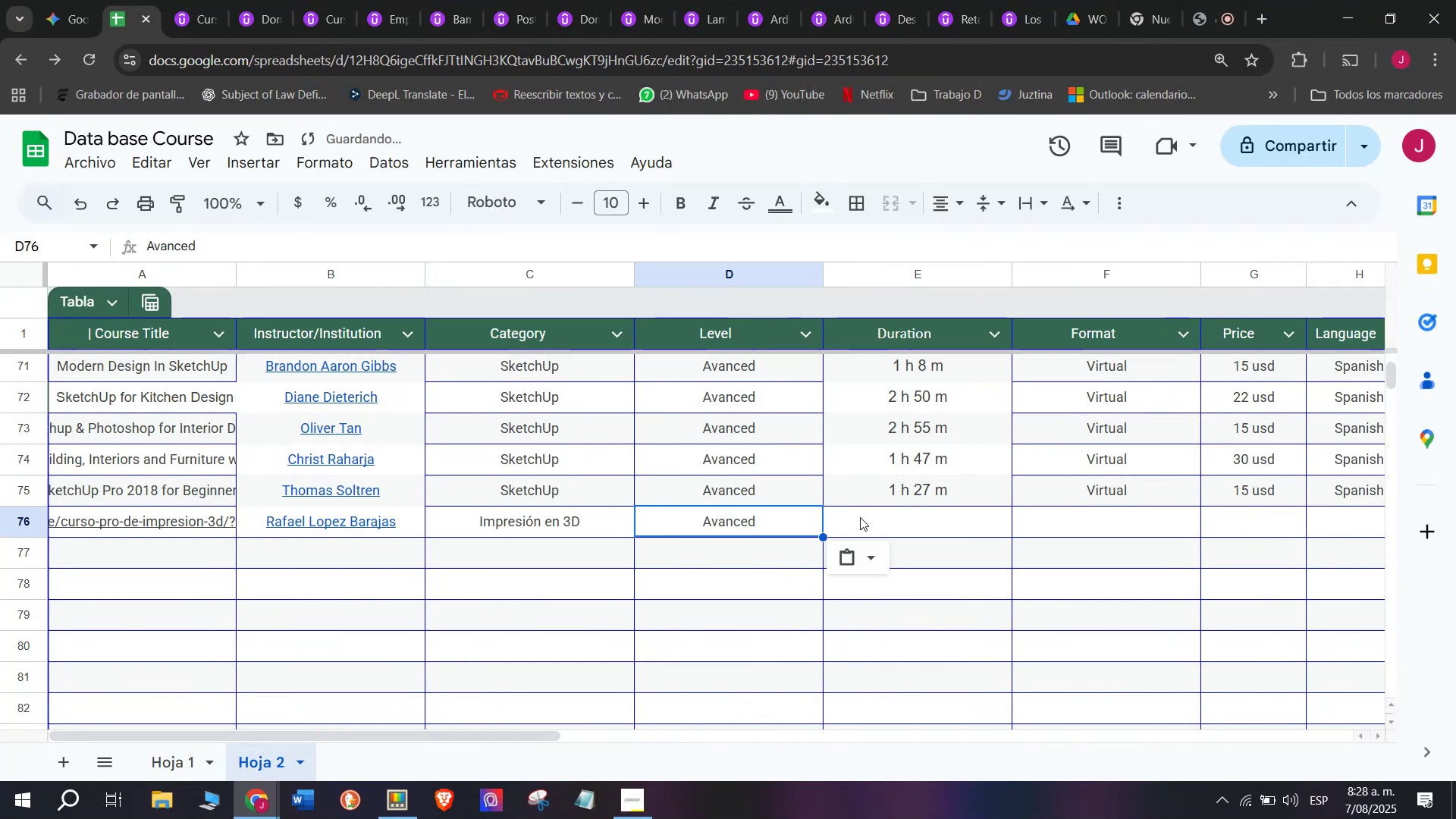 
triple_click([862, 517])
 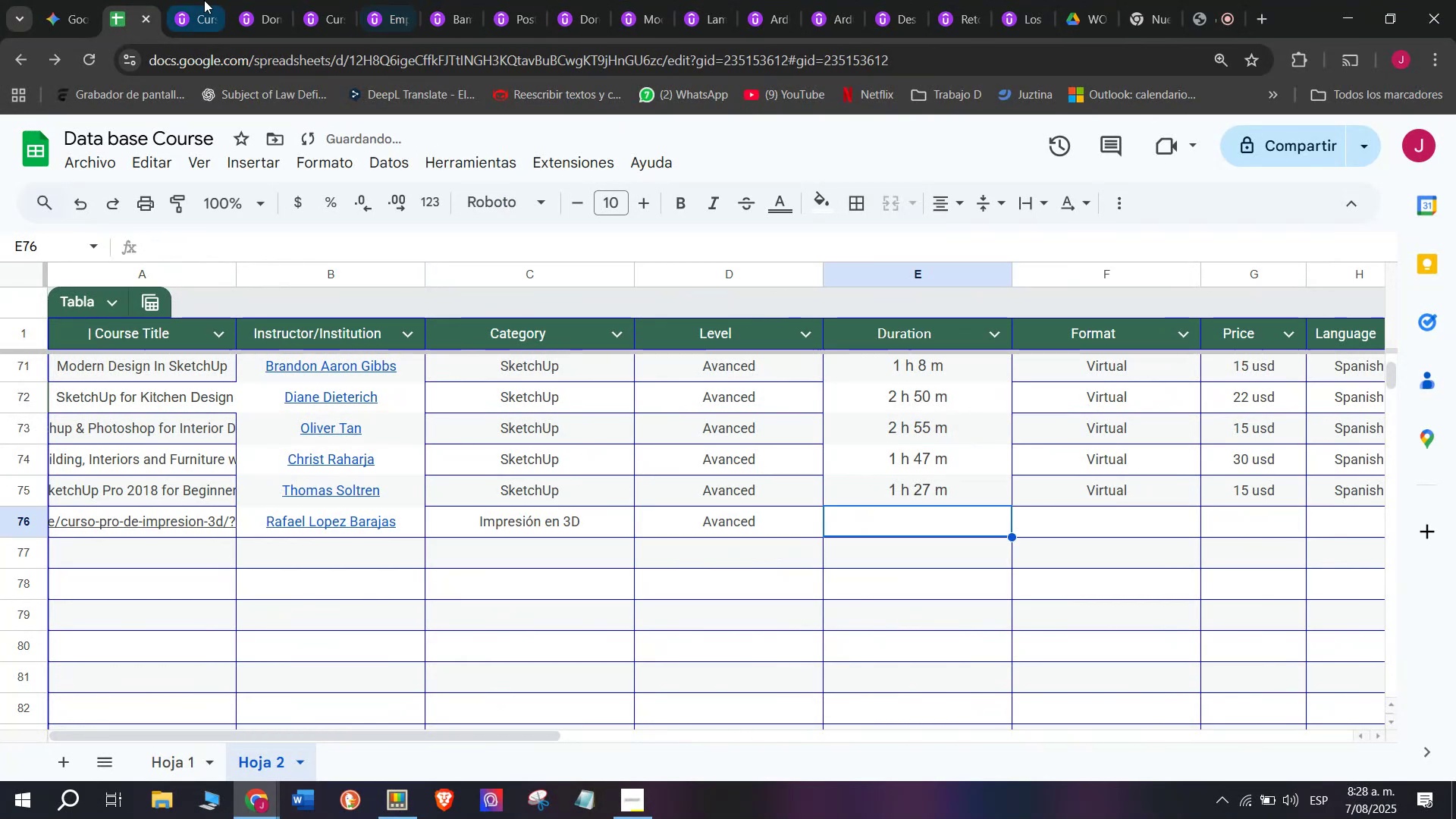 
left_click([204, 0])
 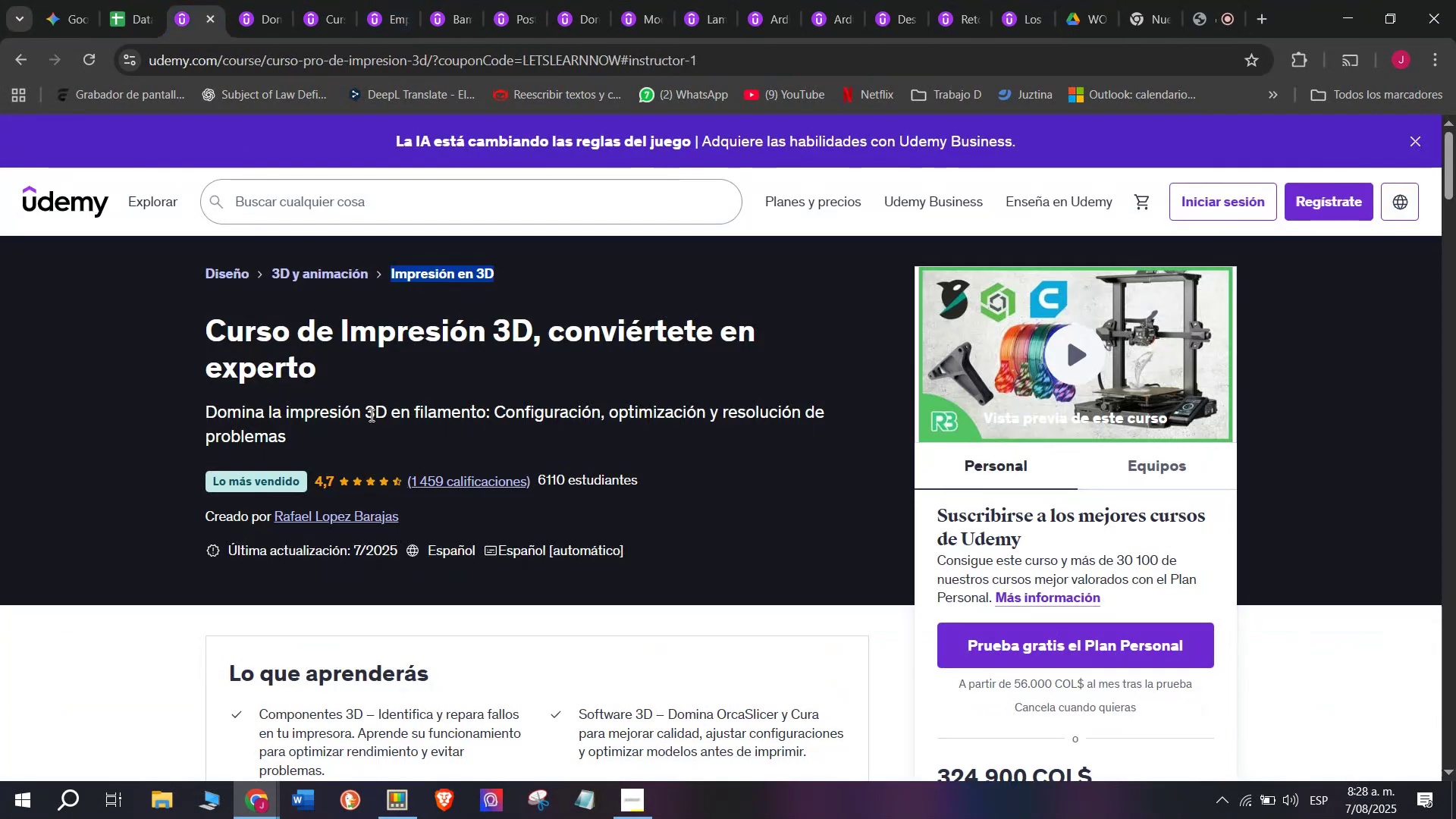 
scroll: coordinate [370, 415], scroll_direction: up, amount: 1.0
 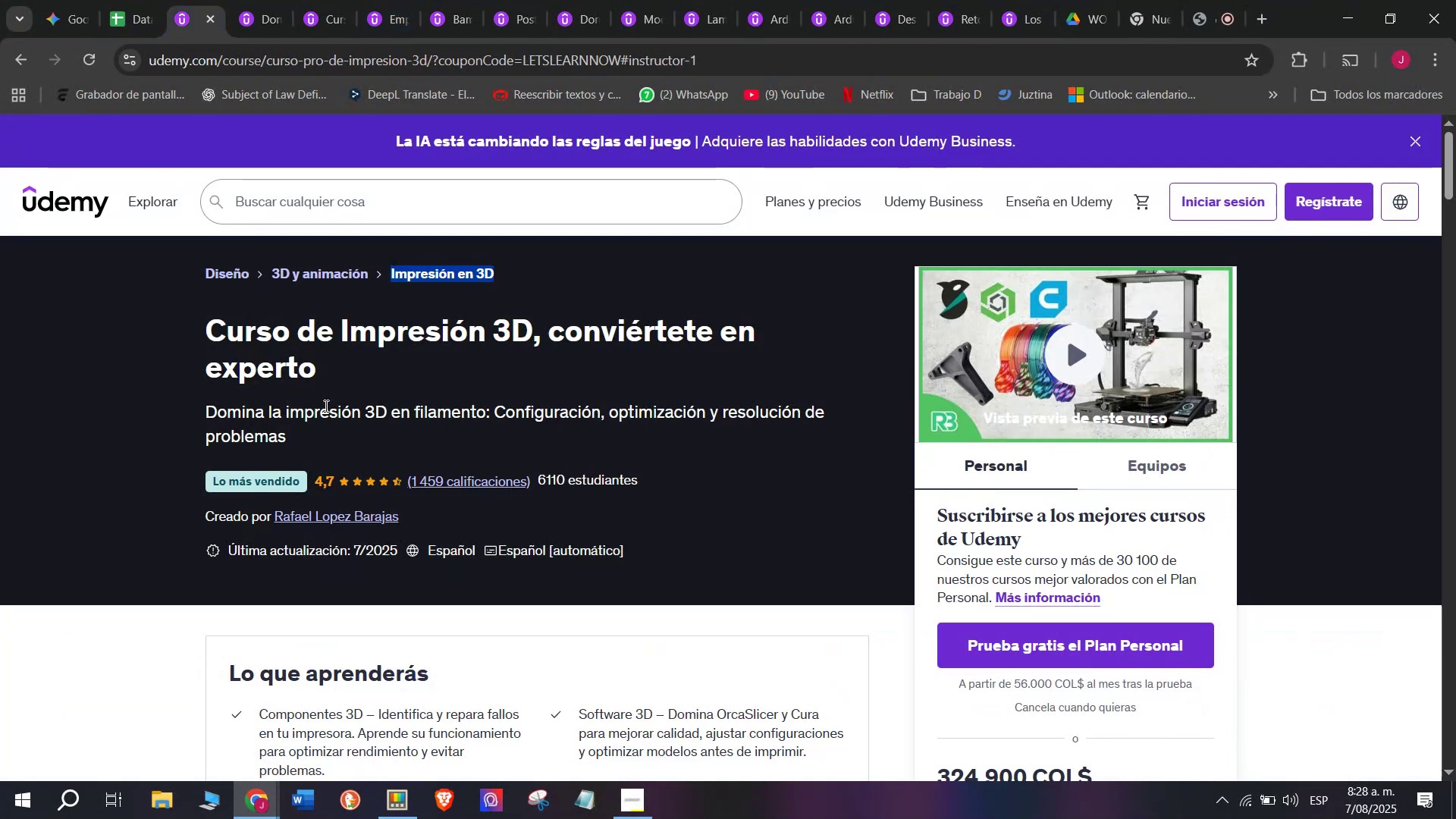 
scroll: coordinate [332, 446], scroll_direction: down, amount: 3.0
 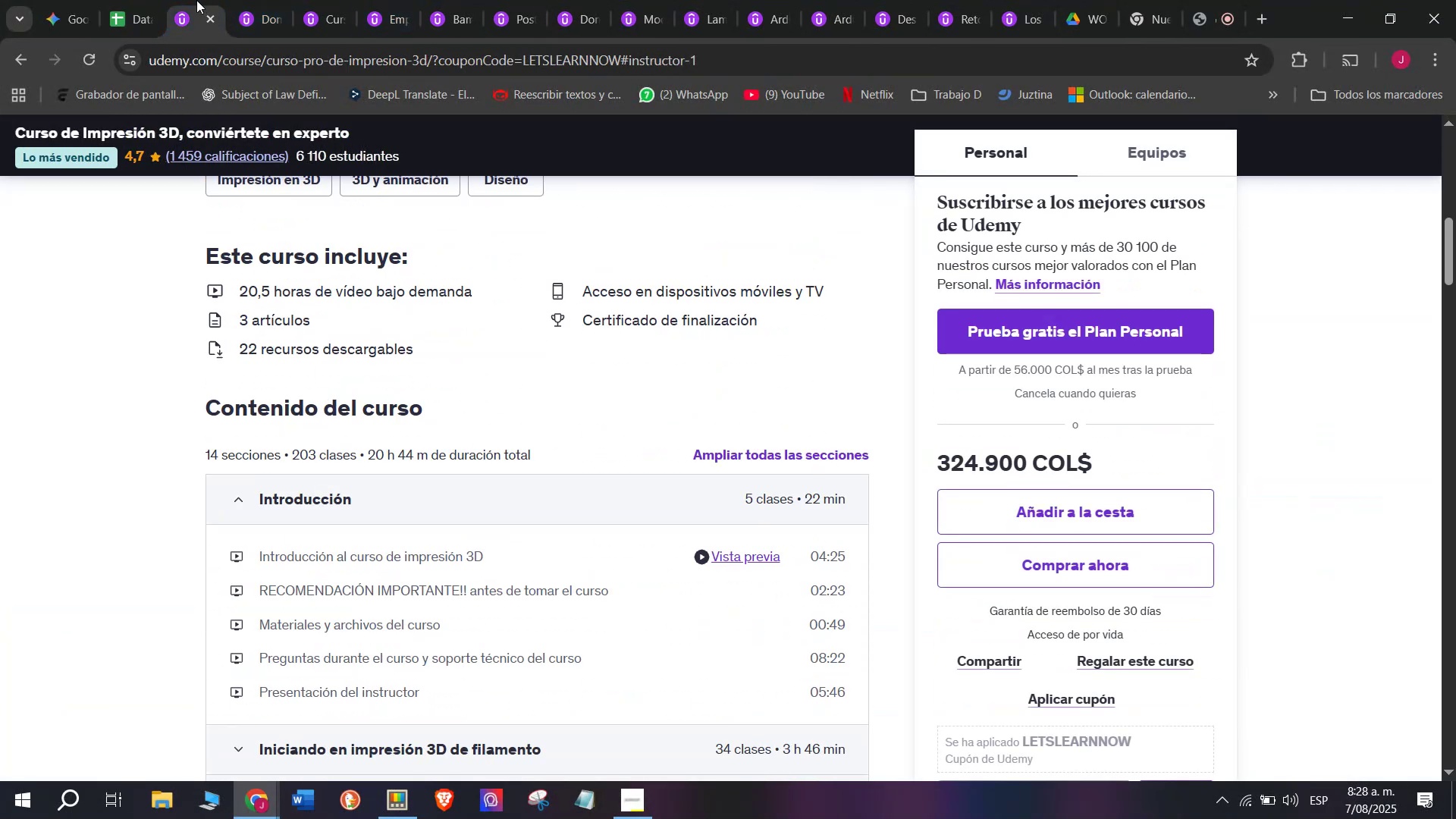 
left_click([124, 0])
 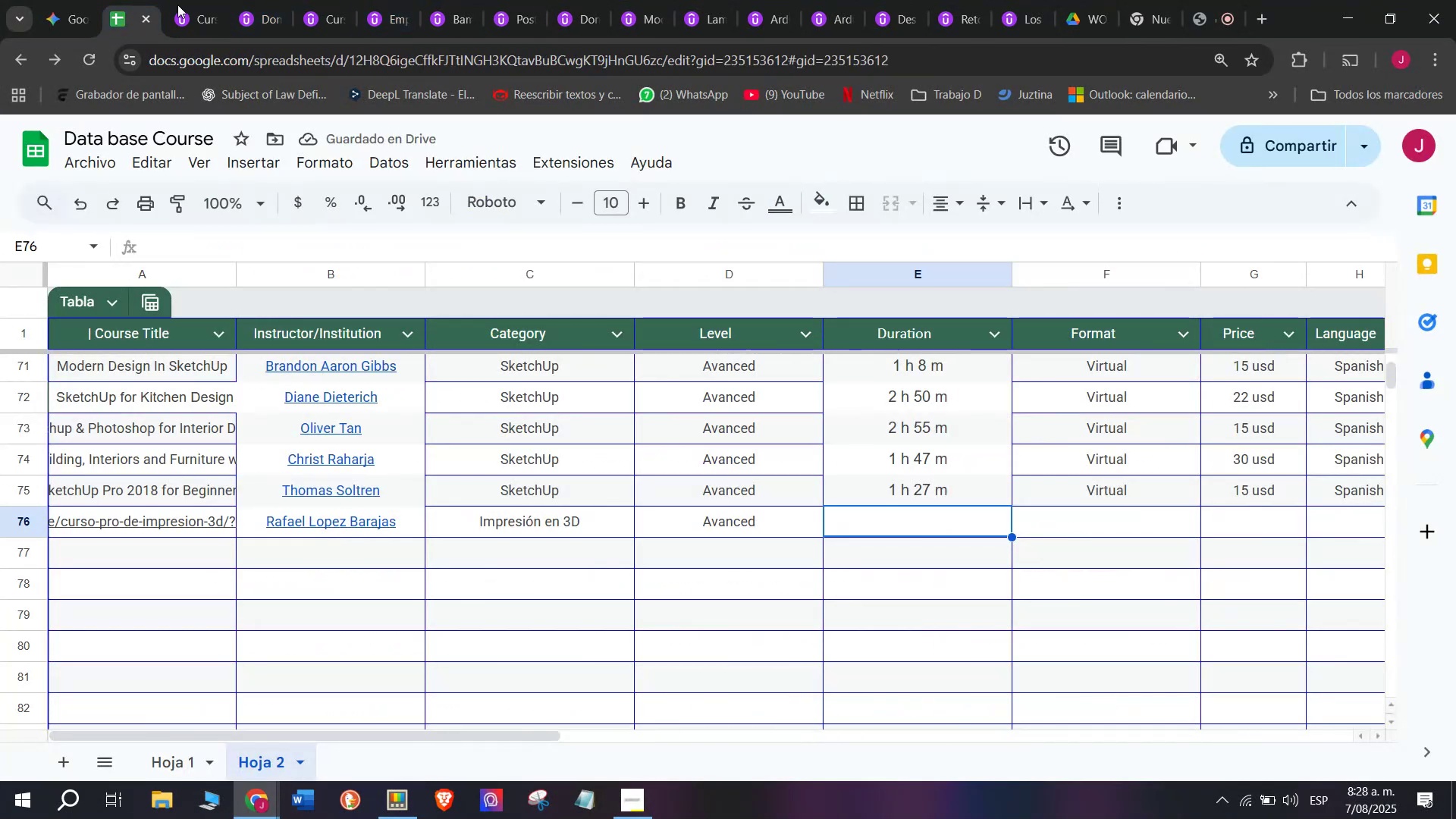 
left_click([177, 0])
 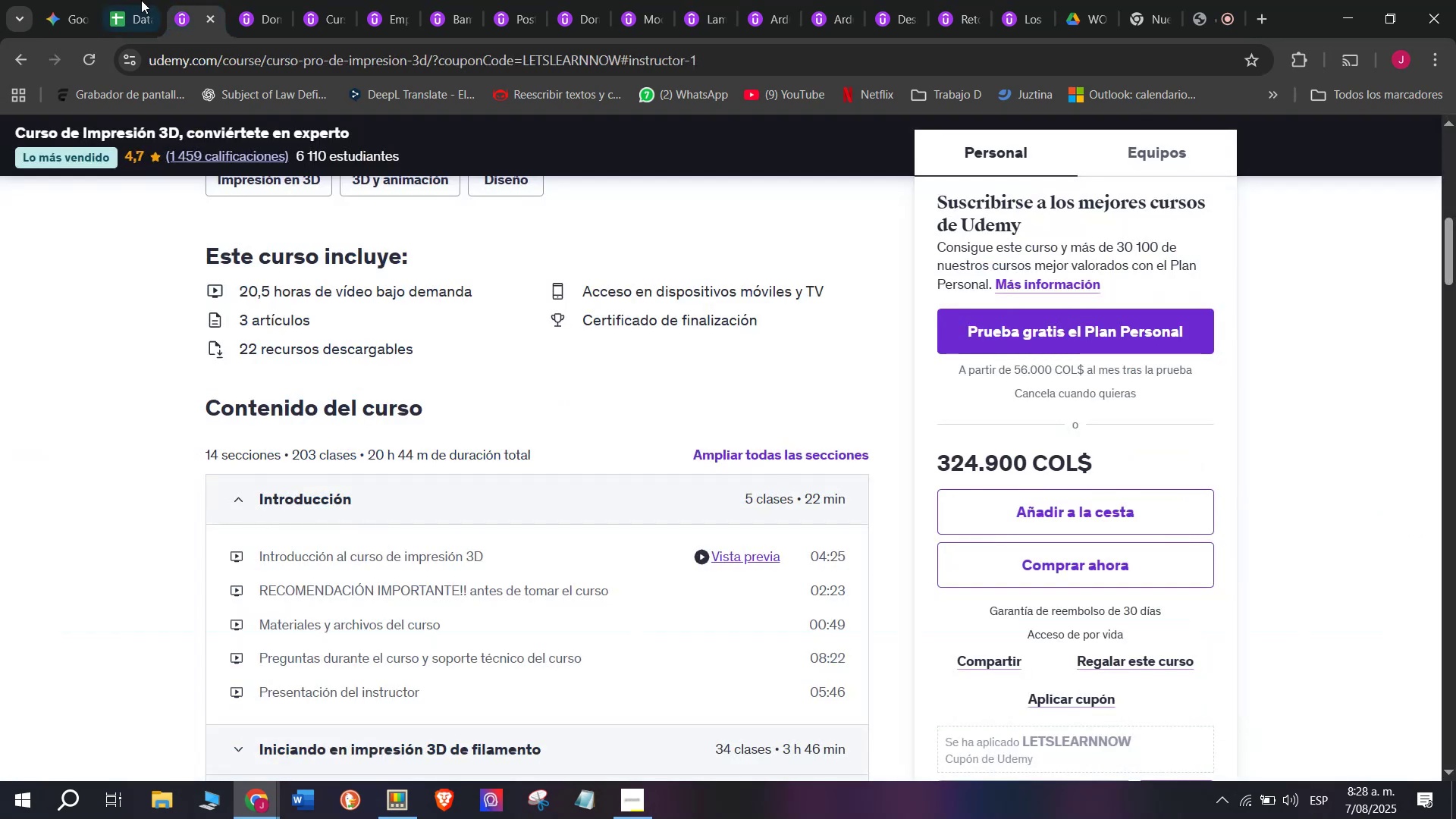 
left_click([134, 0])
 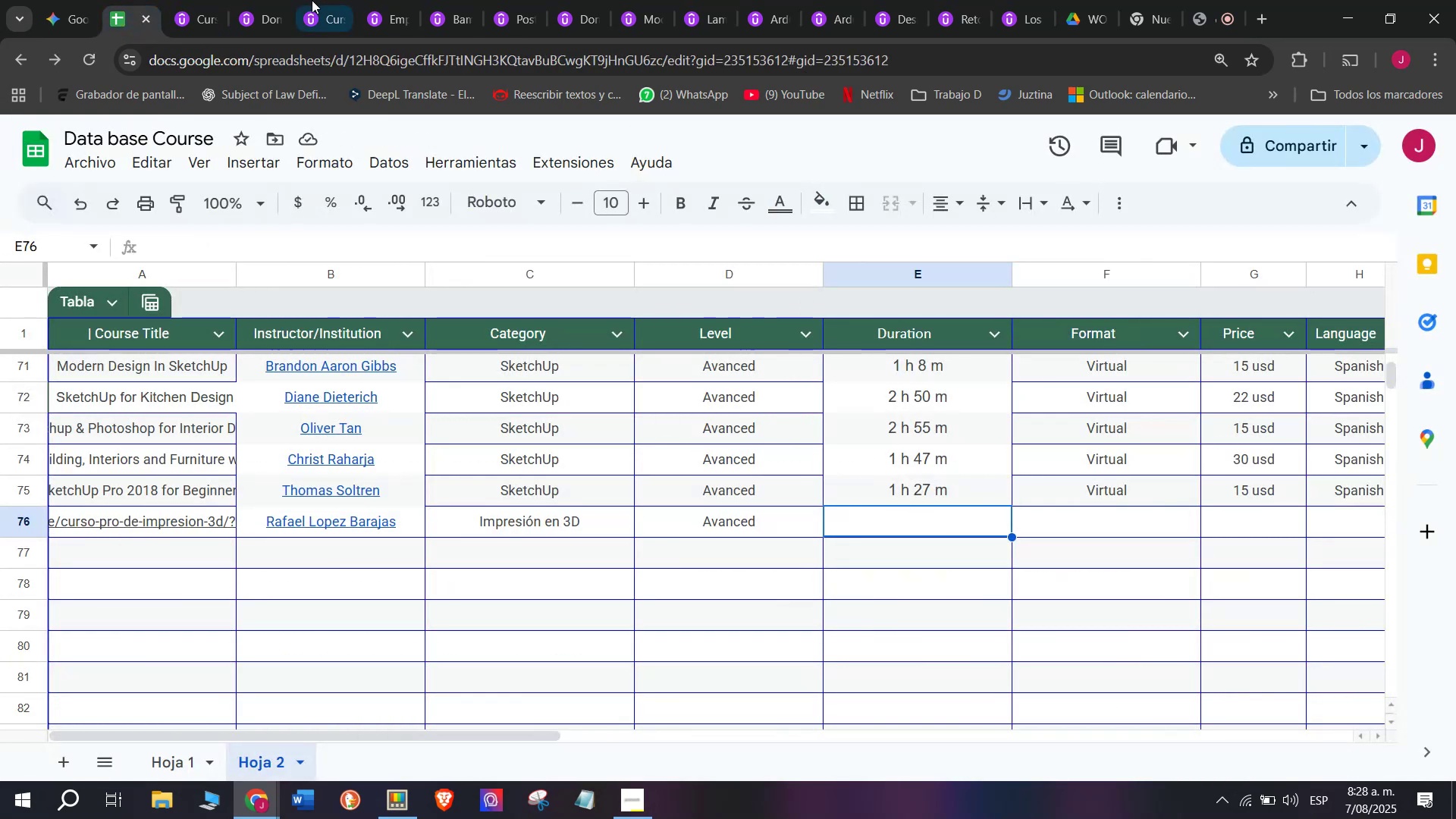 
left_click([231, 0])
 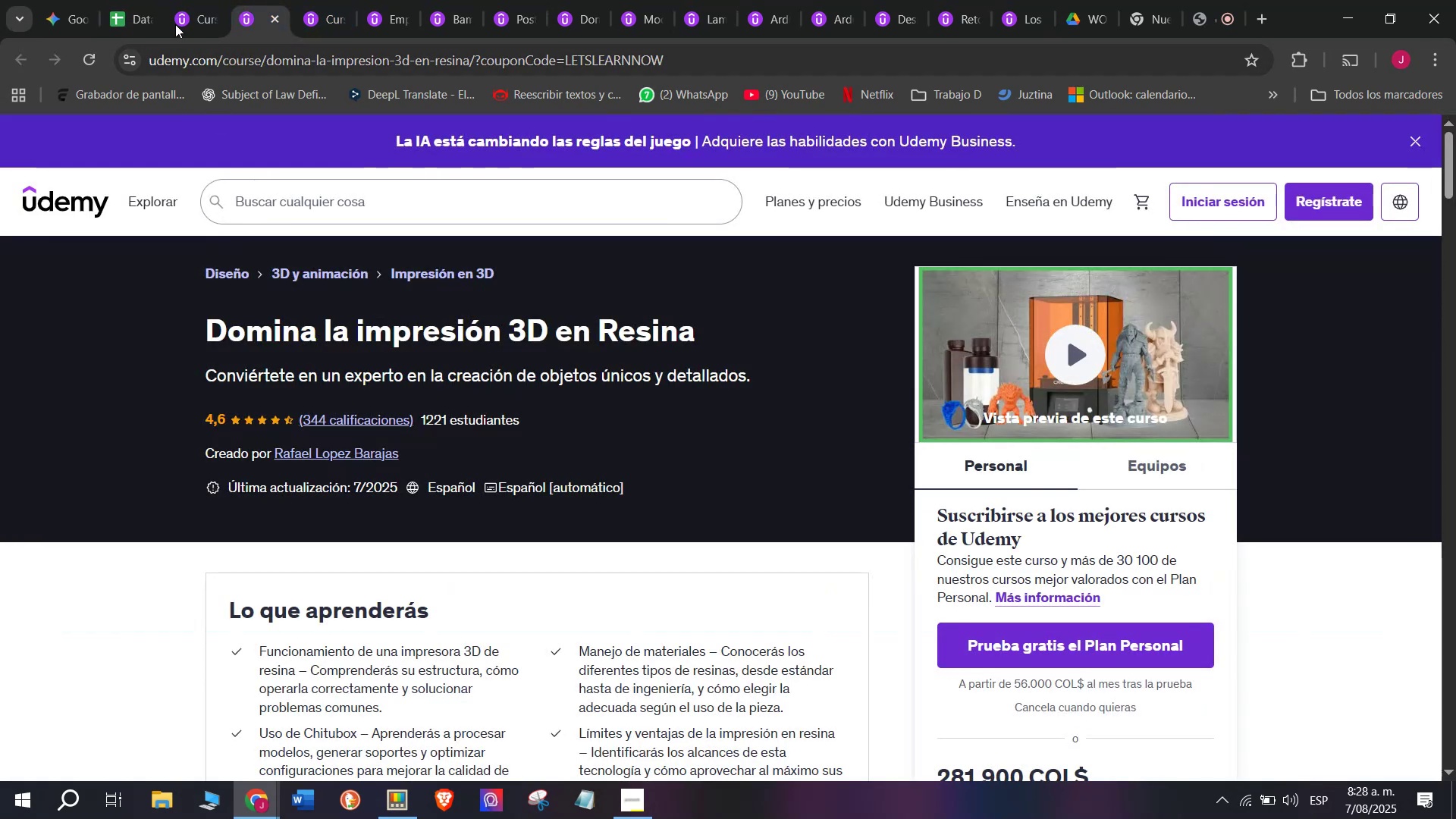 
left_click([177, 2])
 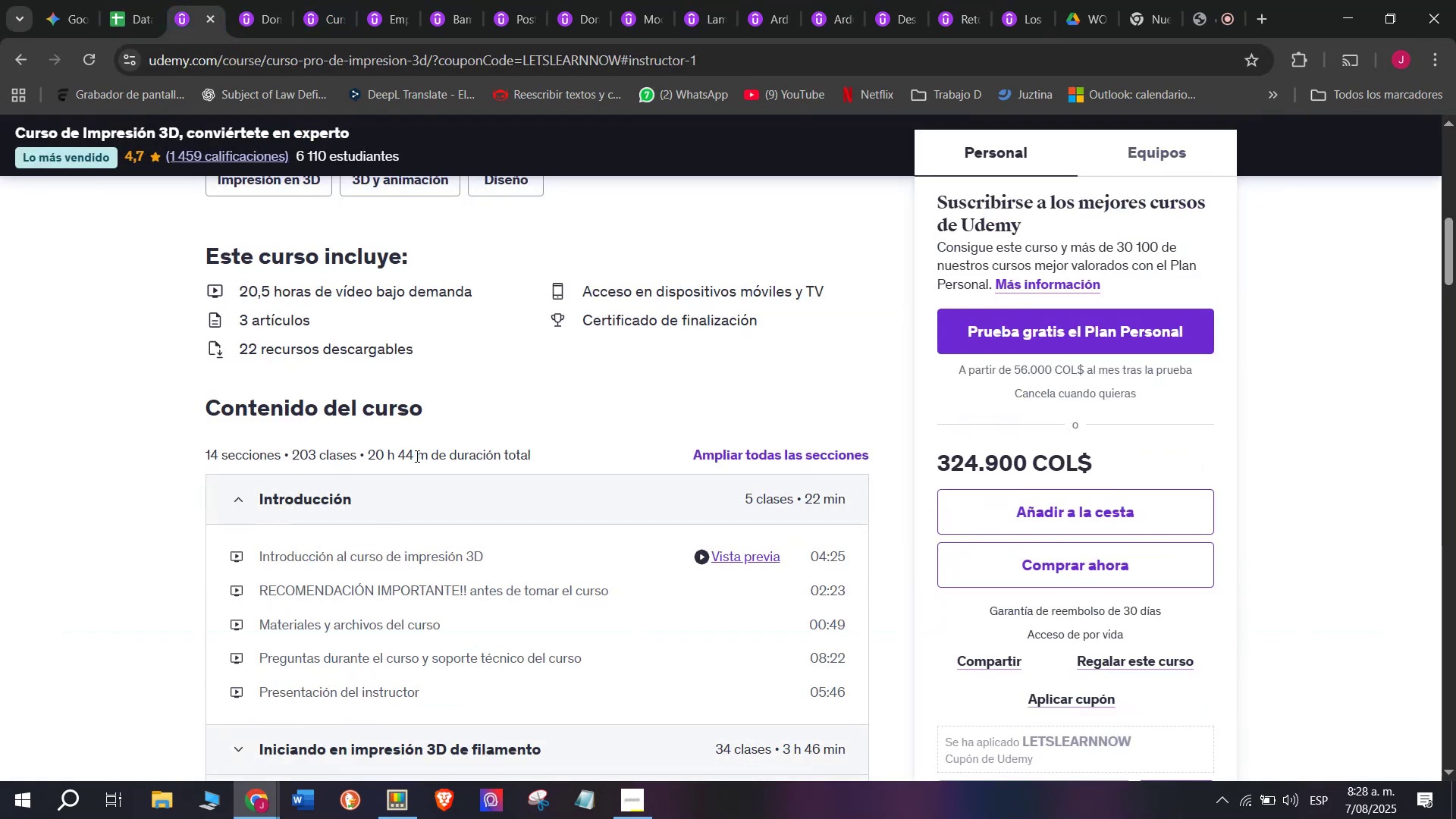 
left_click_drag(start_coordinate=[426, 457], to_coordinate=[369, 452])
 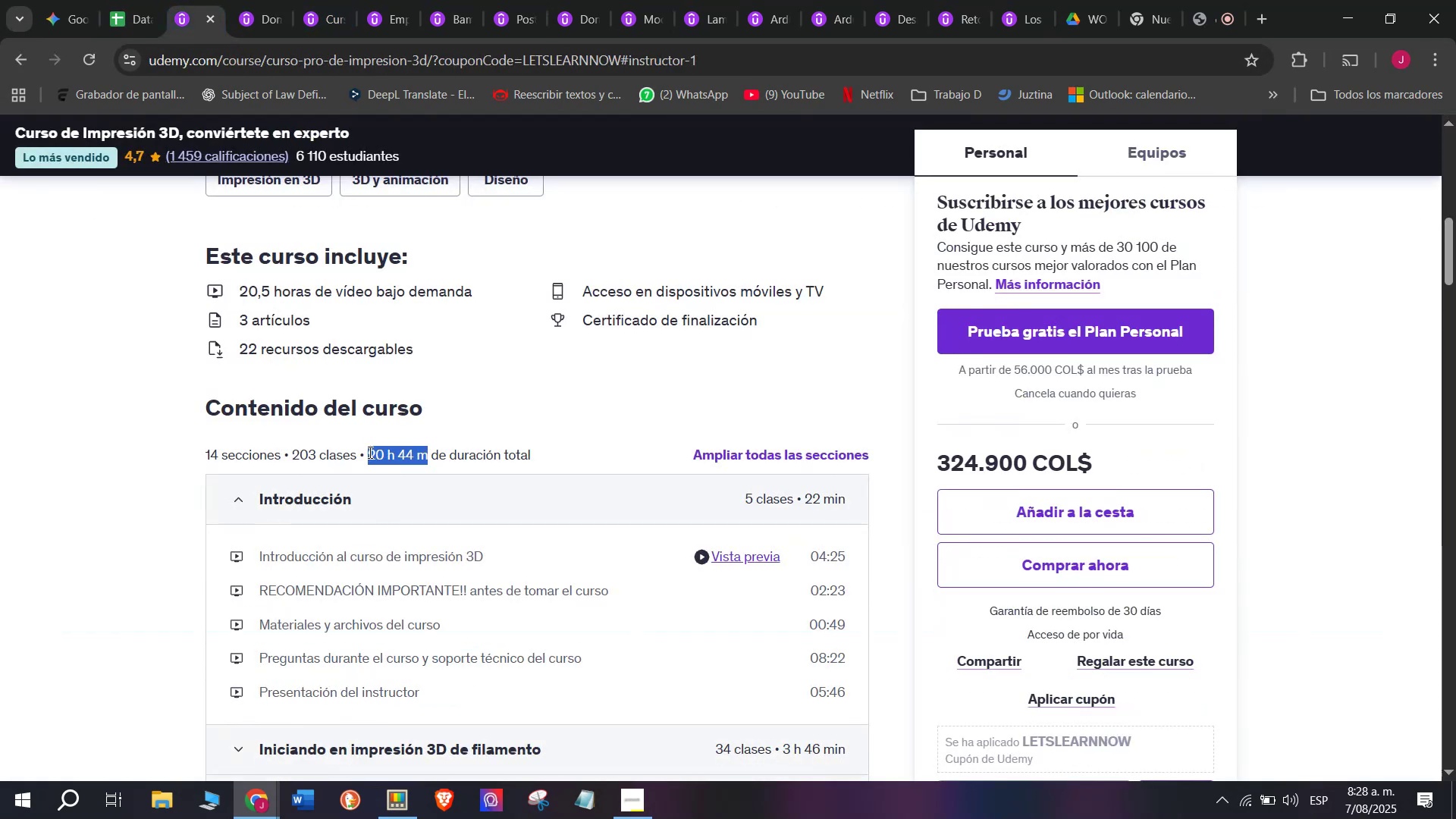 
key(Break)
 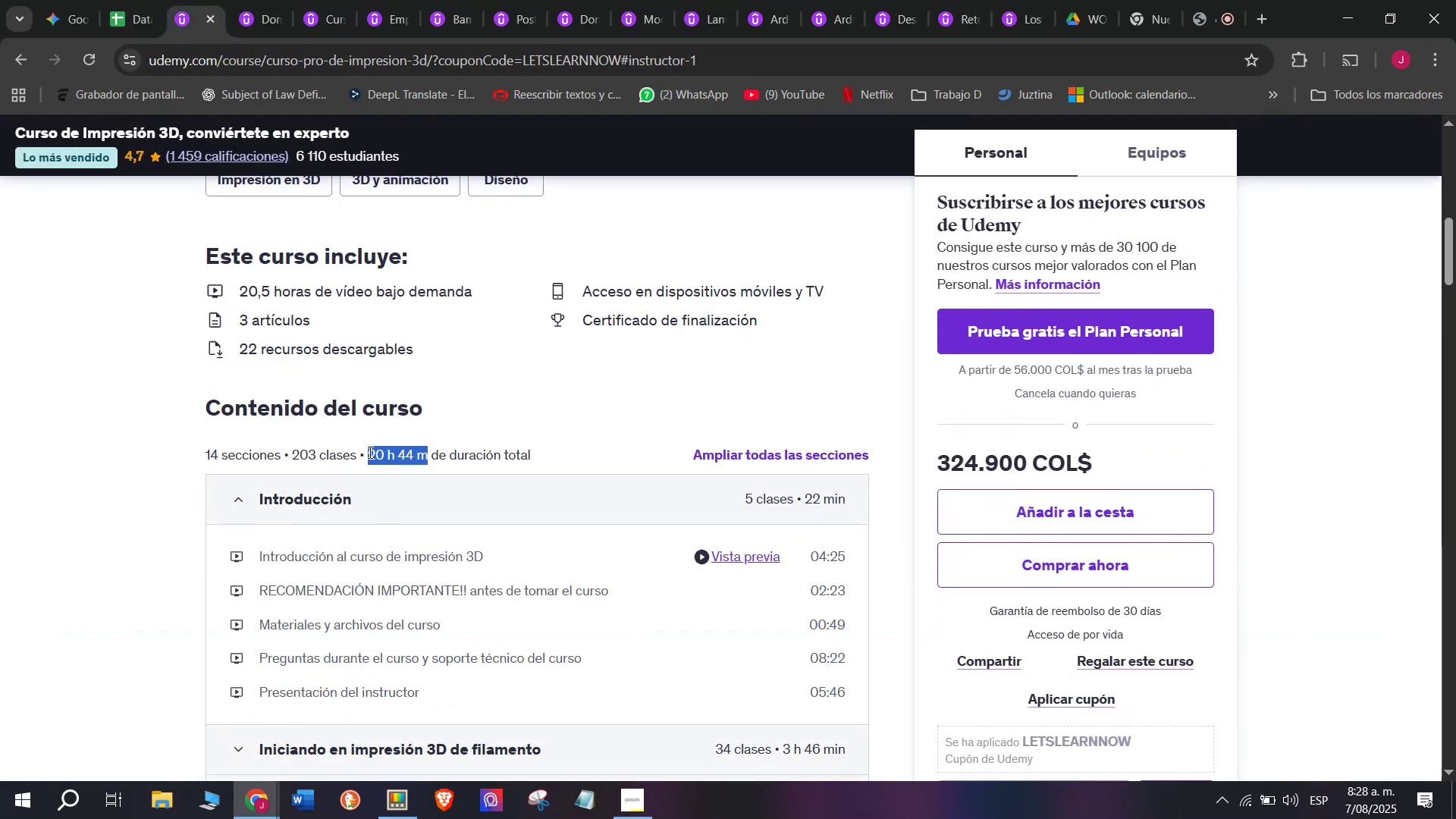 
key(Control+ControlLeft)
 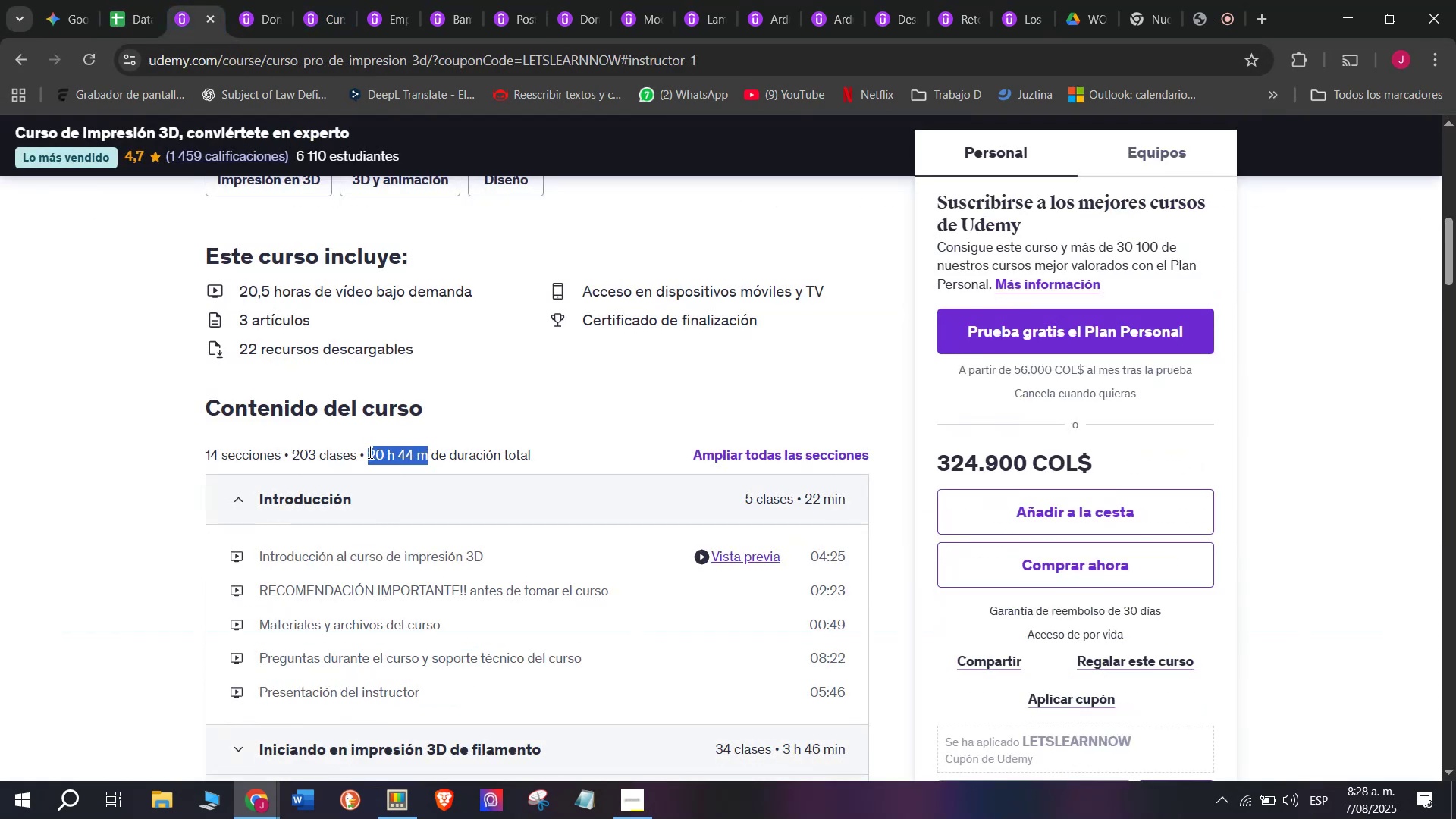 
key(Control+C)
 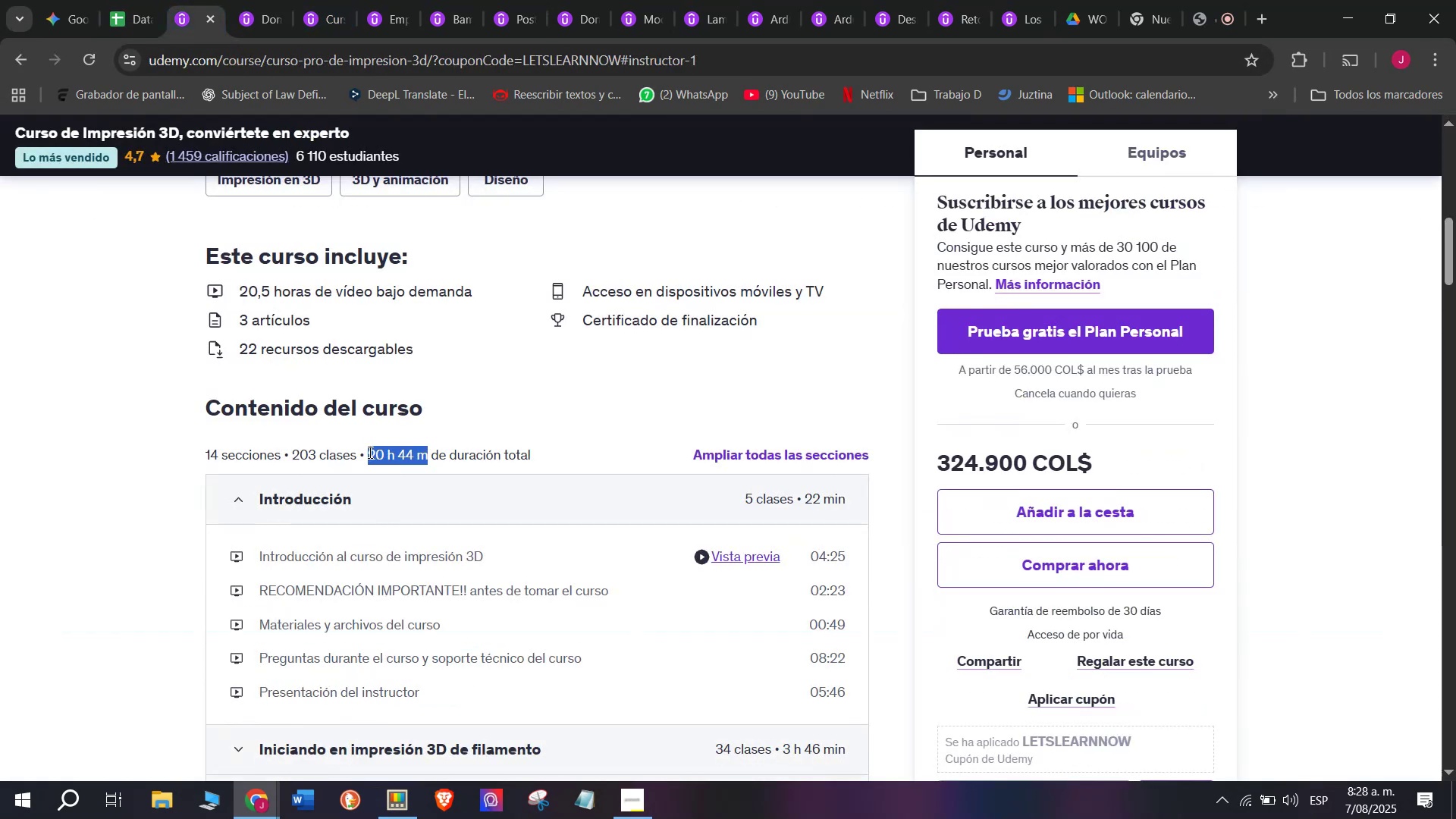 
key(Control+ControlLeft)
 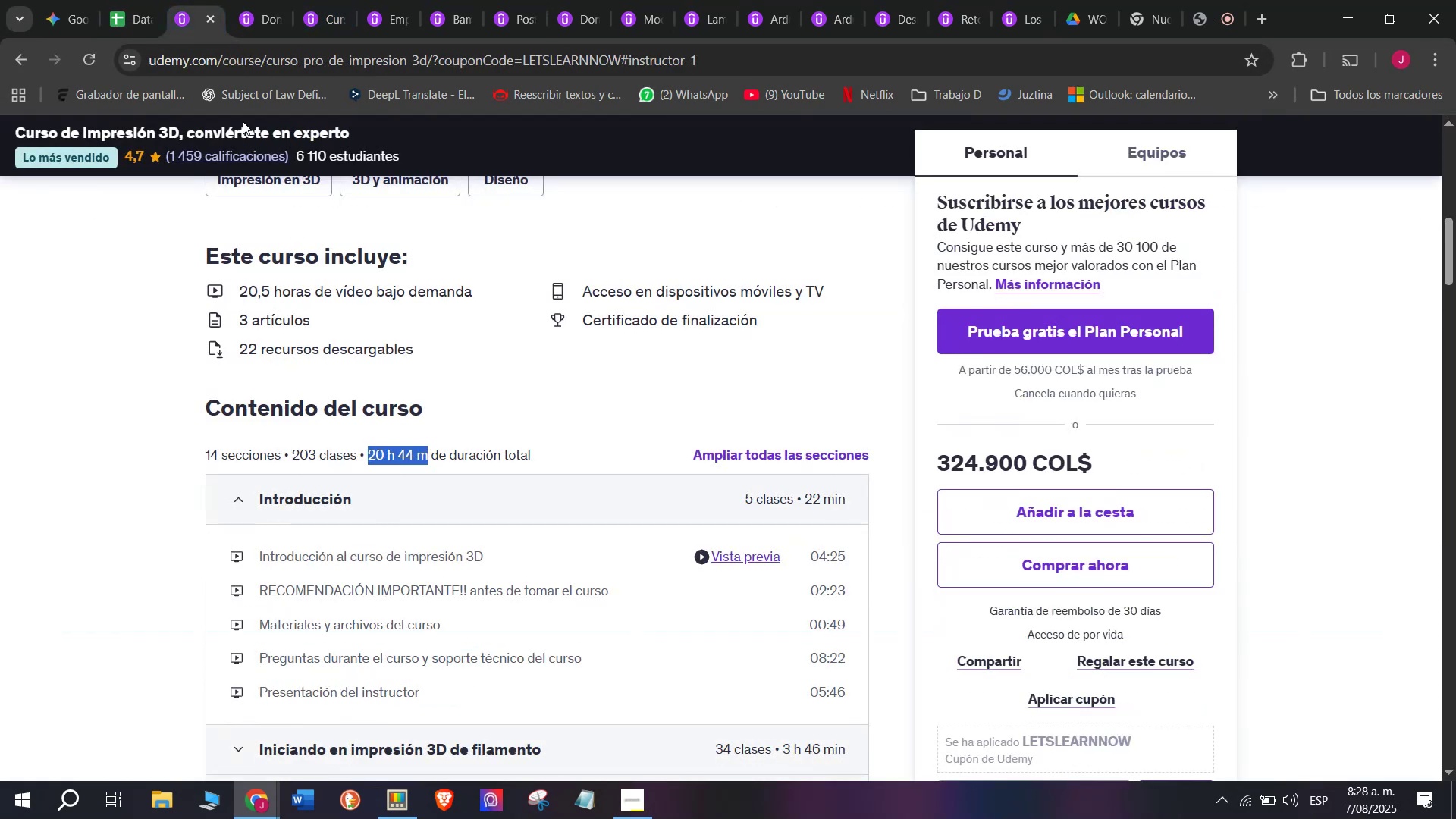 
key(Break)
 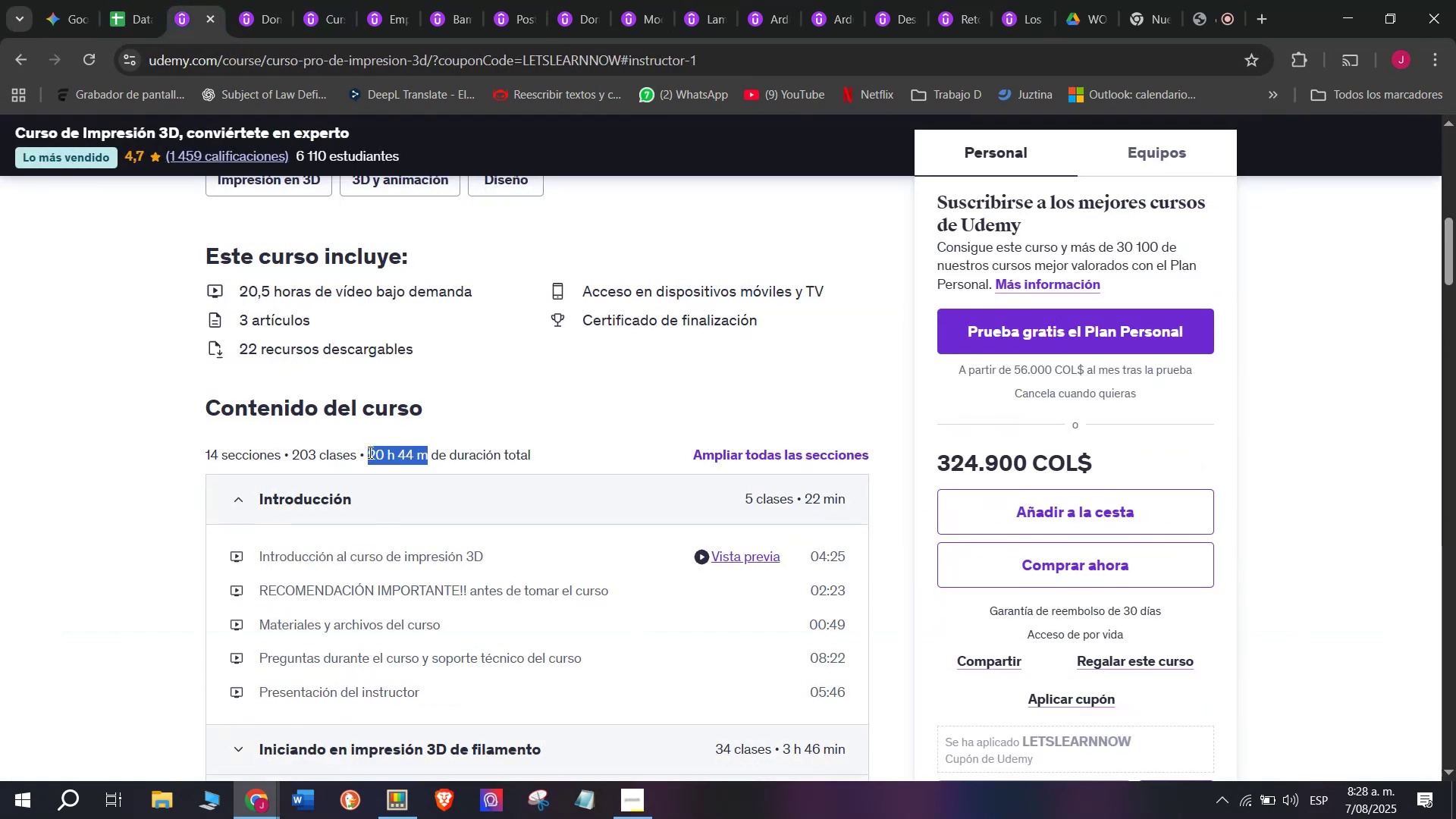 
key(Control+C)
 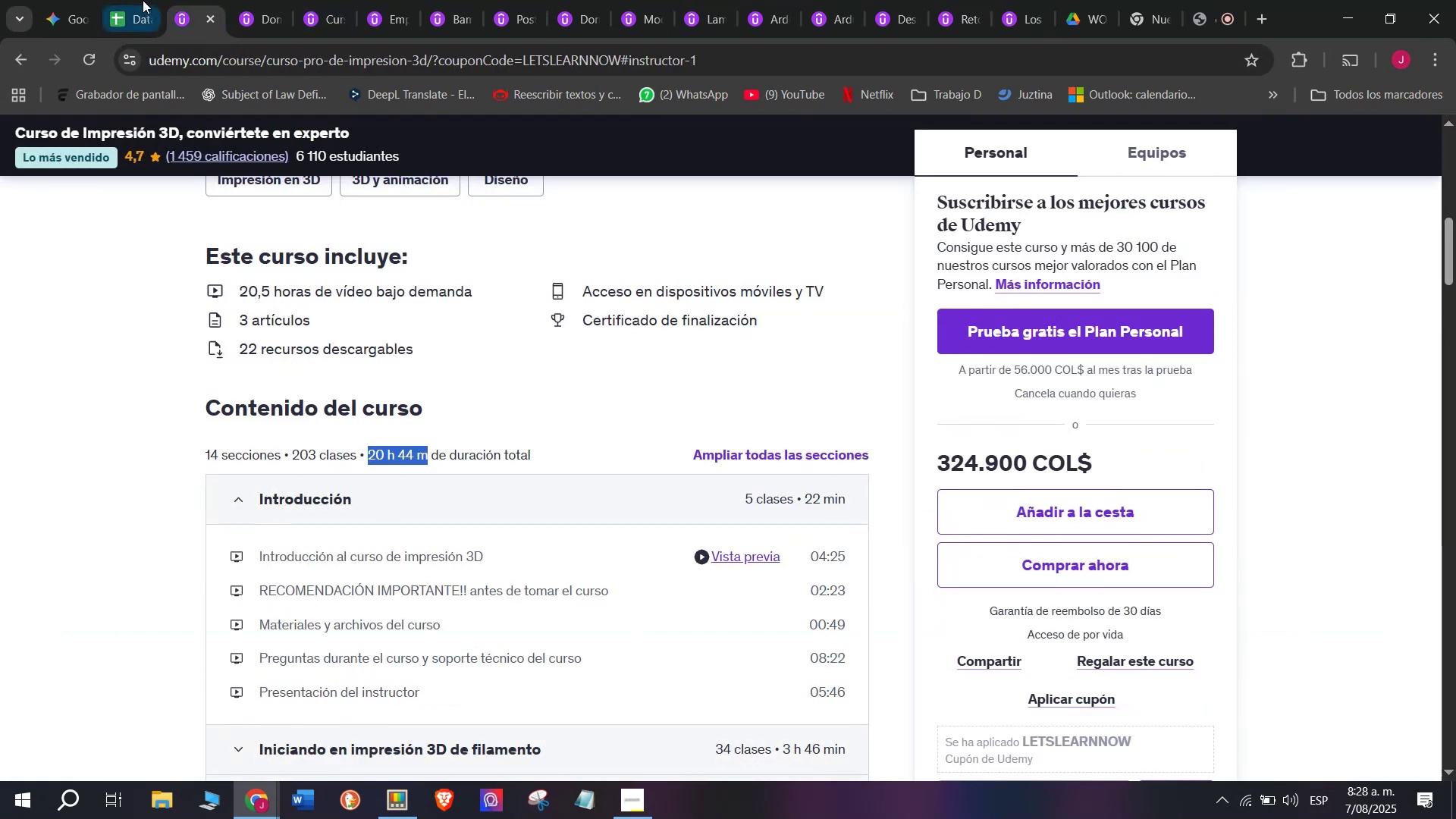 
left_click([140, 0])
 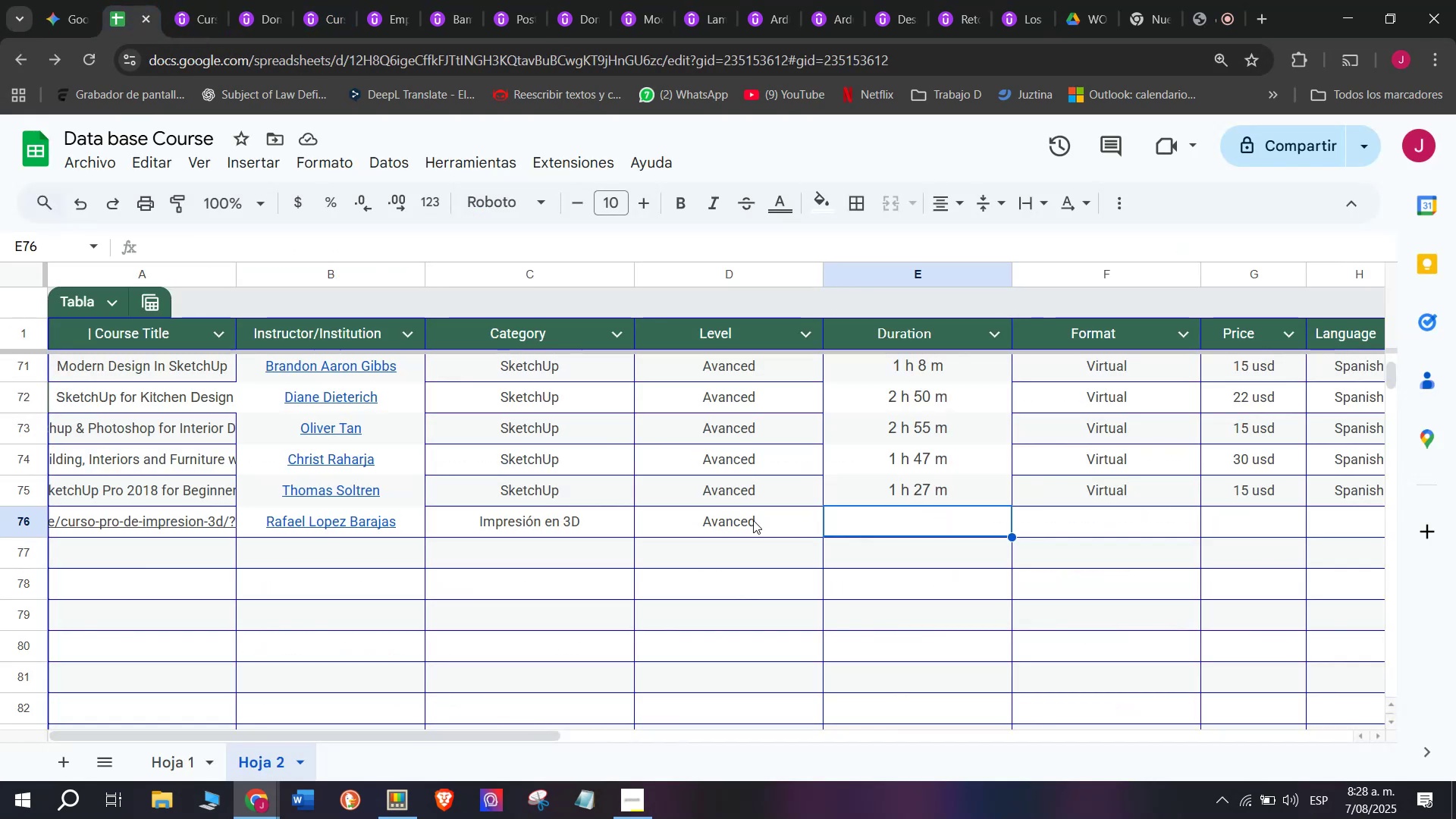 
key(Control+ControlLeft)
 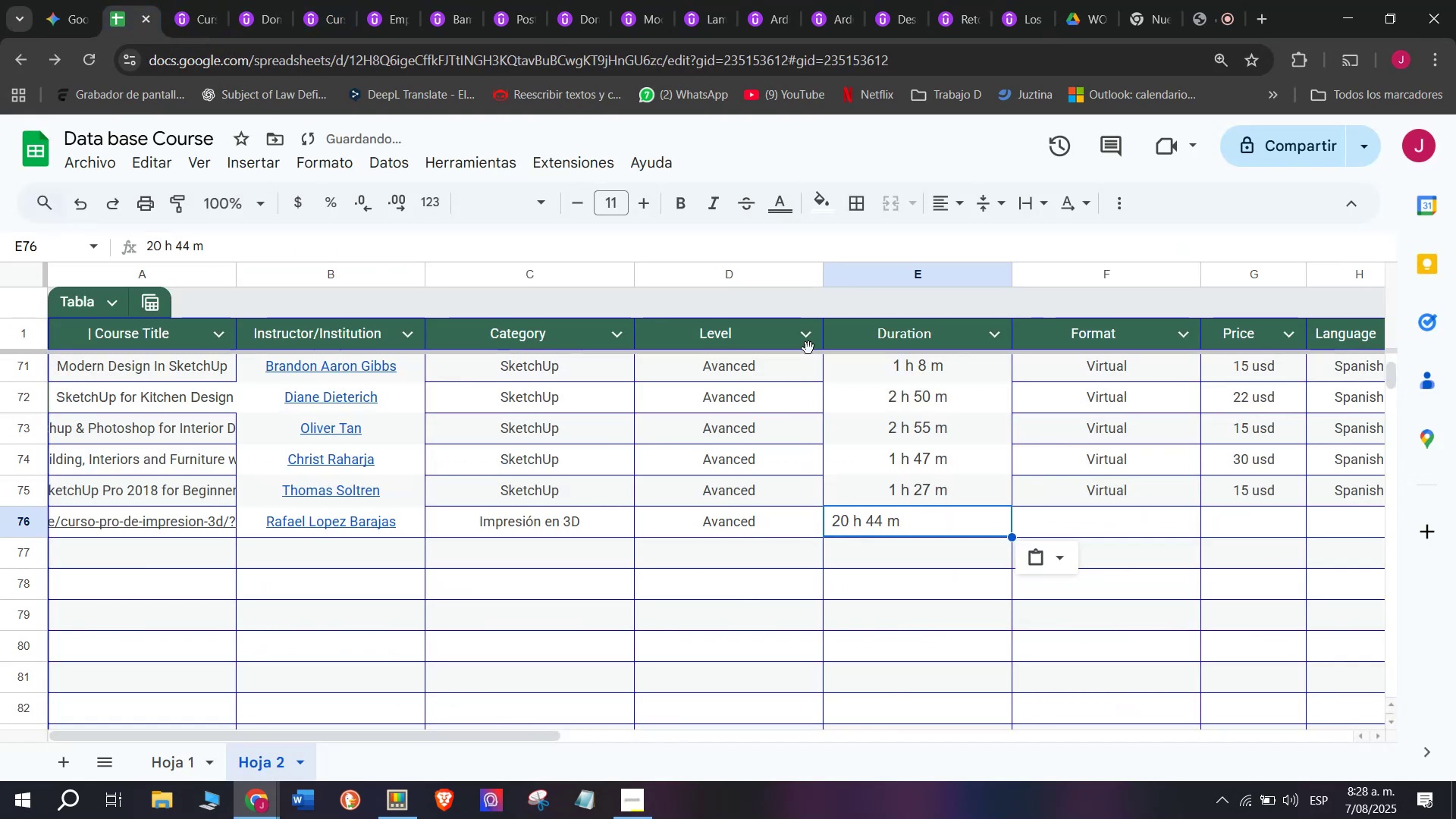 
key(Z)
 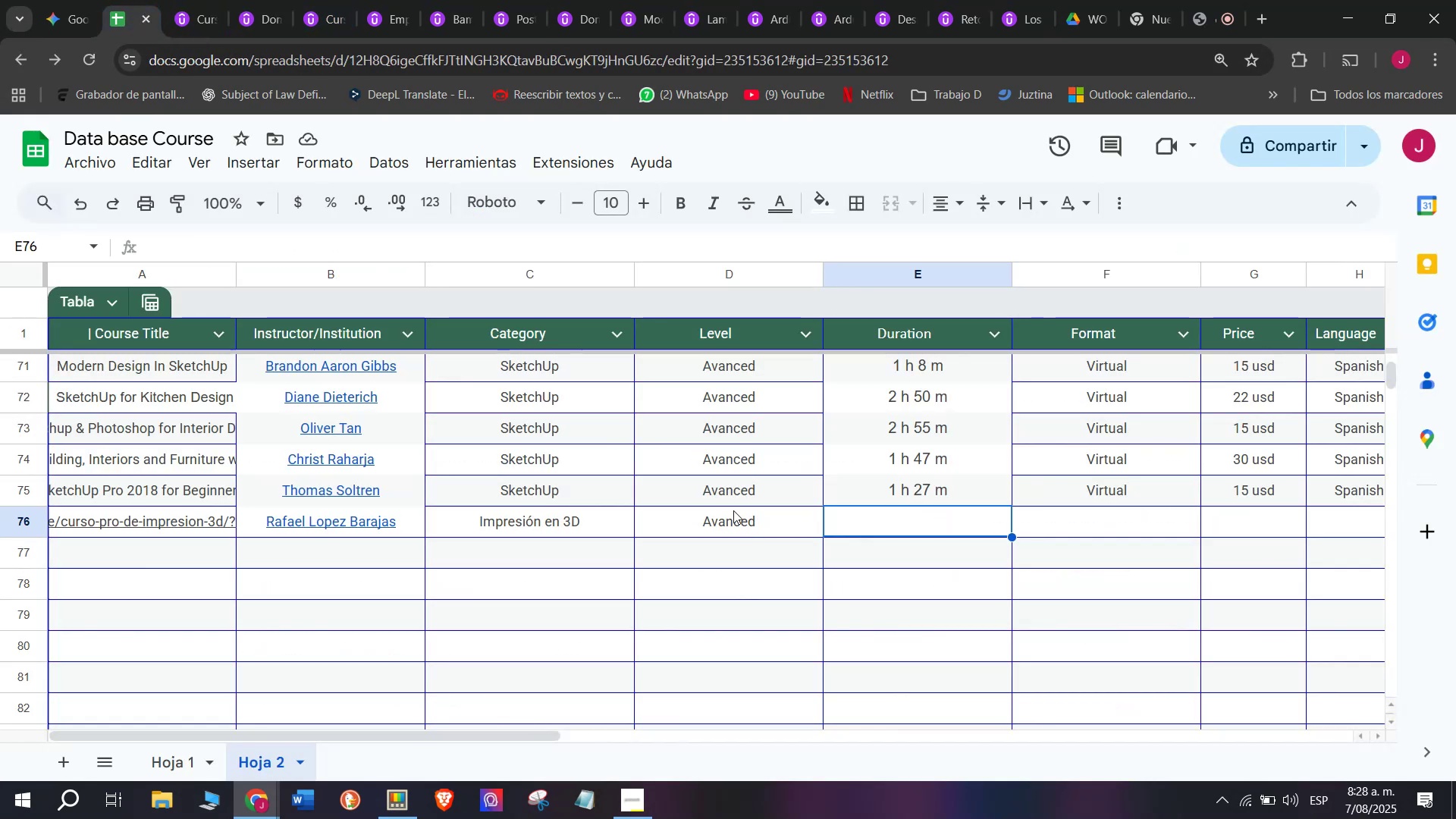 
key(Control+V)
 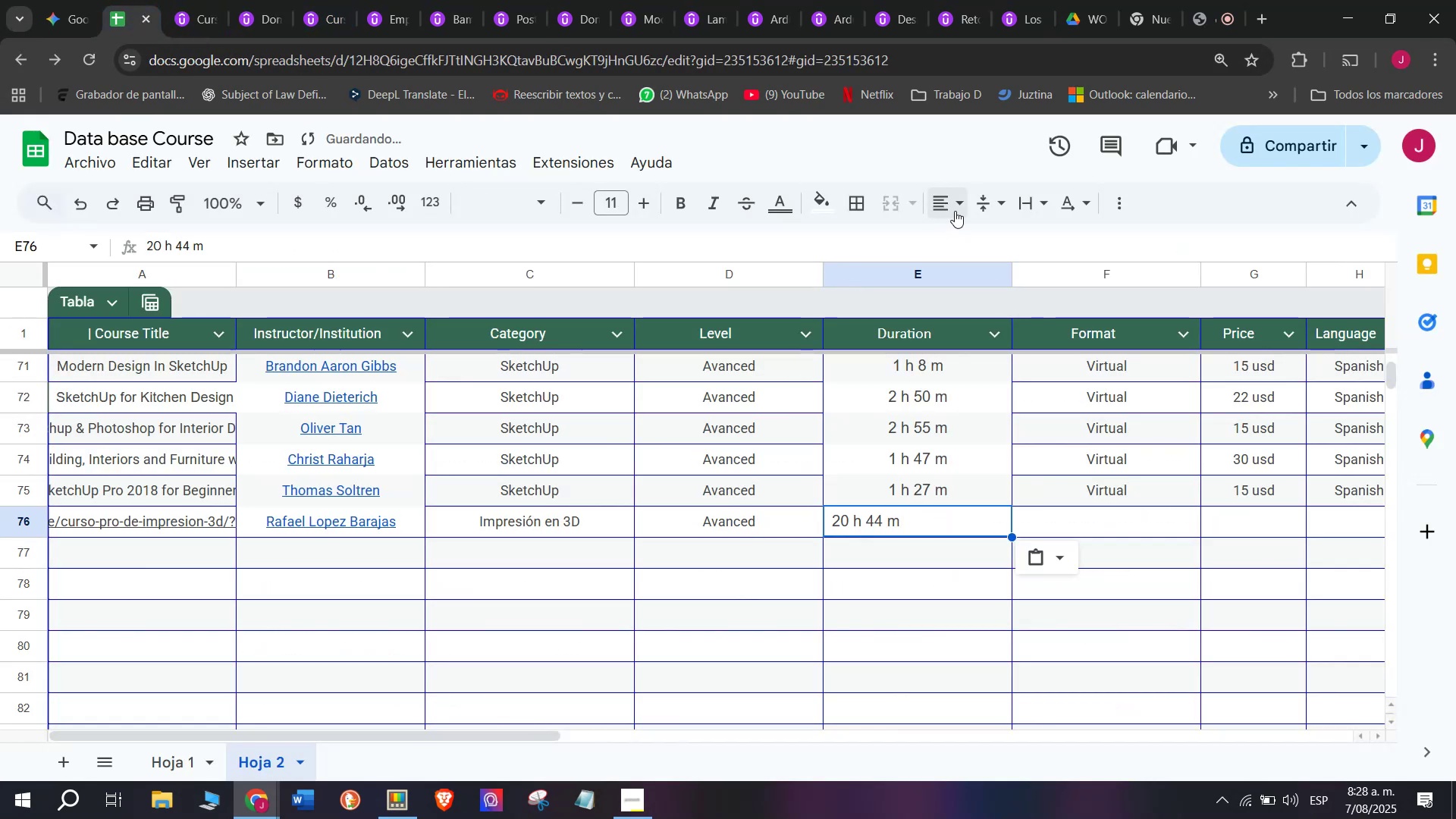 
double_click([979, 238])
 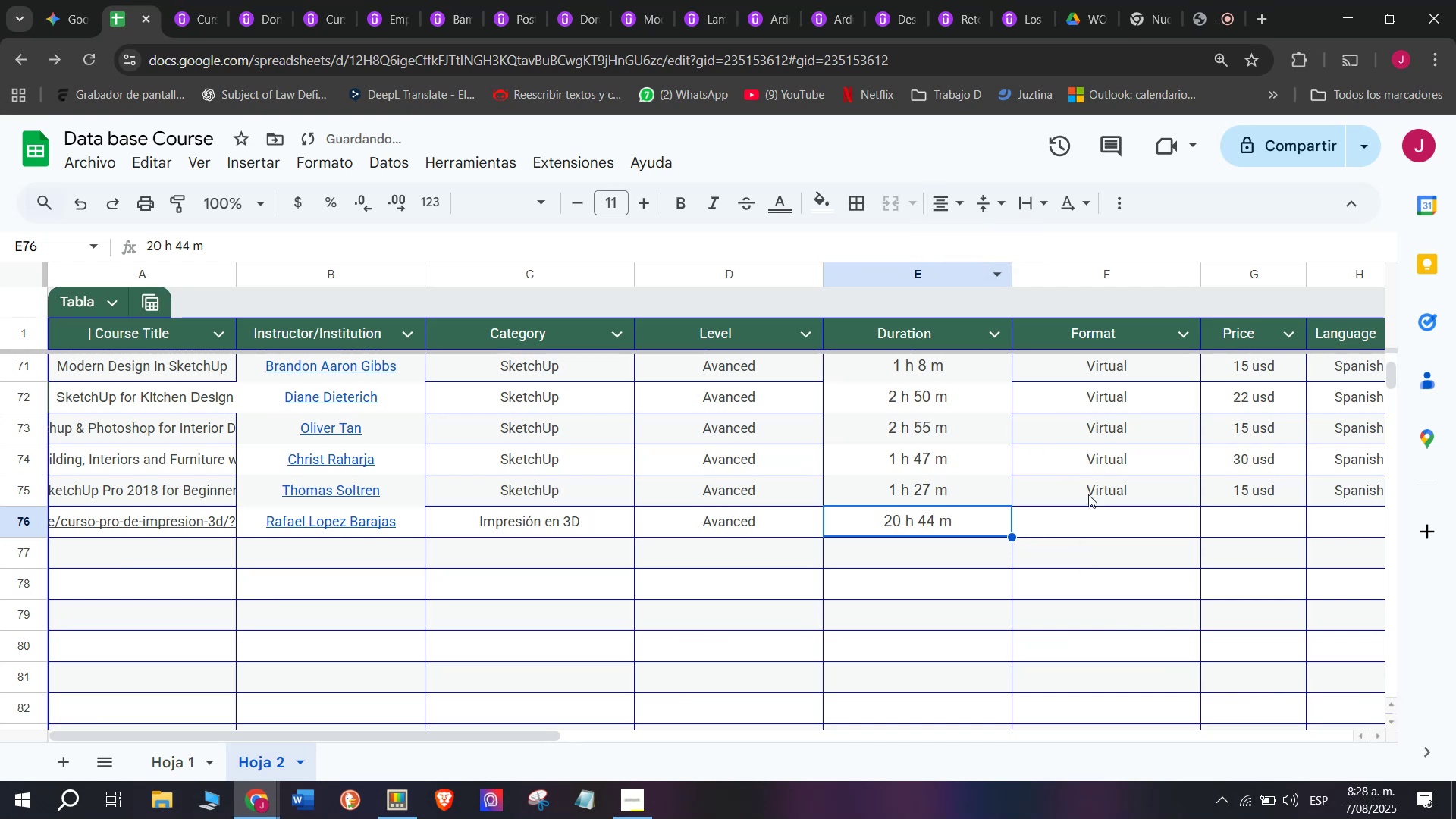 
left_click([1095, 499])
 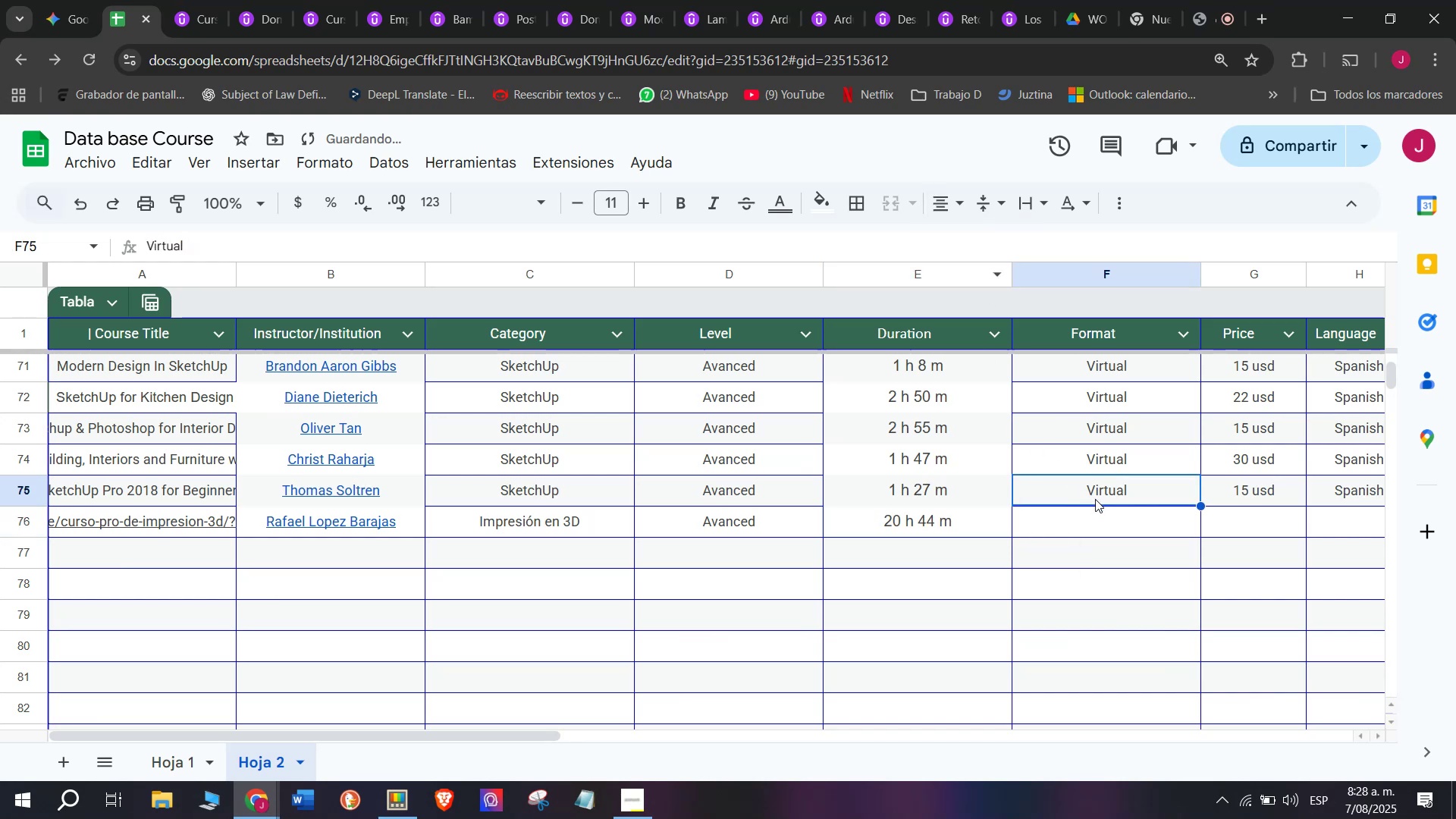 
key(Break)
 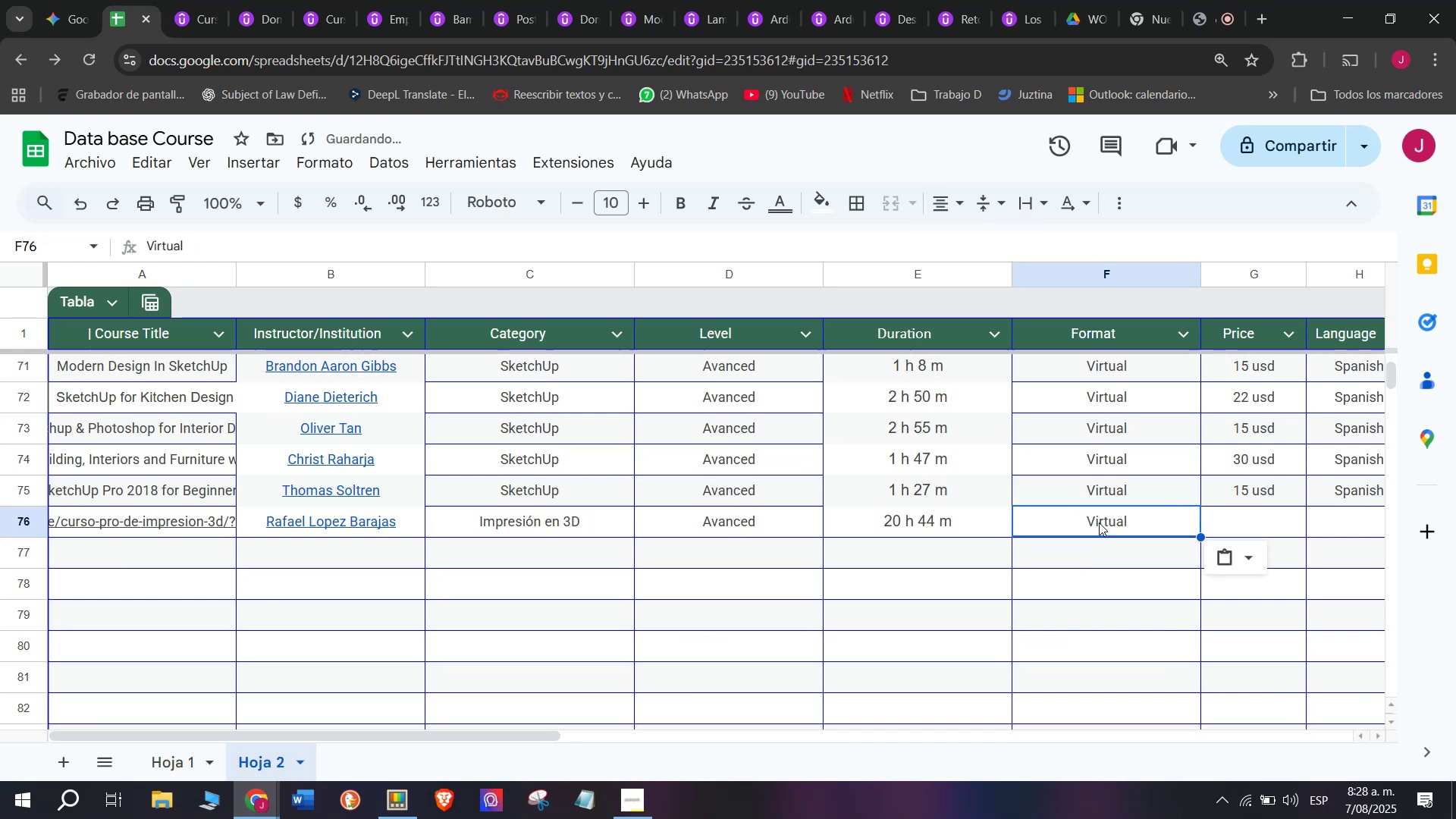 
key(Control+ControlLeft)
 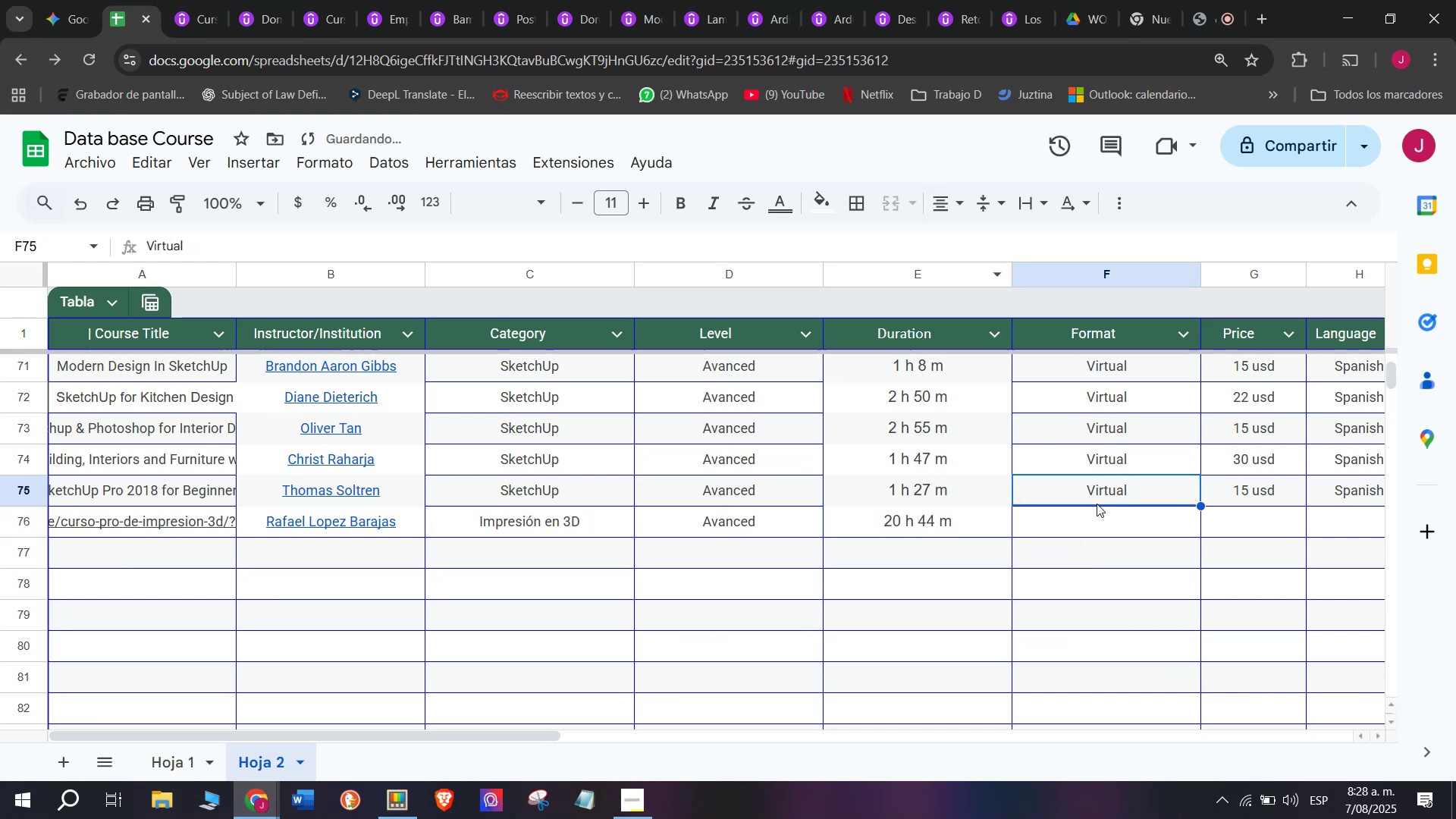 
key(Control+C)
 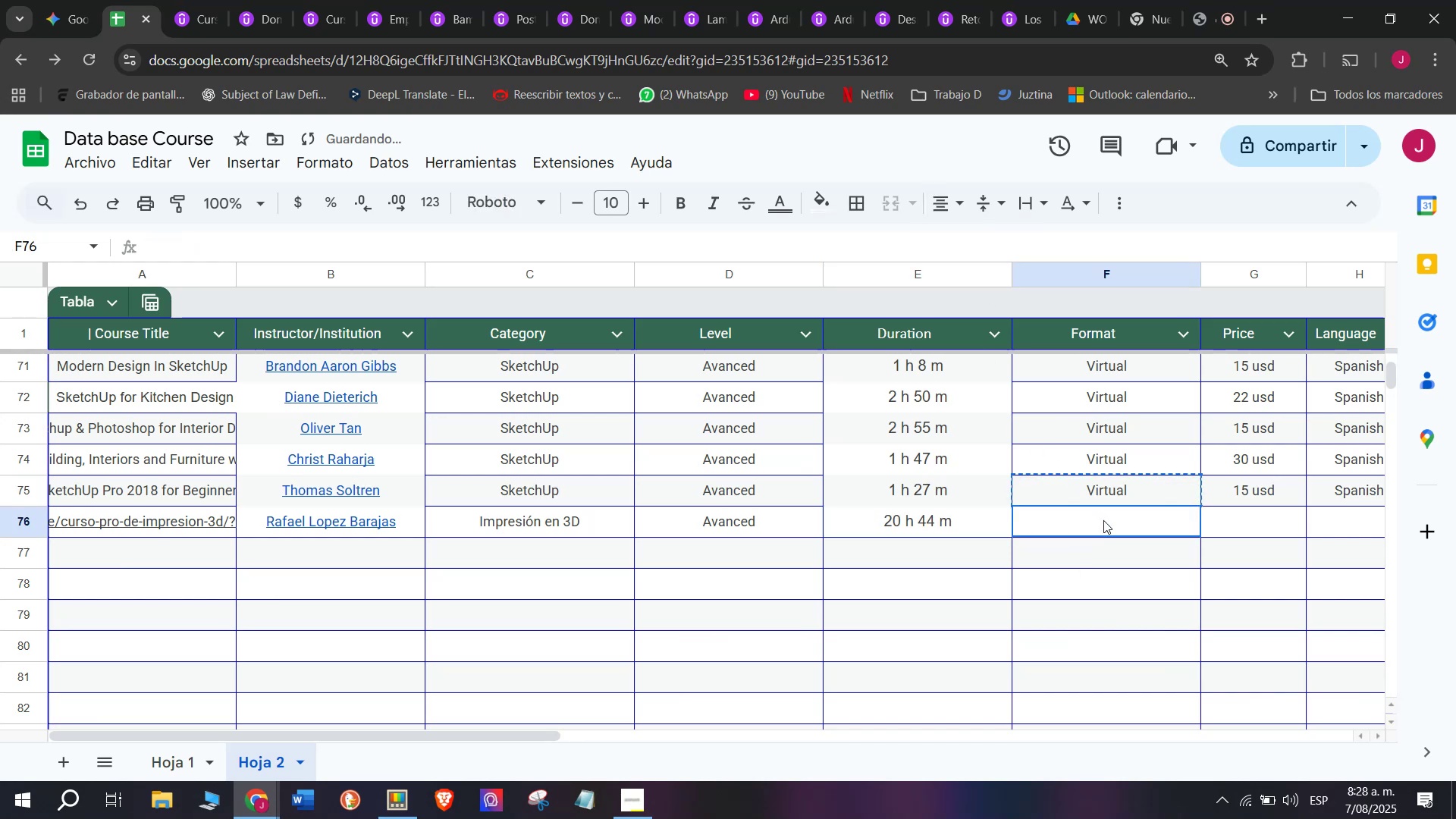 
double_click([1103, 520])
 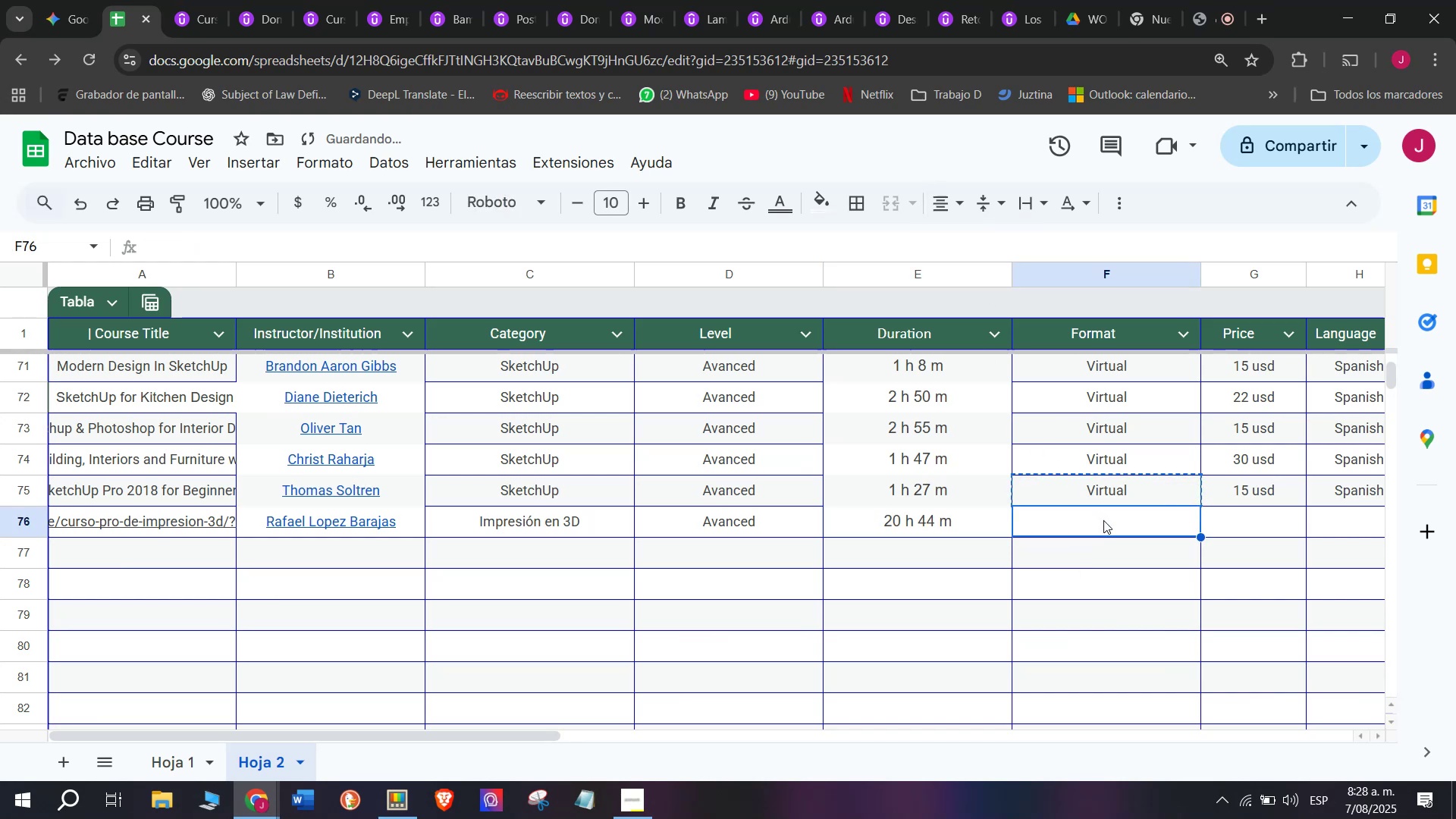 
key(Z)
 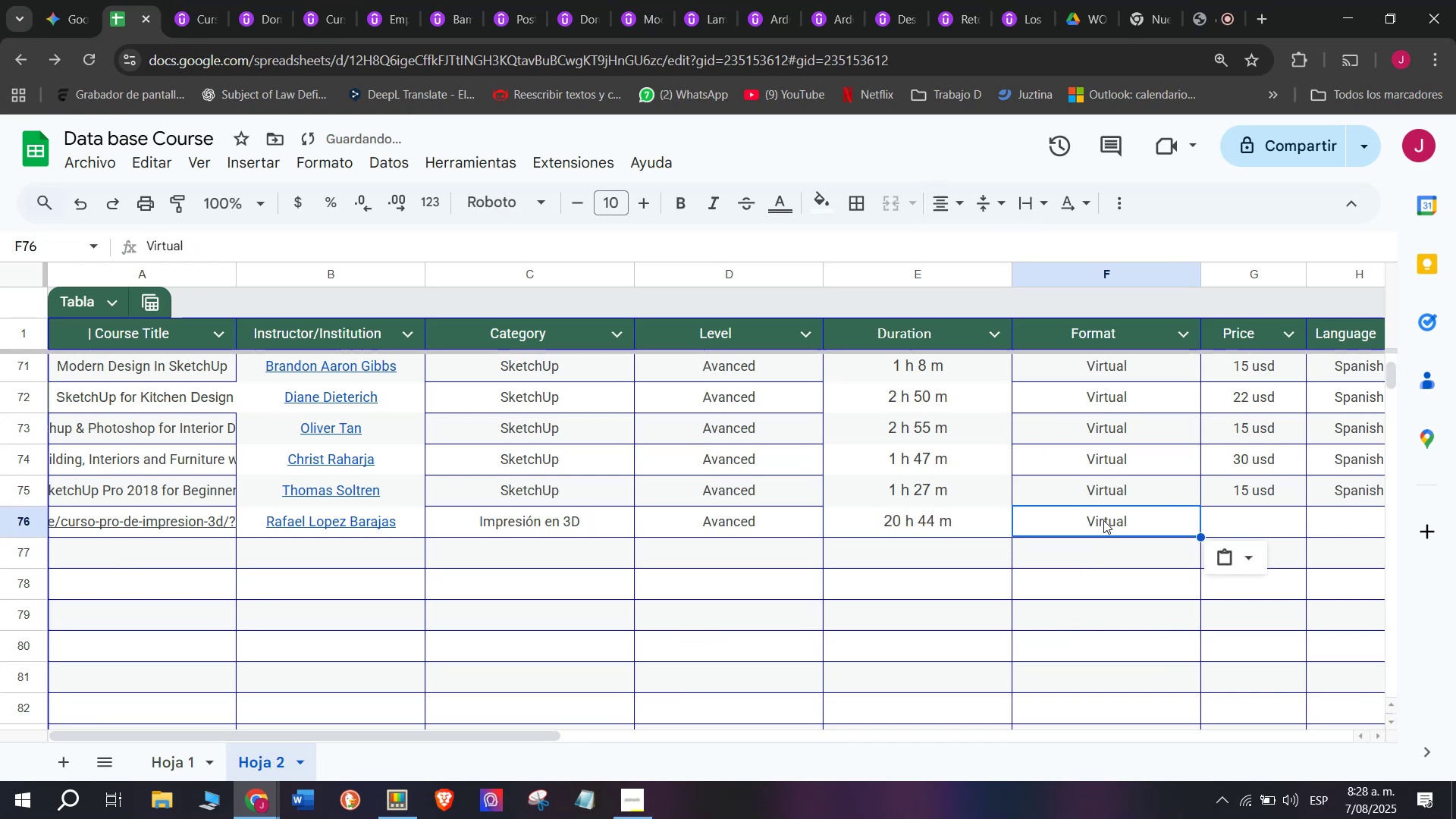 
key(Control+ControlLeft)
 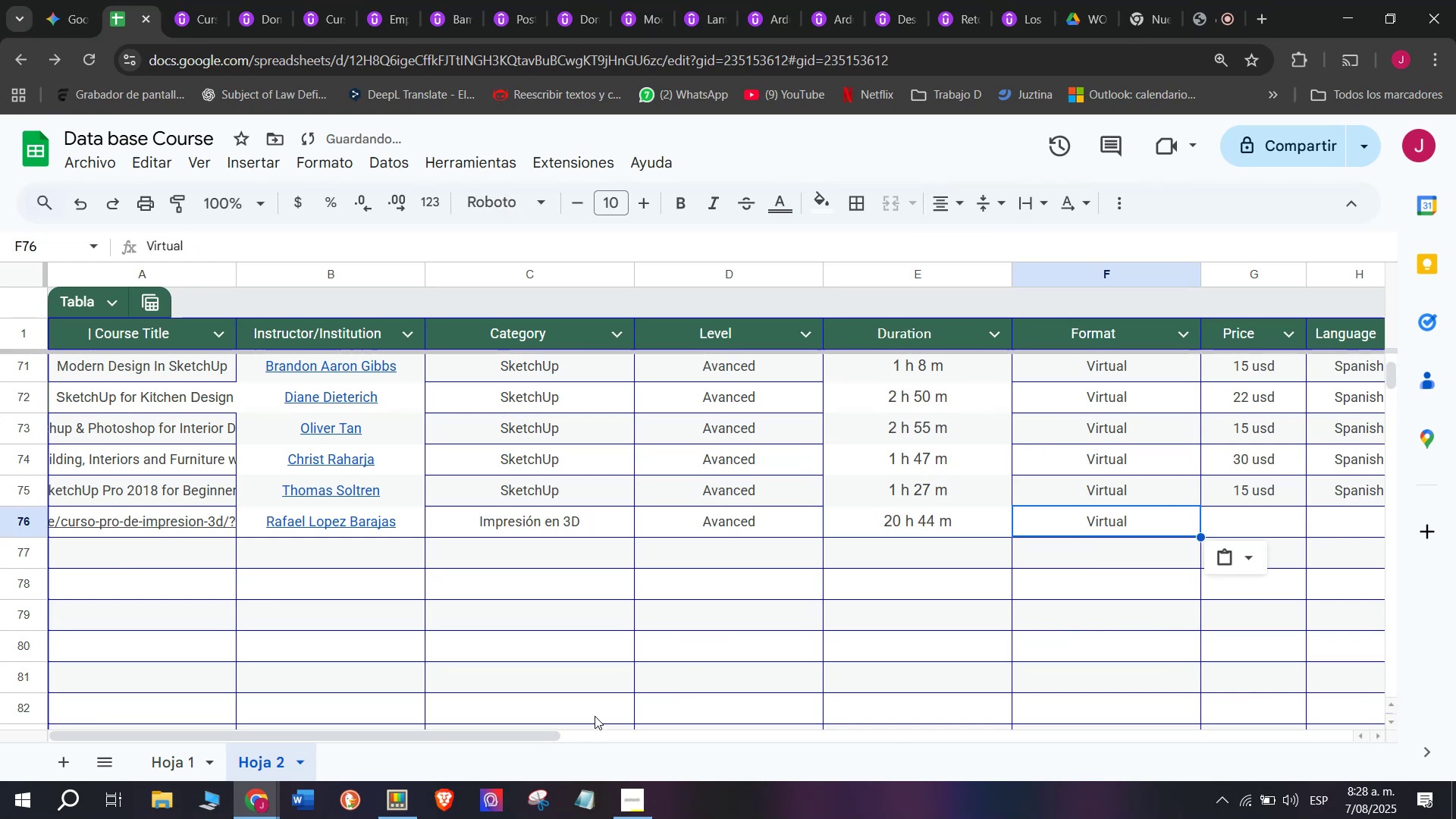 
key(Control+V)
 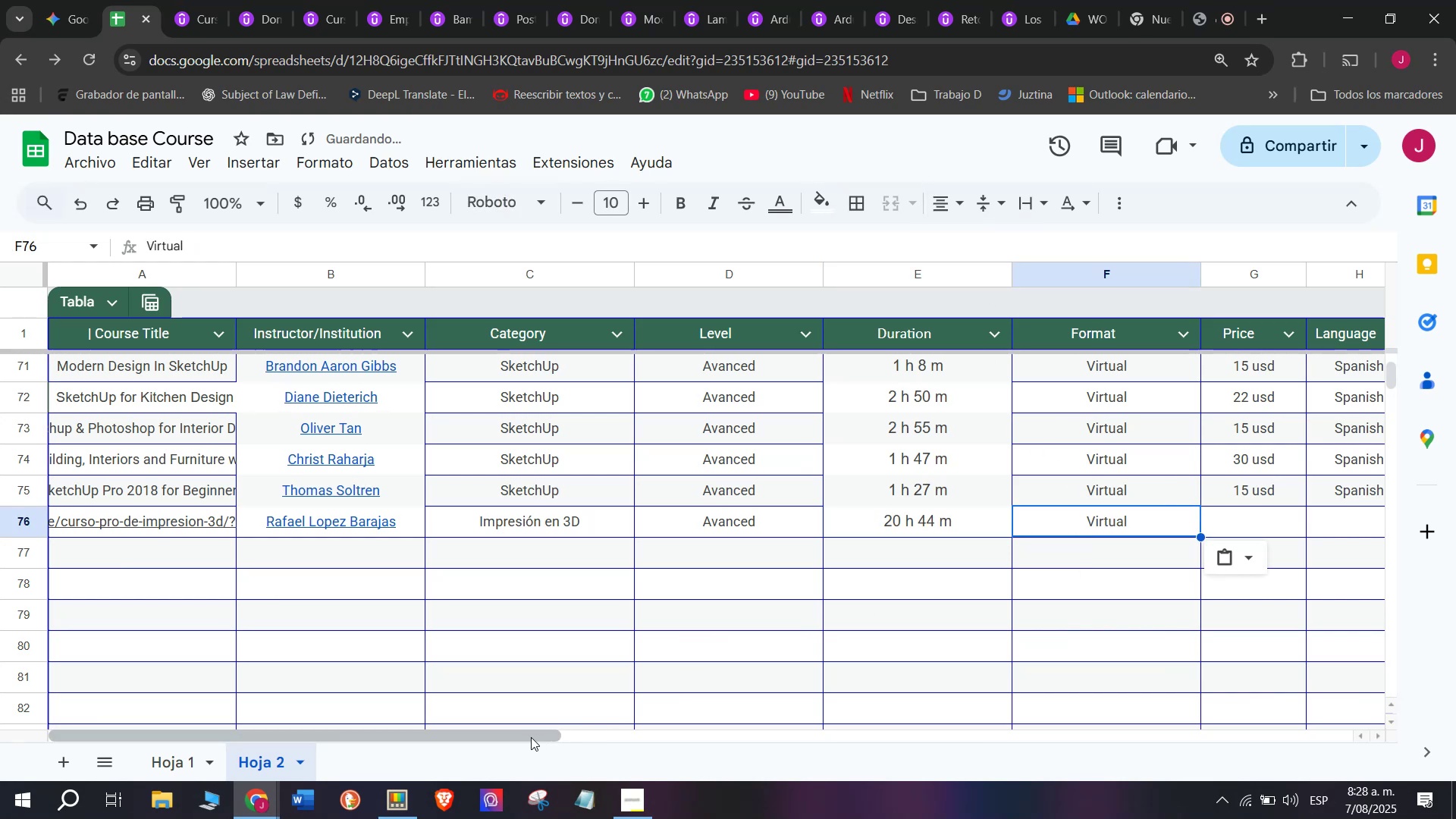 
left_click_drag(start_coordinate=[527, 737], to_coordinate=[871, 732])
 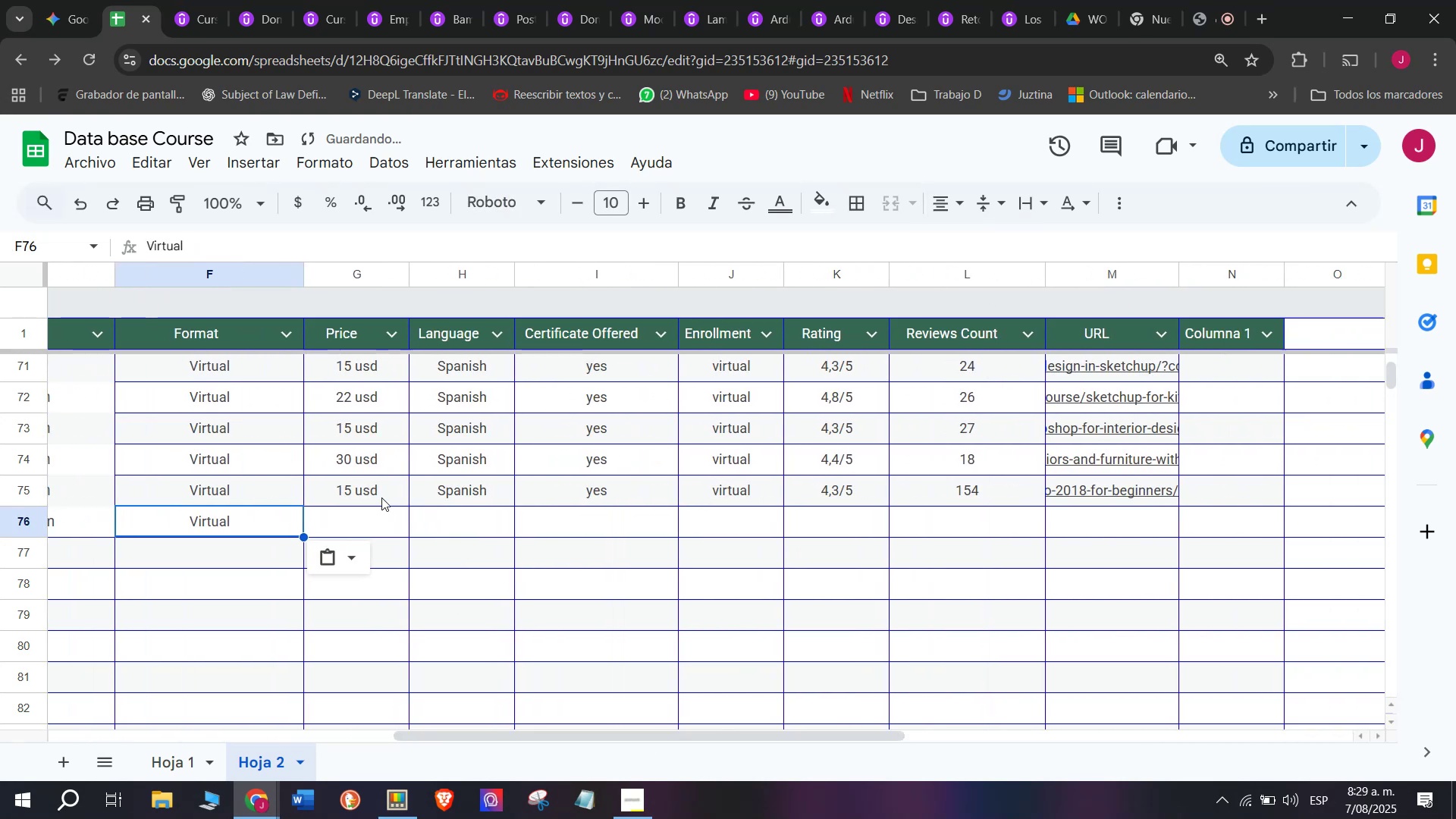 
key(Break)
 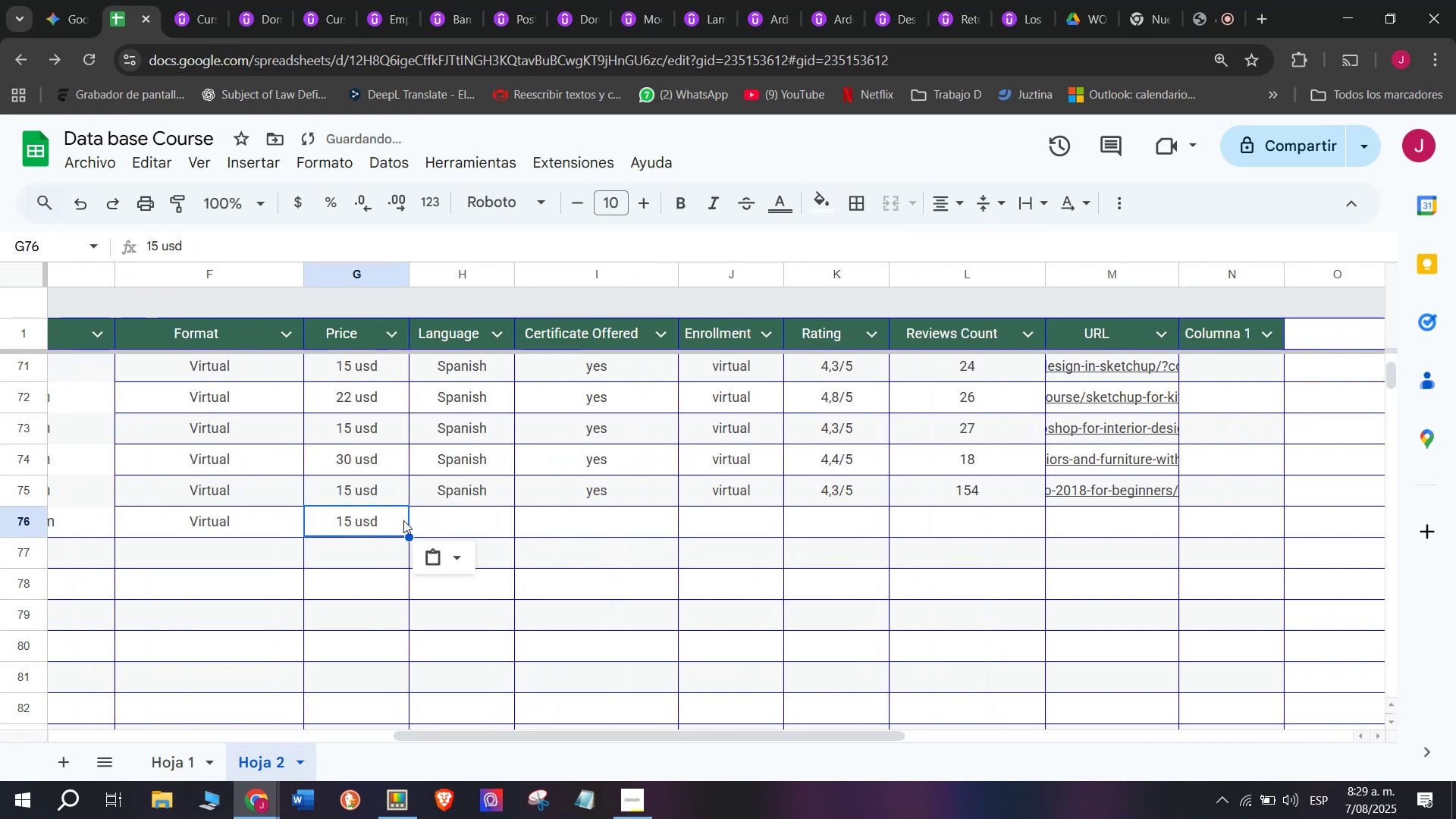 
key(Control+ControlLeft)
 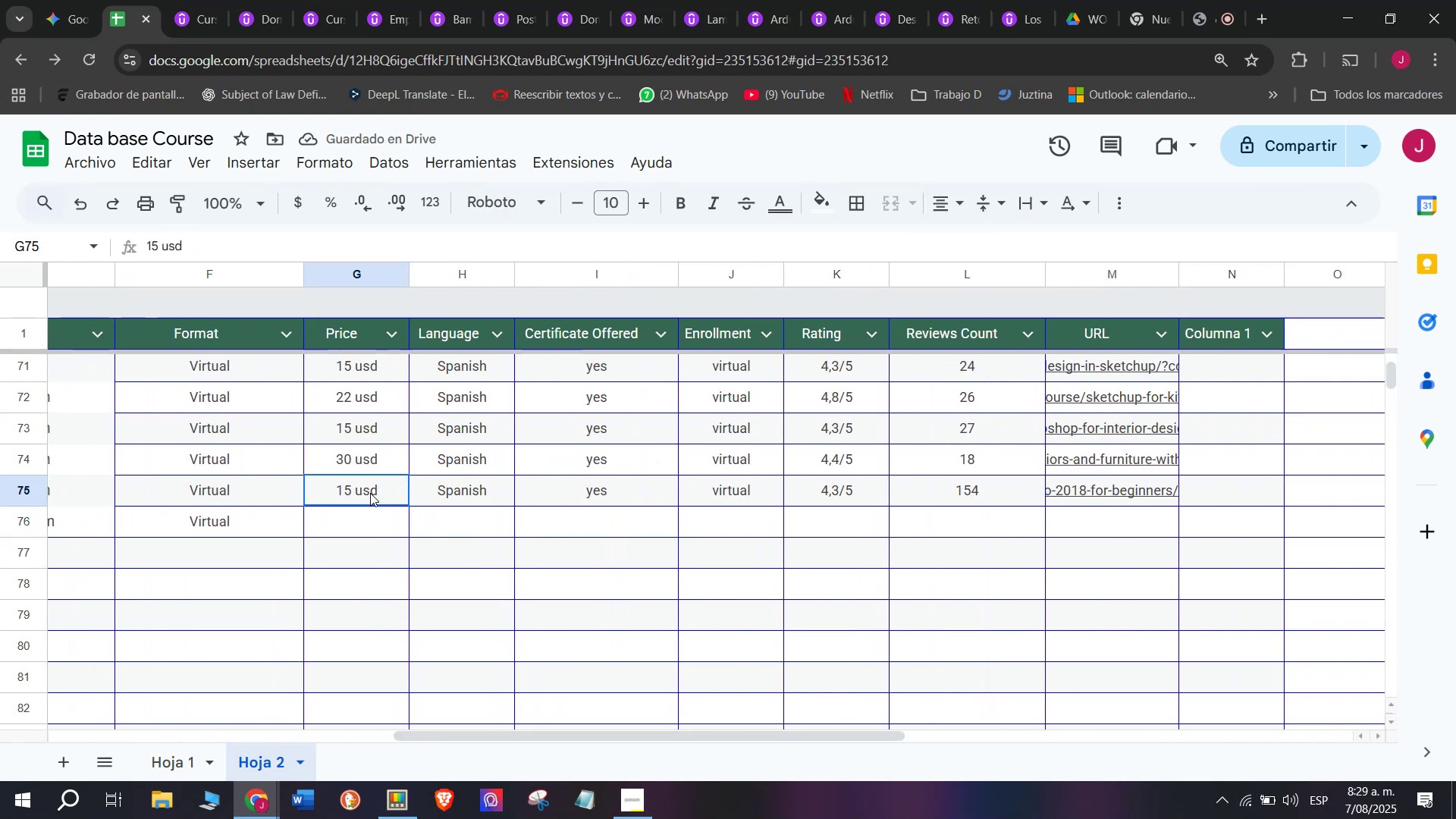 
key(Control+C)
 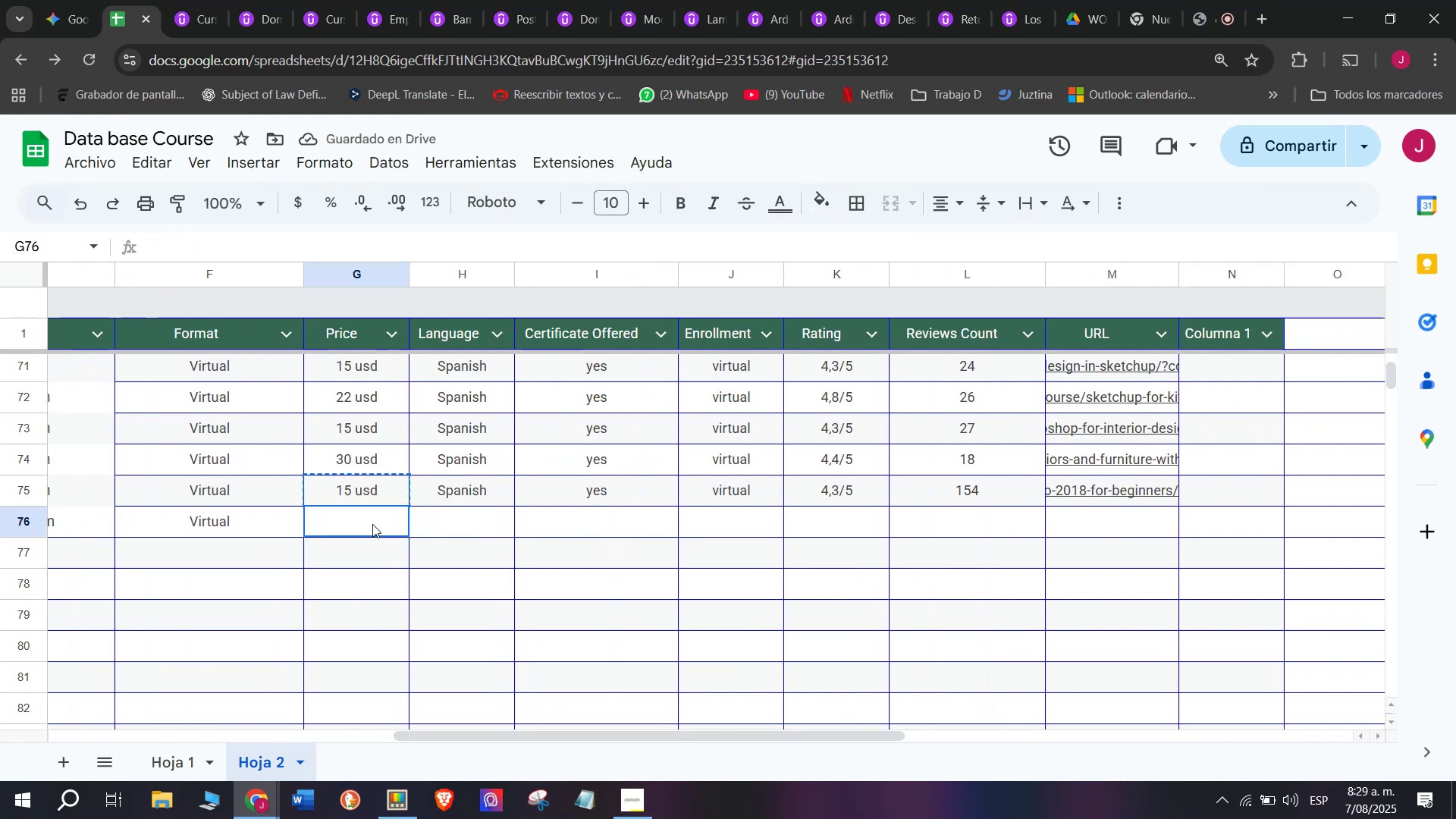 
double_click([372, 524])
 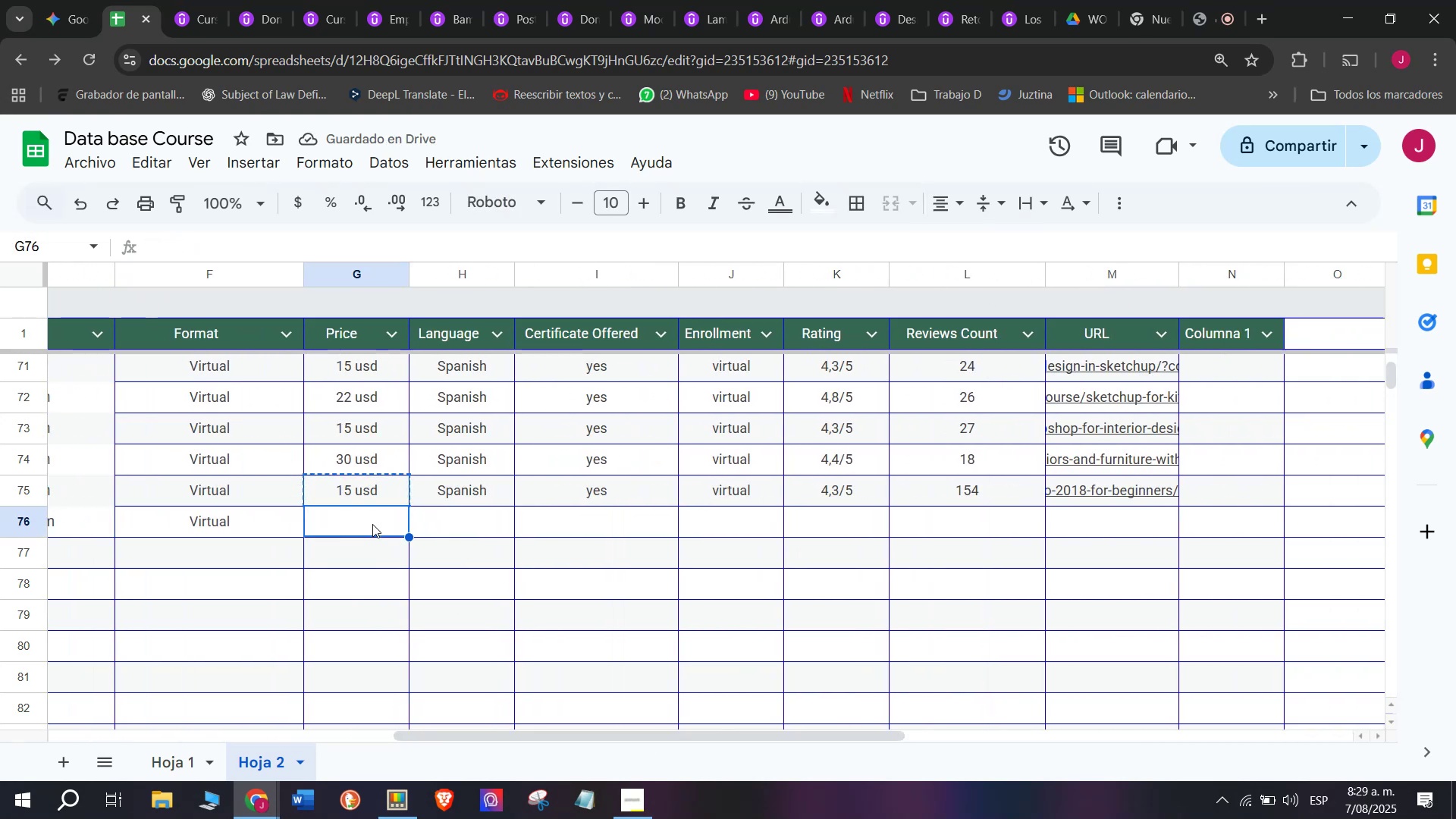 
key(Control+ControlLeft)
 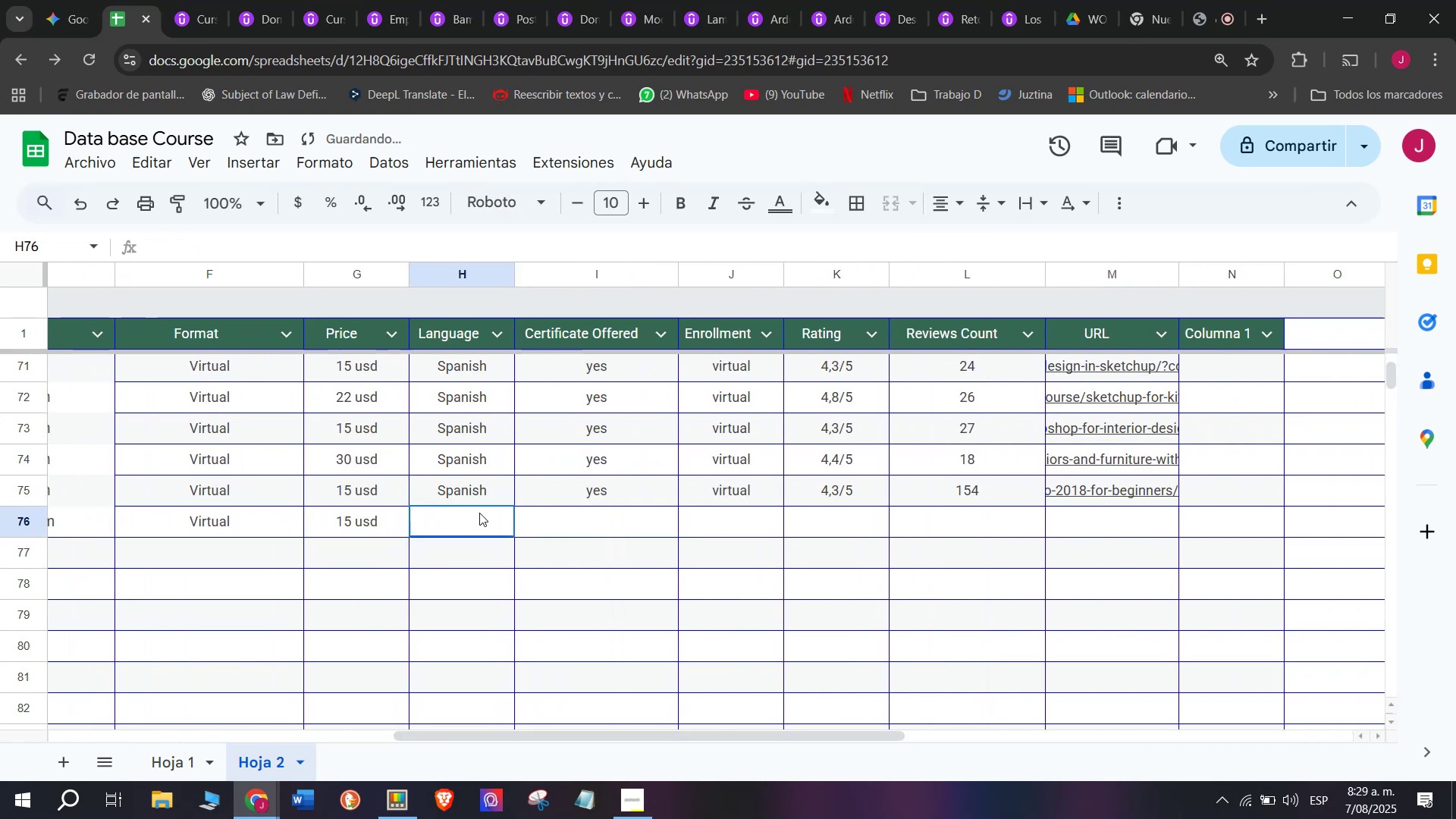 
key(Z)
 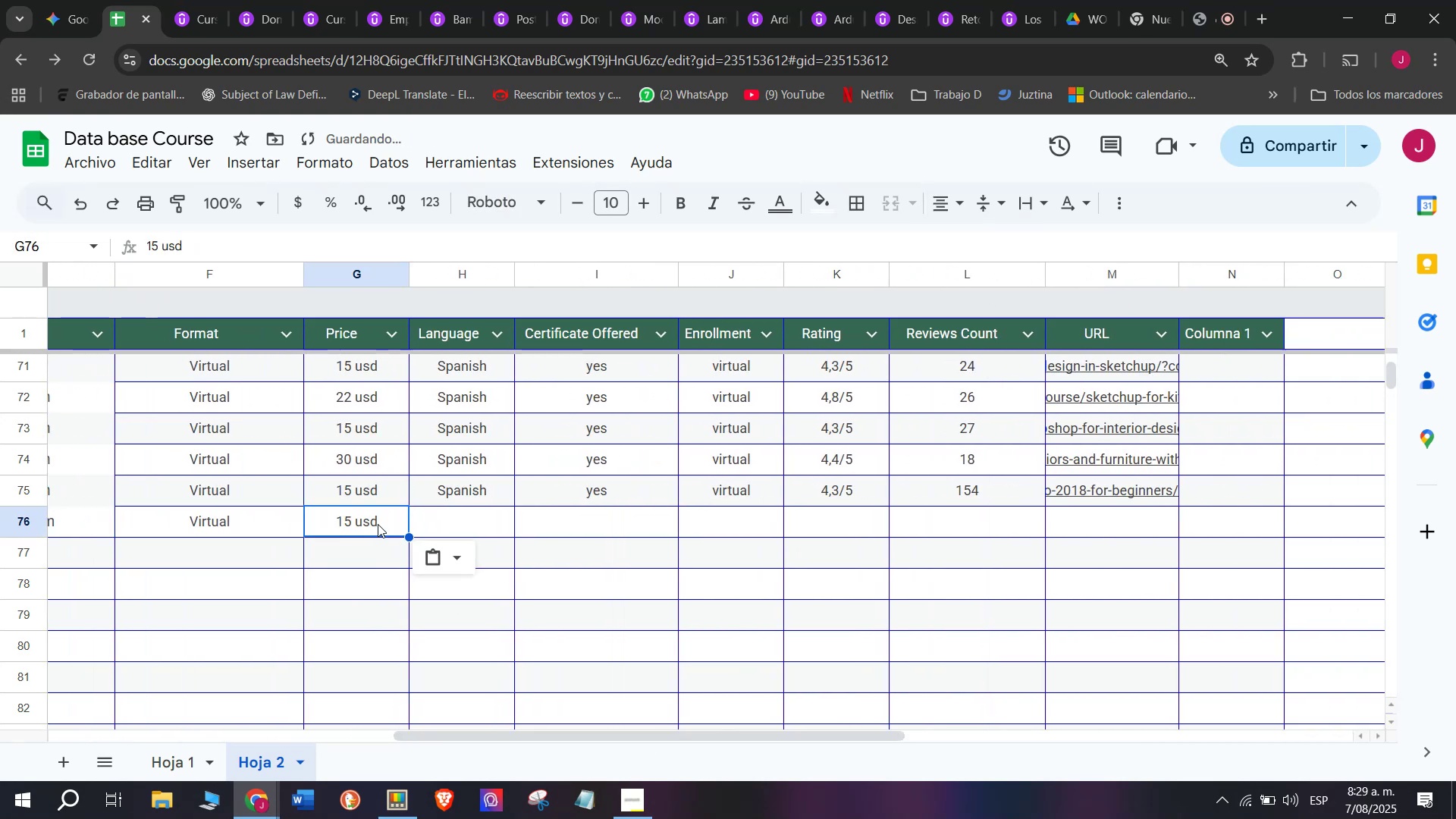 
key(Control+V)
 